 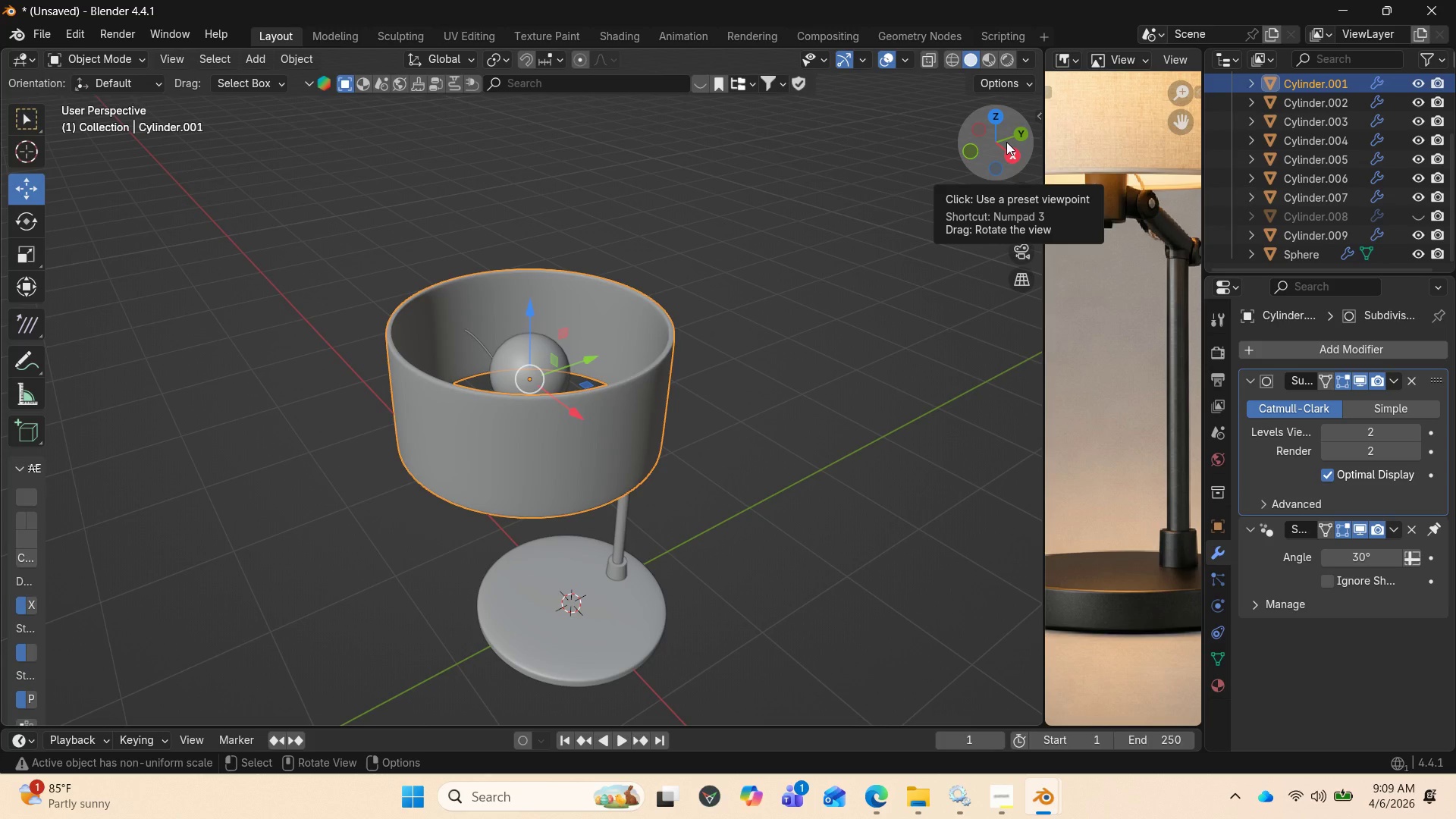 
scroll: coordinate [1119, 250], scroll_direction: down, amount: 4.0
 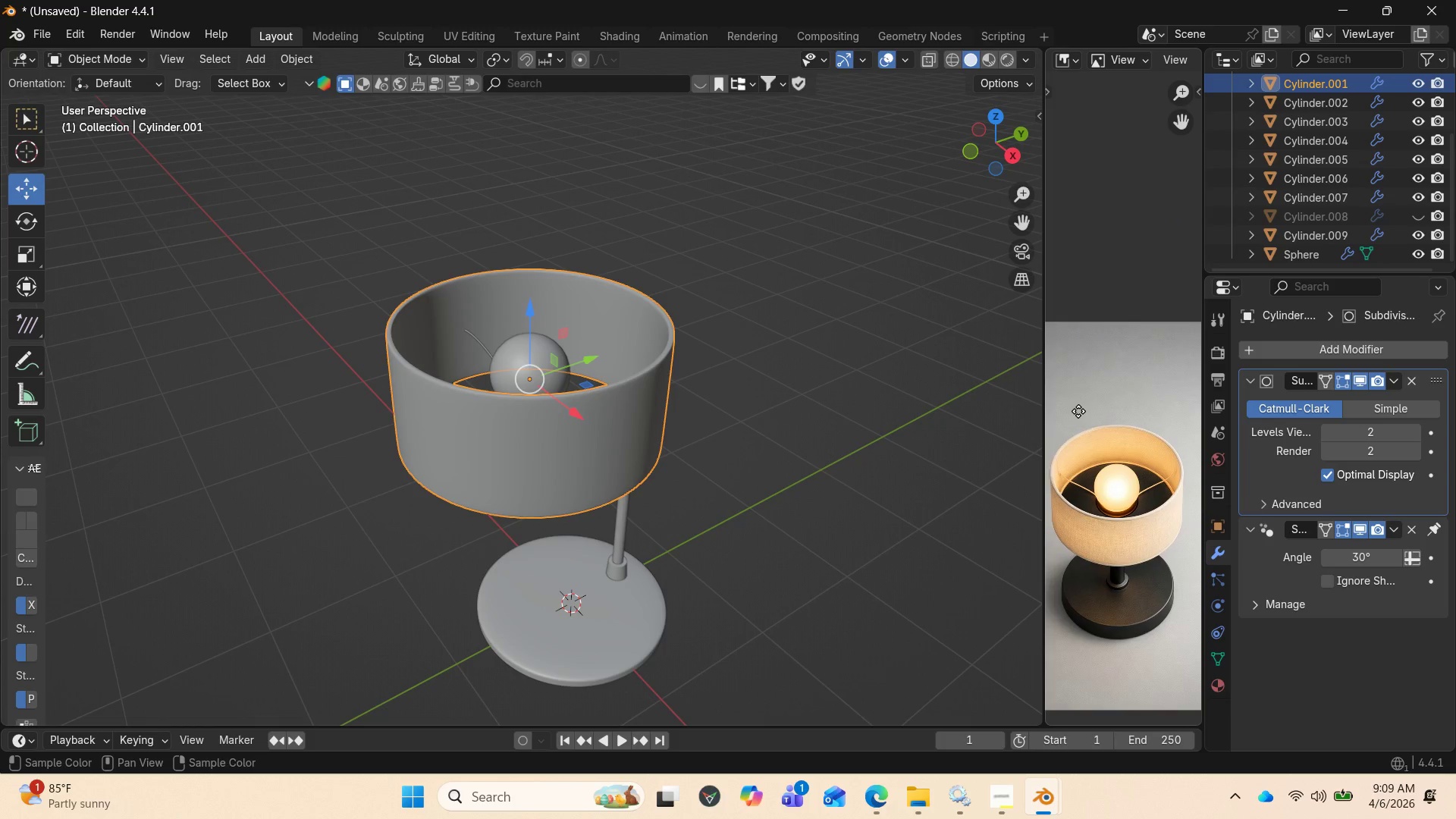 
wait(7.58)
 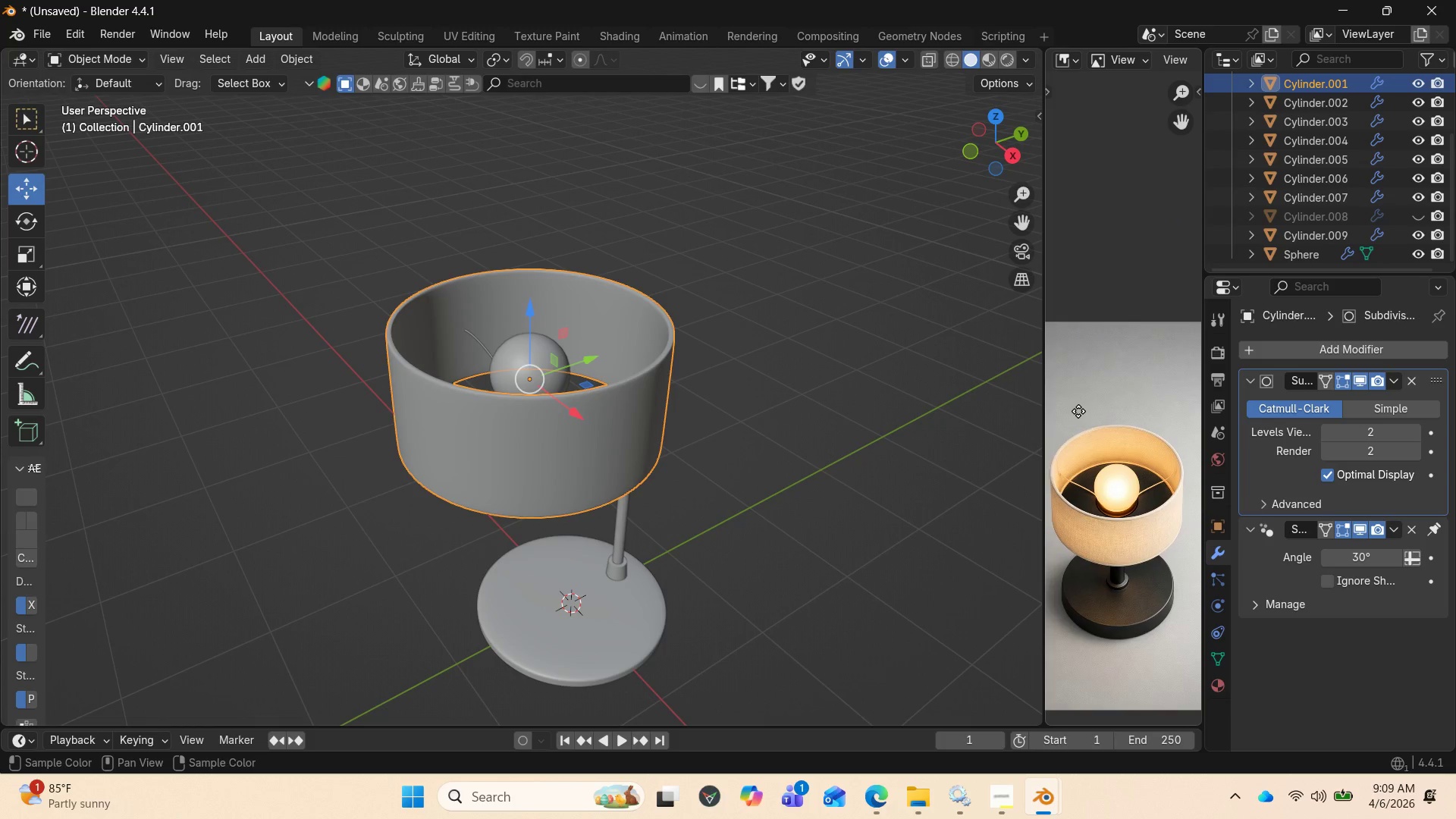 
left_click([526, 370])
 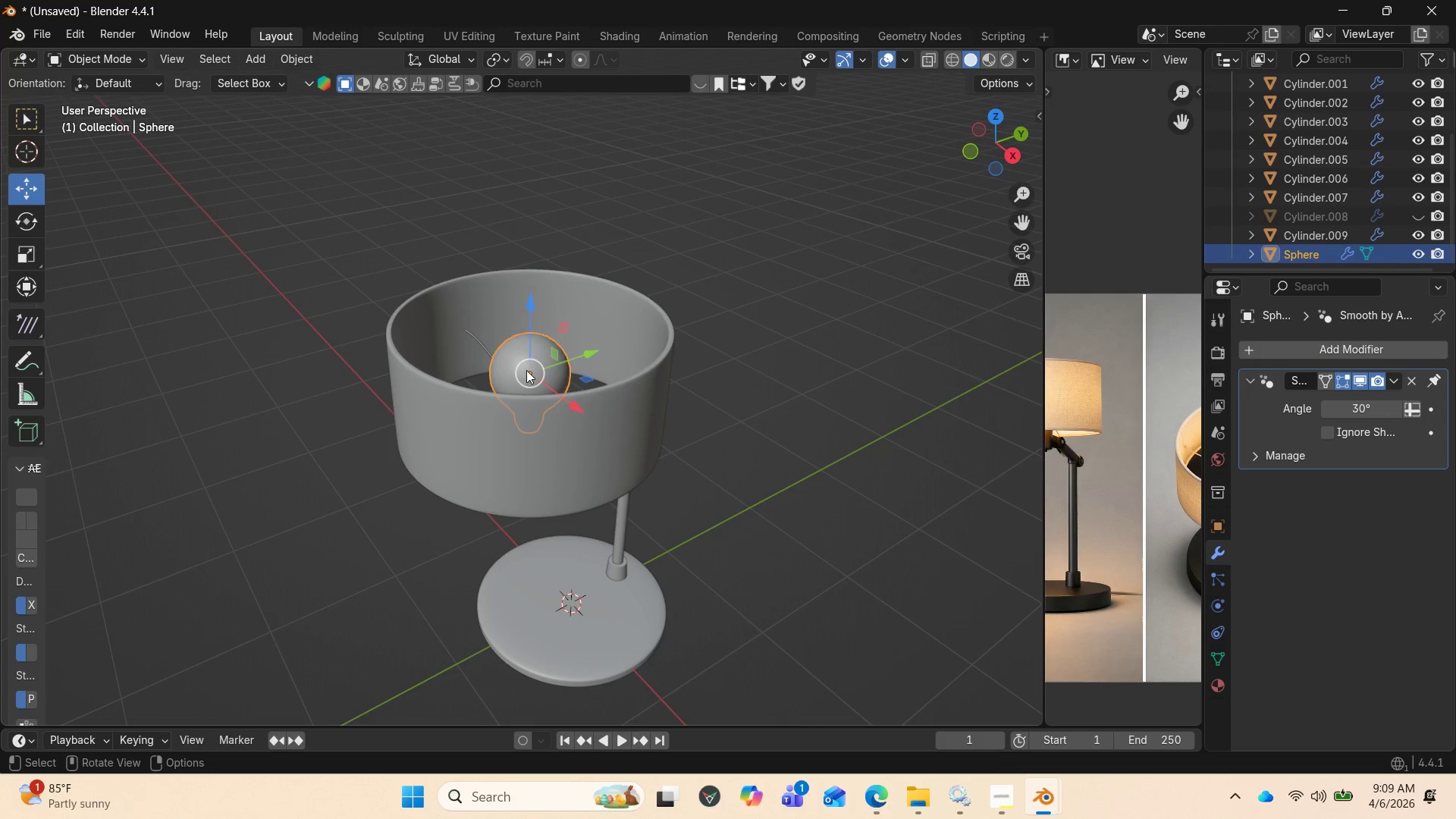 
mouse_move([546, 377])
 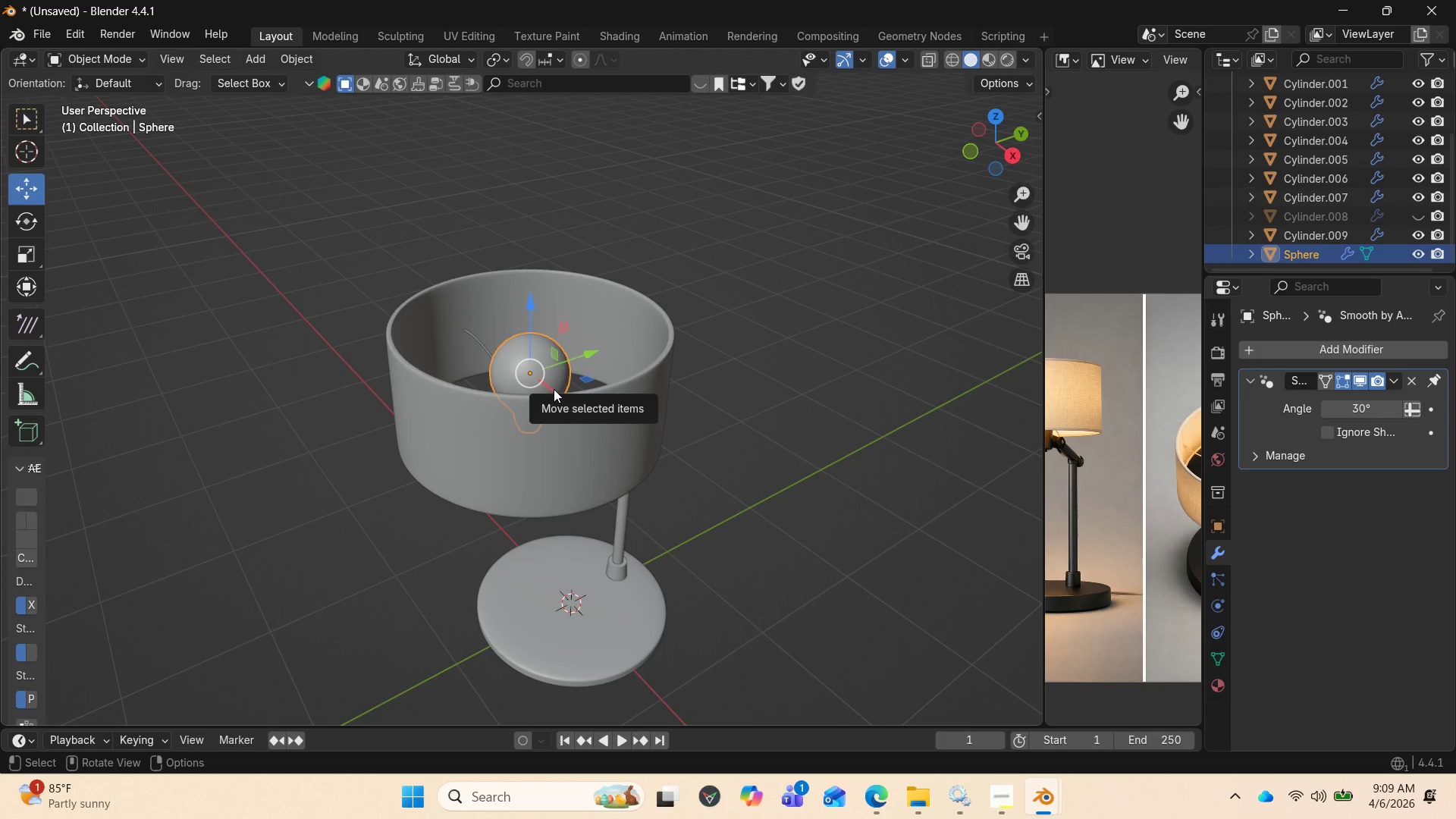 
scroll: coordinate [557, 393], scroll_direction: up, amount: 3.0
 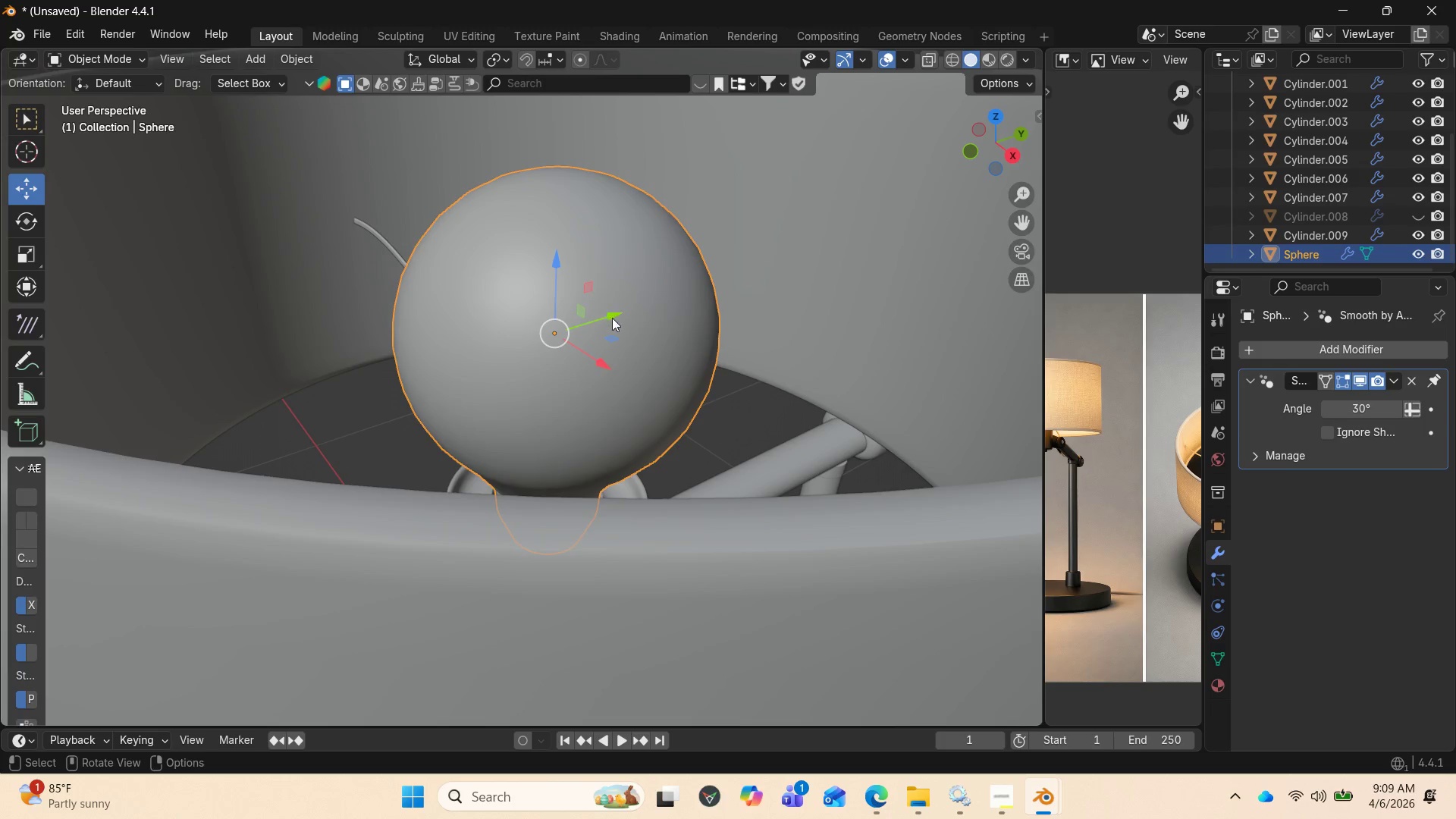 
hold_key(key=ShiftLeft, duration=1.51)
 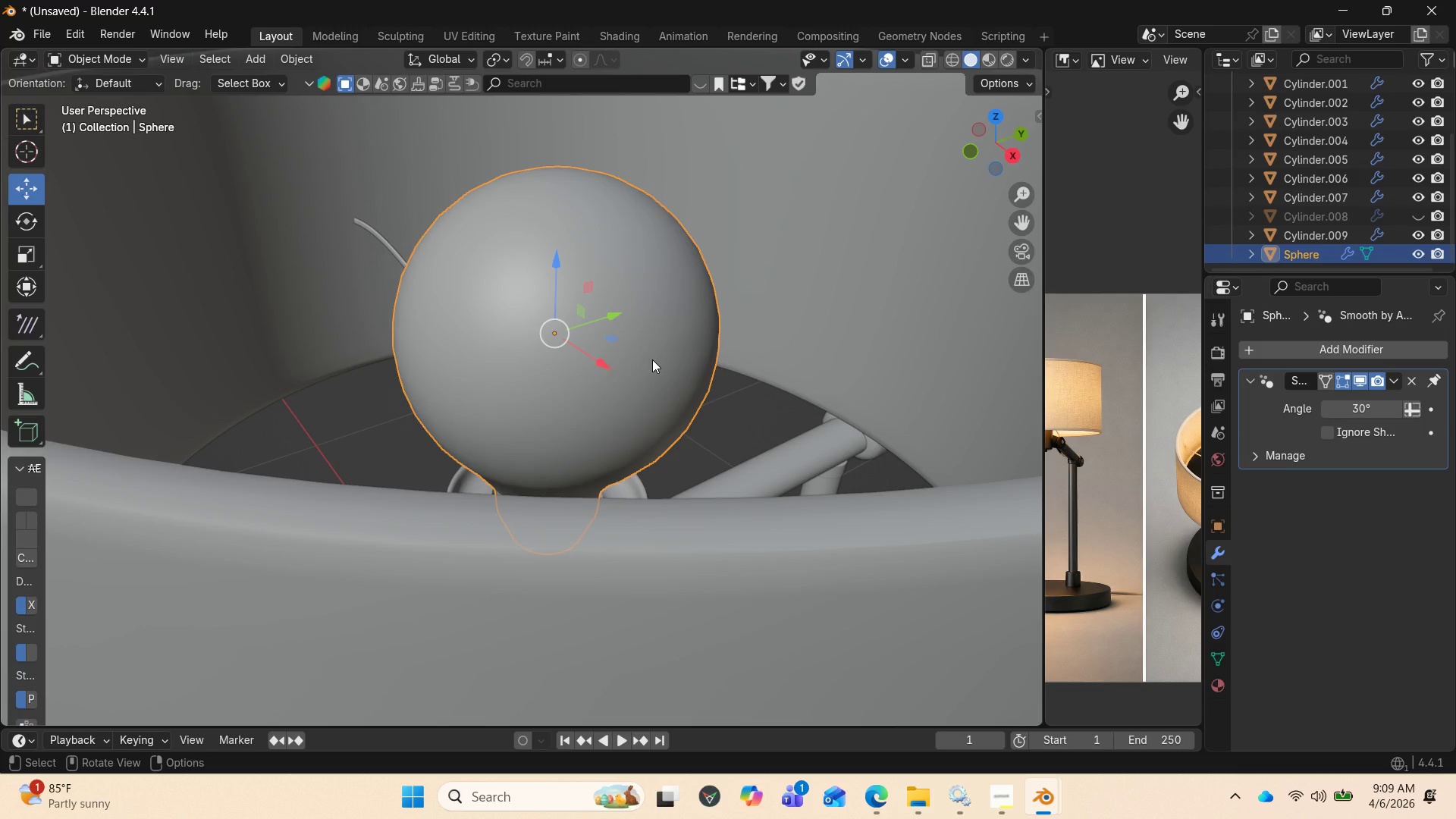 
key(Tab)
 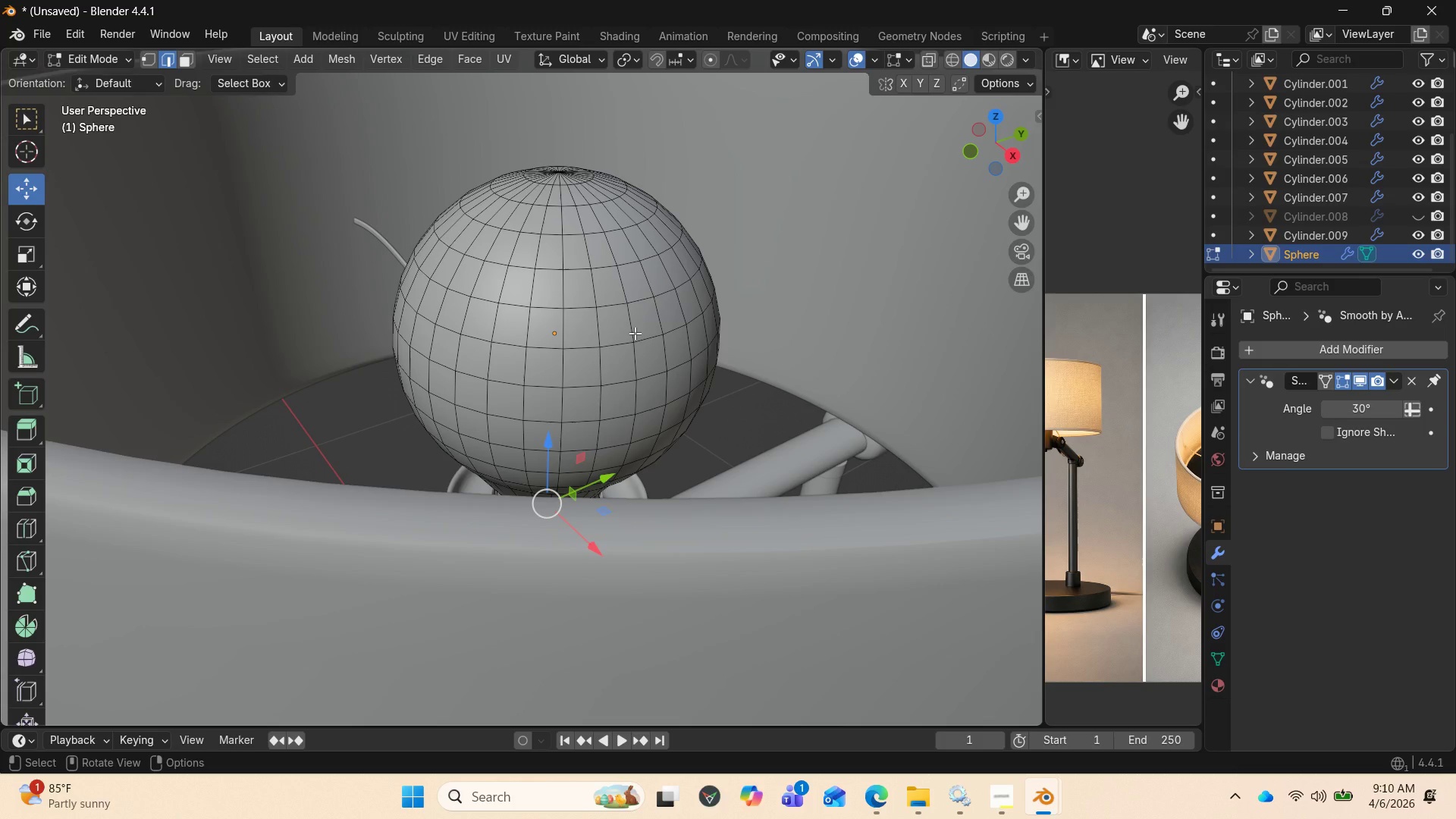 
left_click([635, 333])
 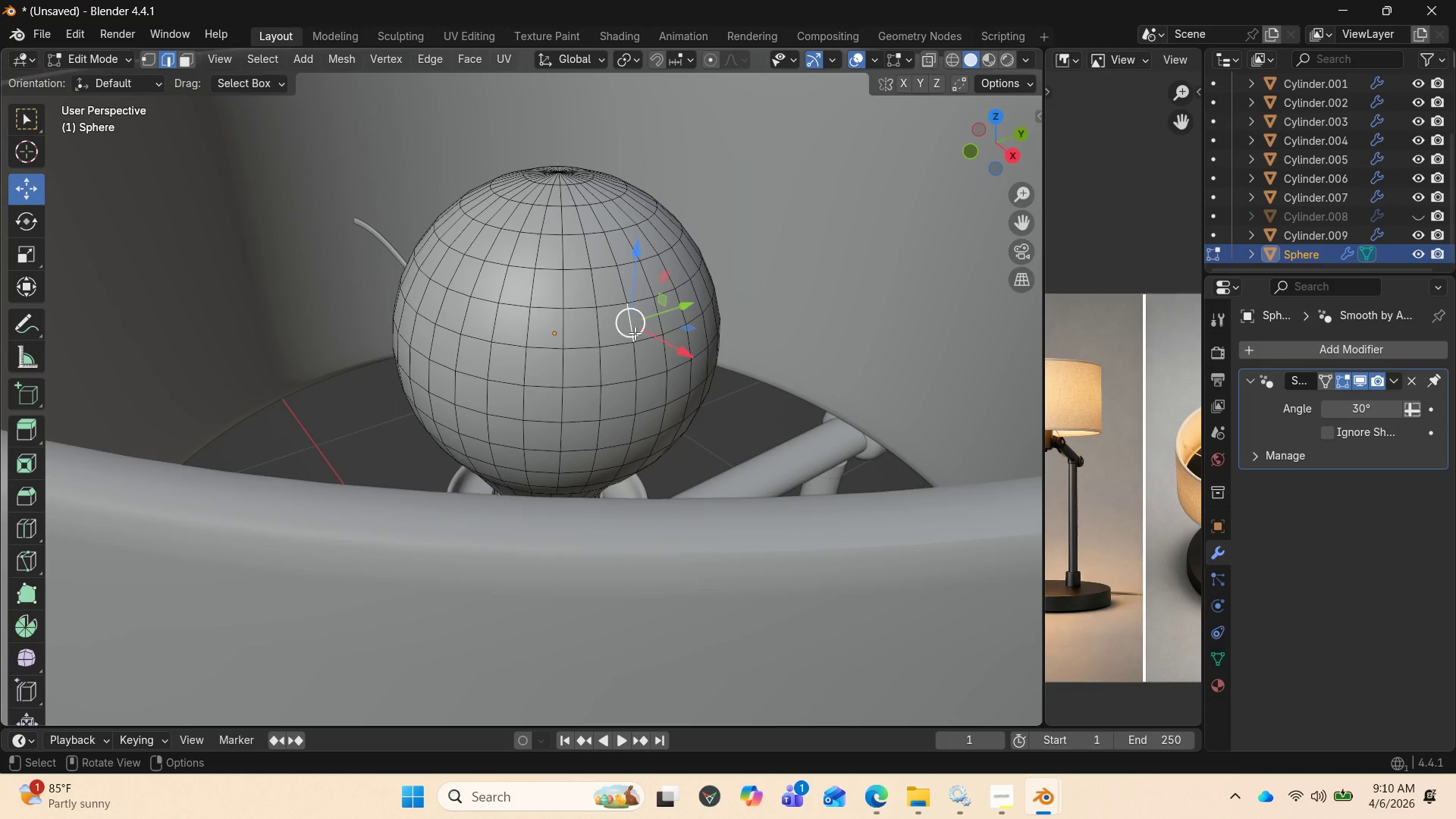 
key(L)
 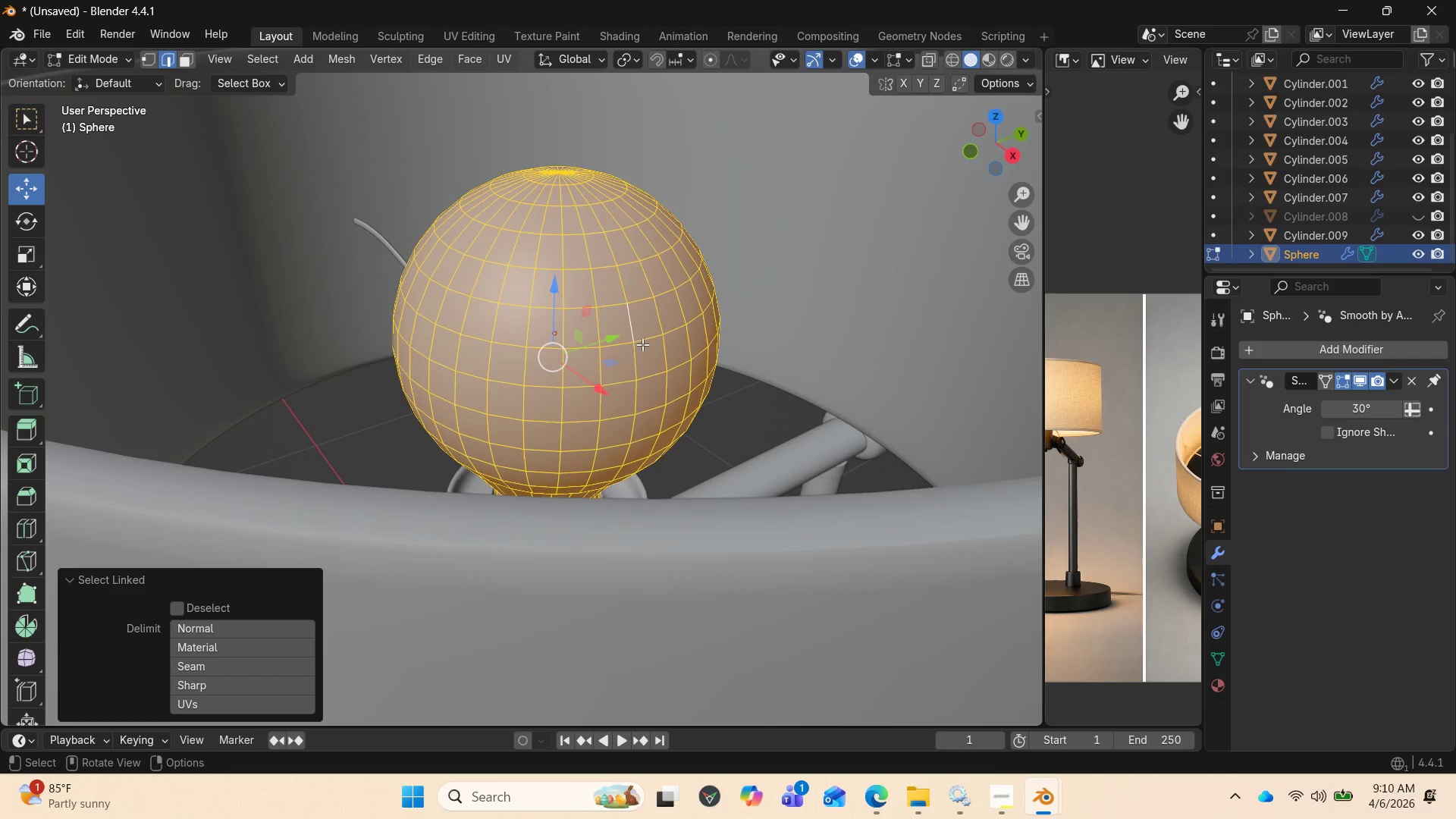 
scroll: coordinate [642, 344], scroll_direction: down, amount: 2.0
 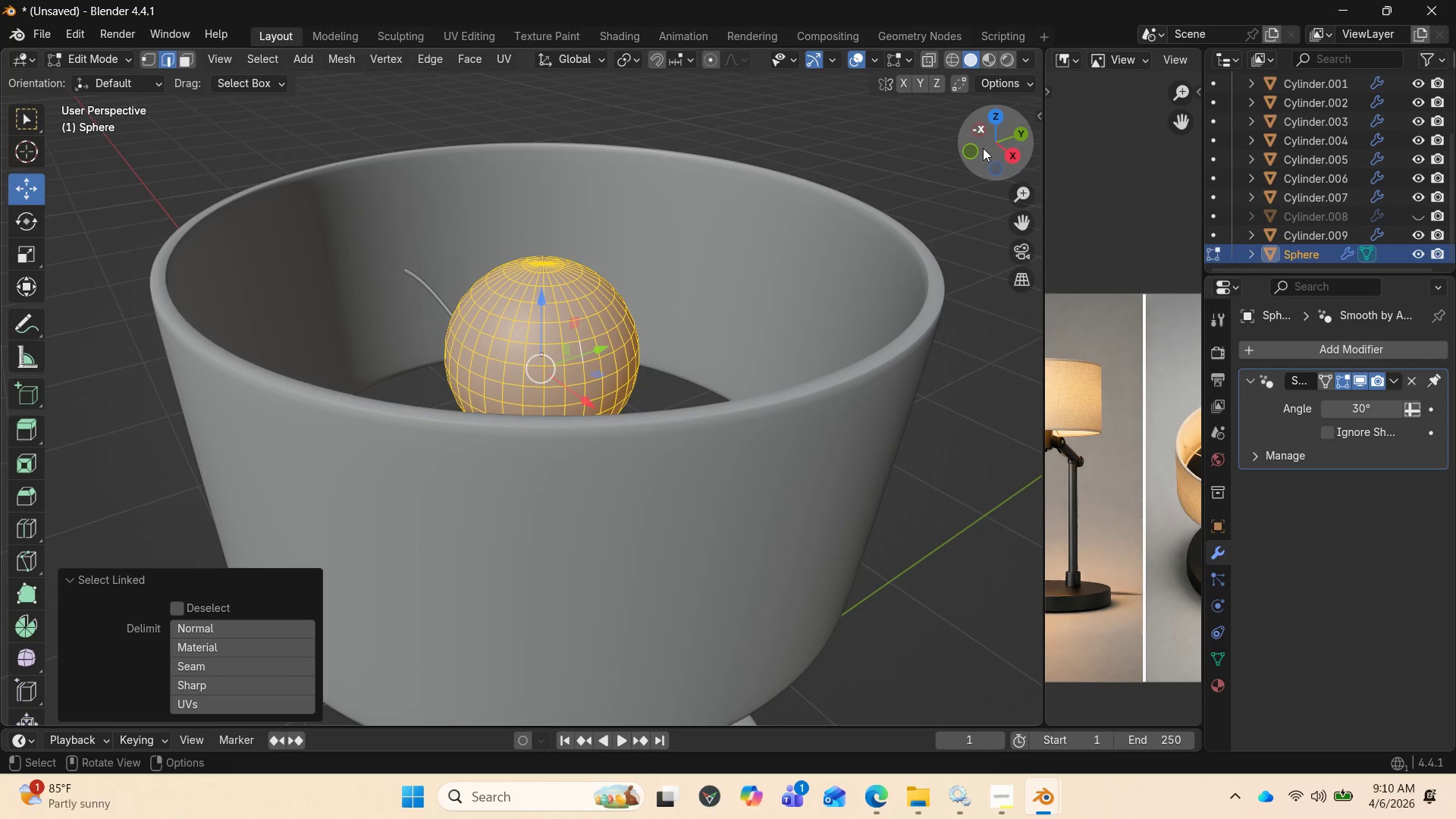 
left_click_drag(start_coordinate=[996, 162], to_coordinate=[47, 195])
 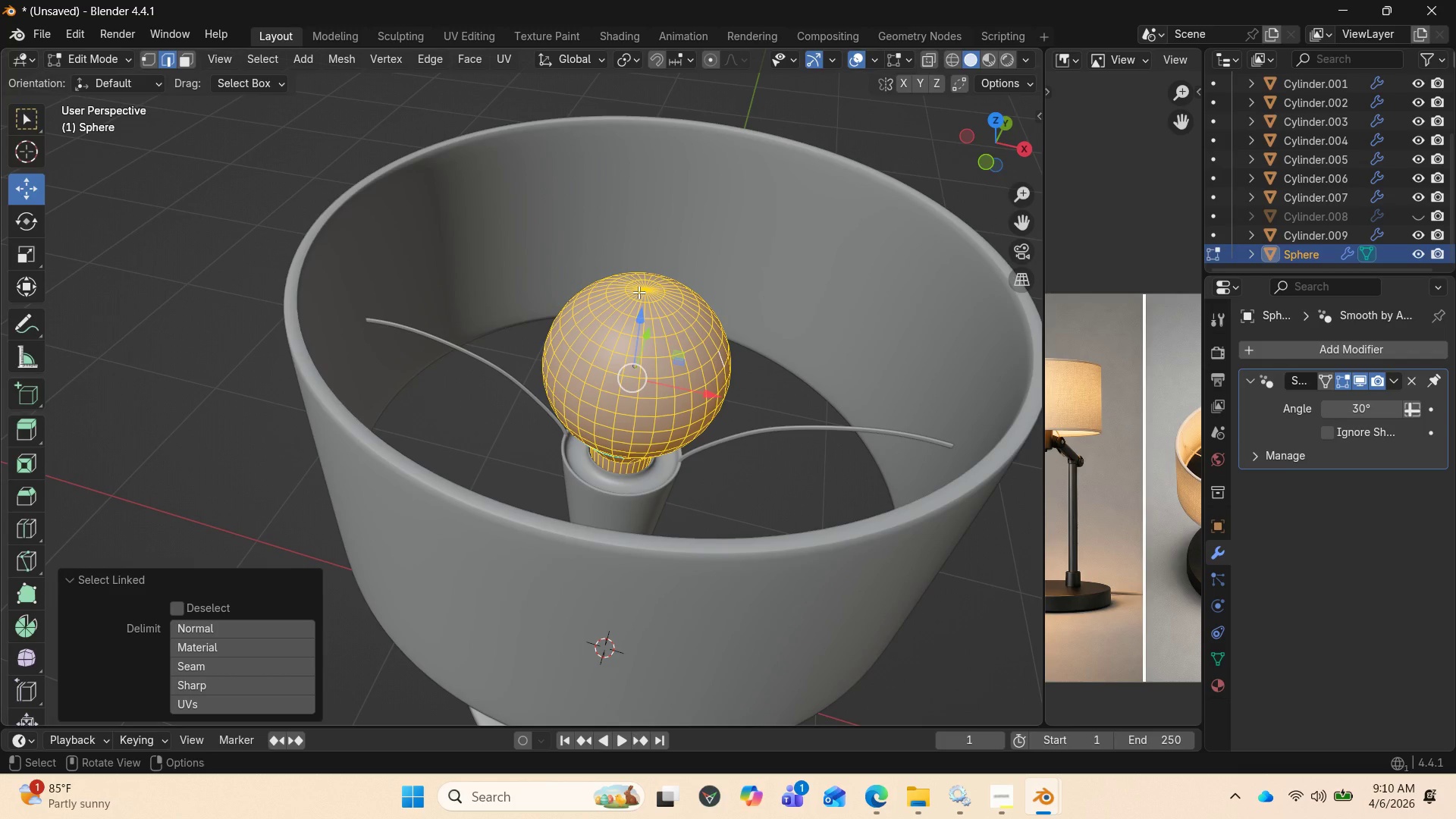 
wait(8.45)
 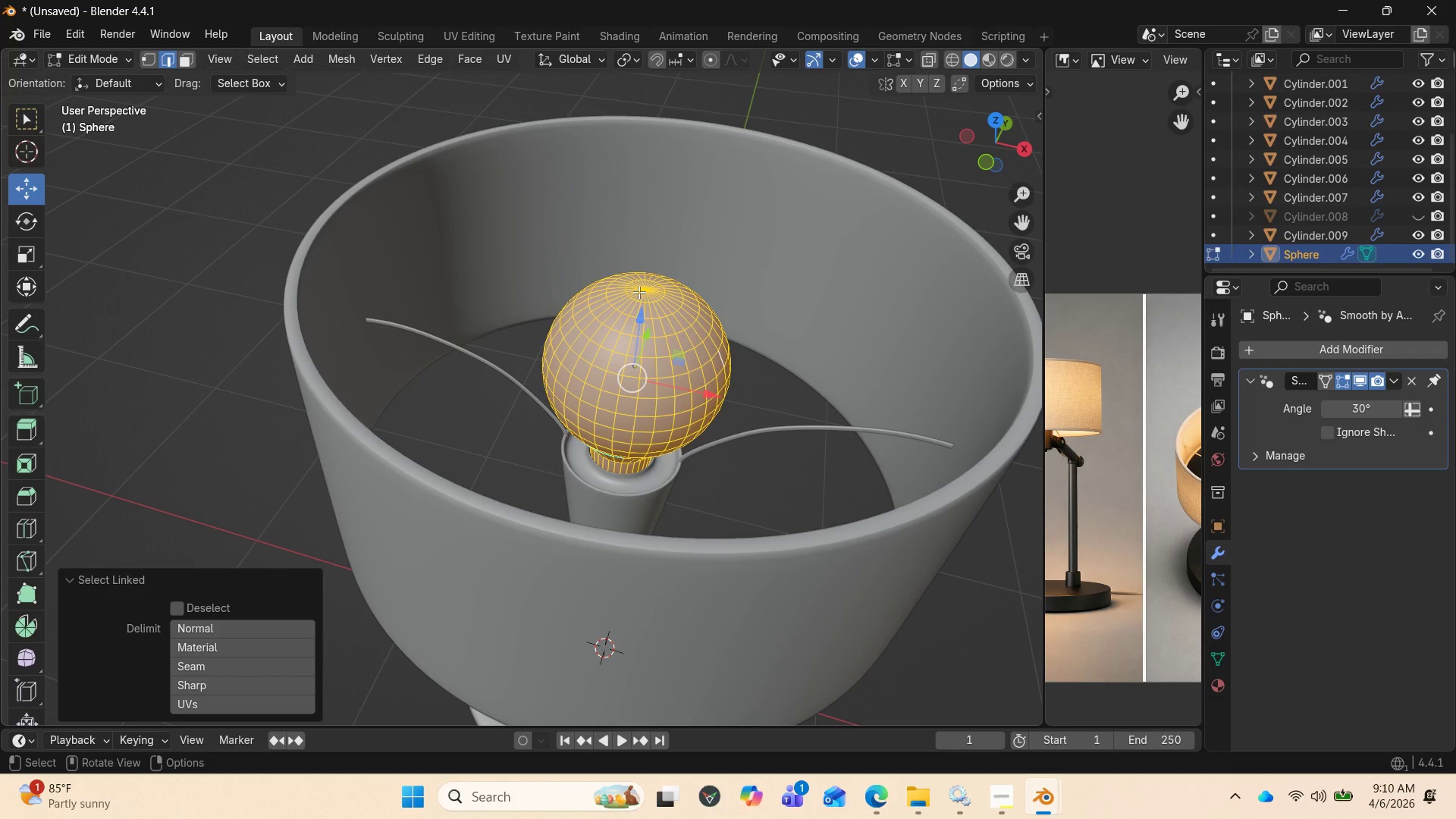 
left_click([642, 293])
 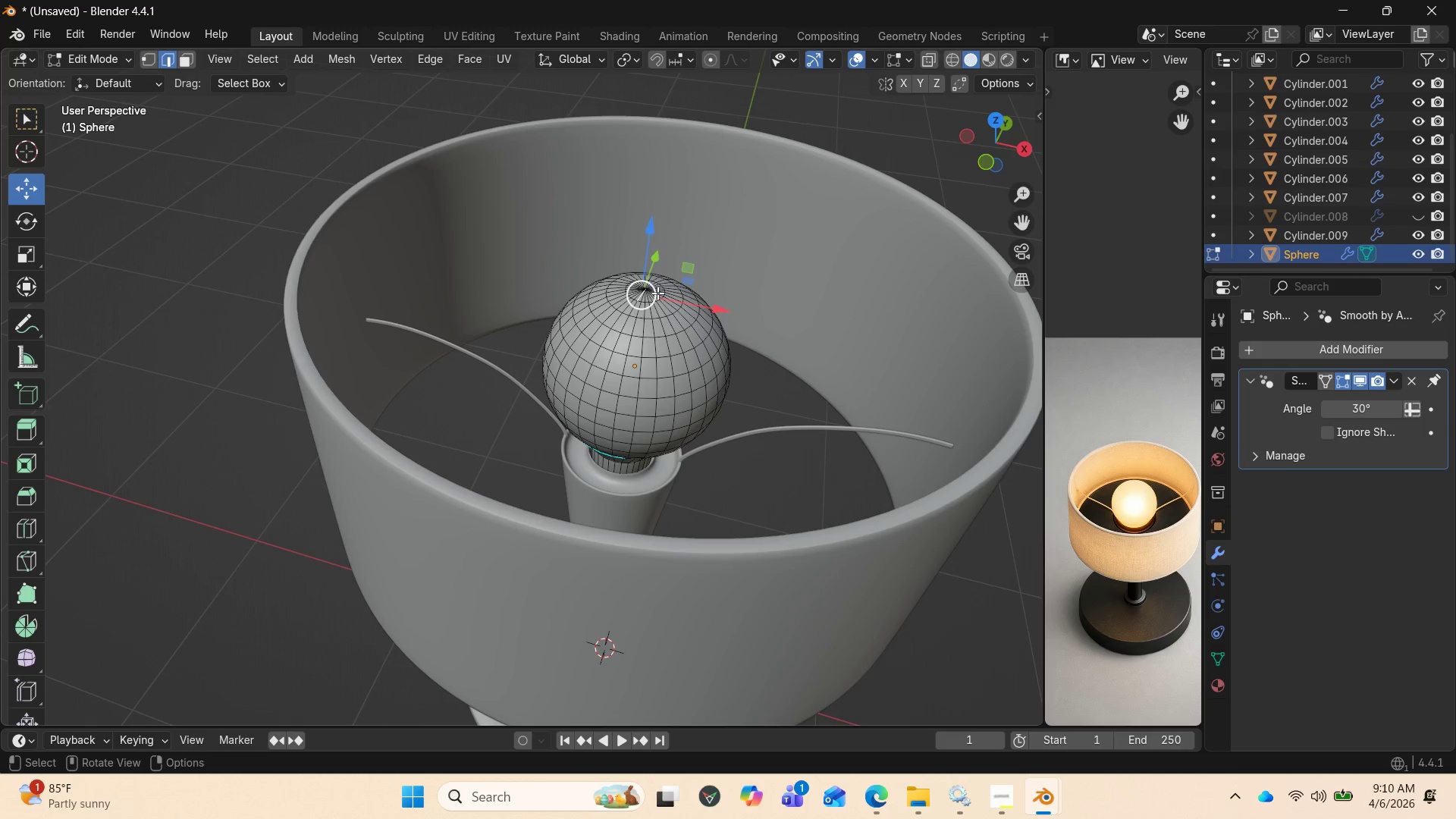 
key(1)
 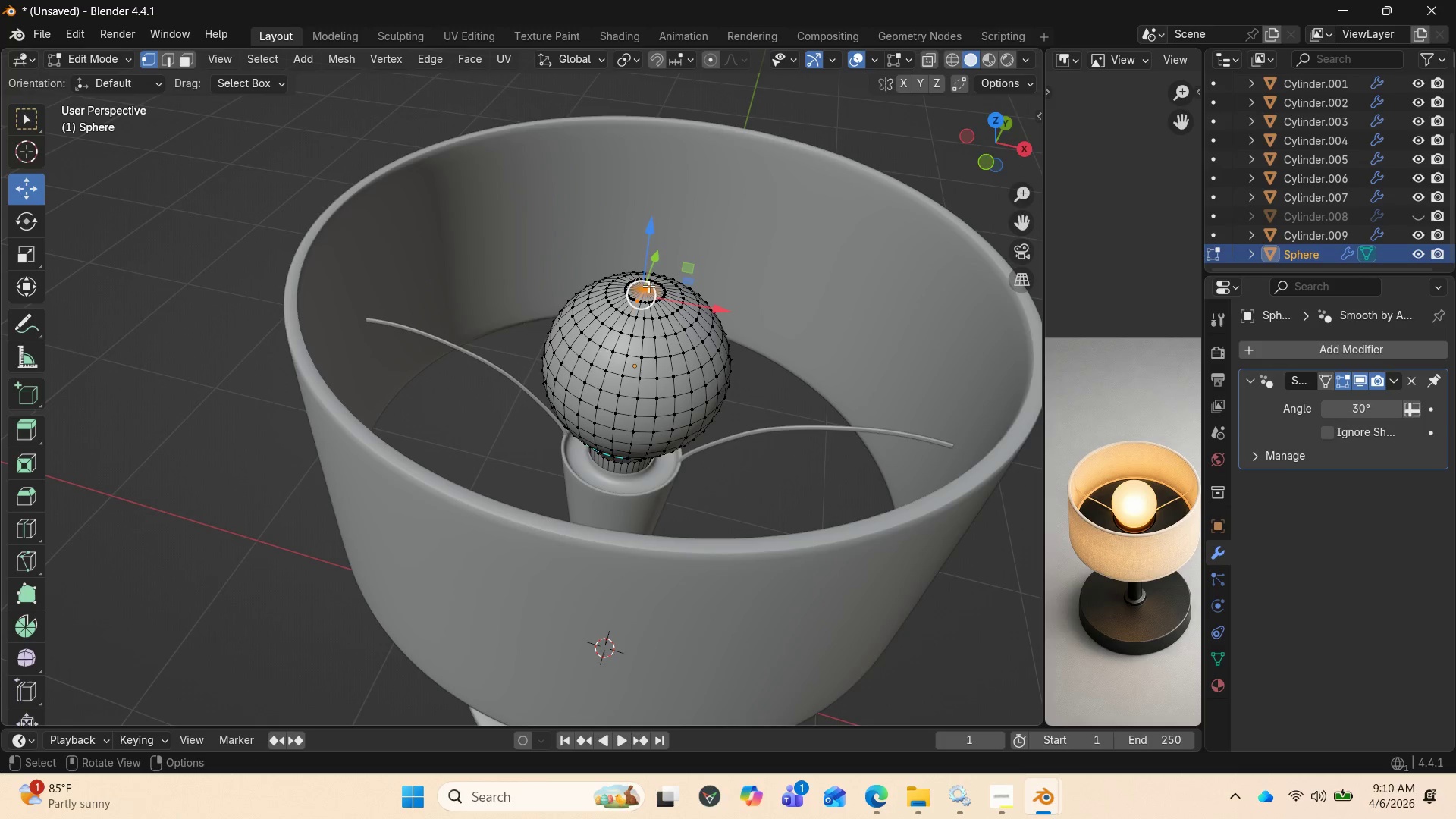 
left_click([645, 288])
 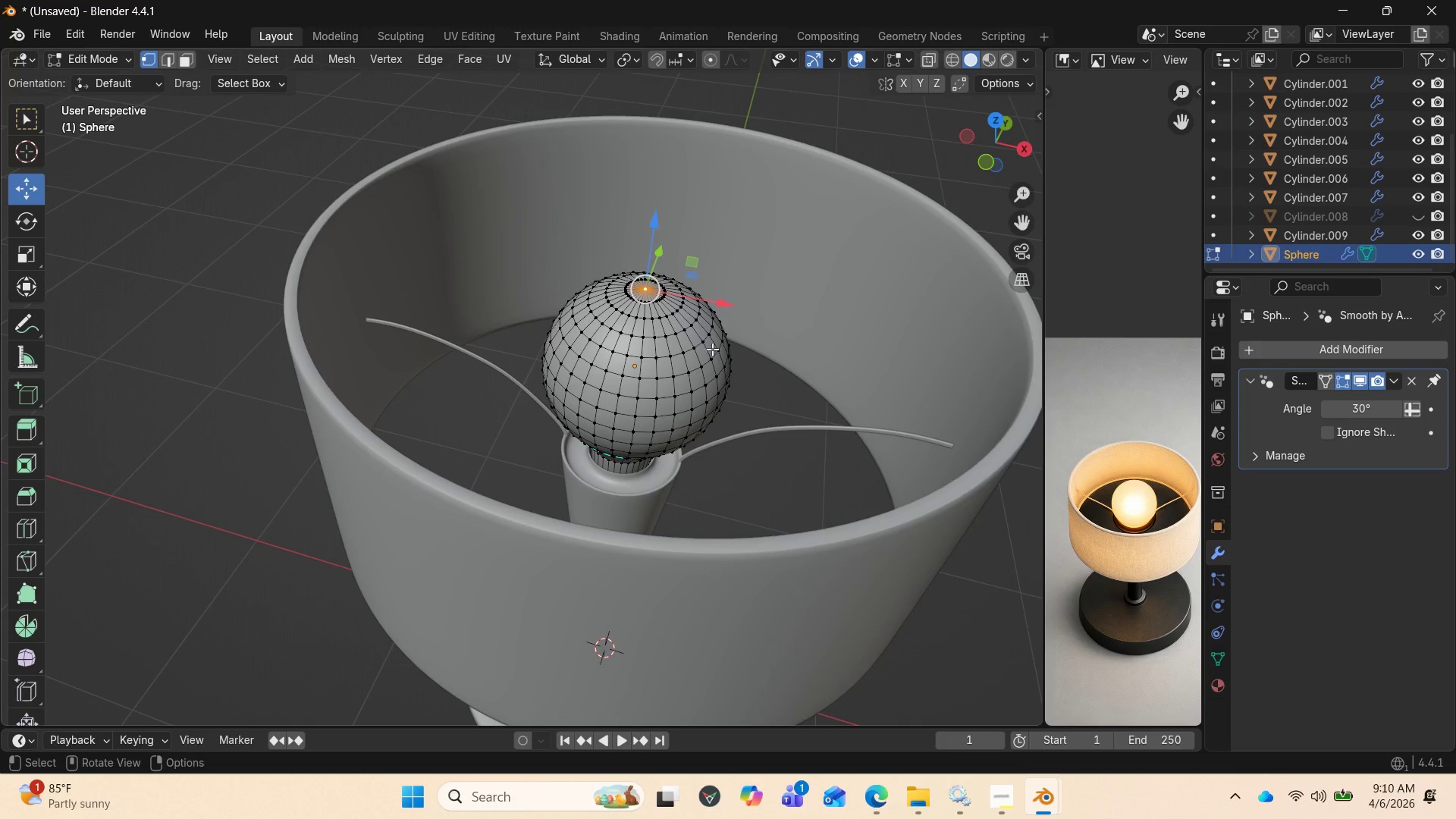 
key(Shift+NumpadAdd)
 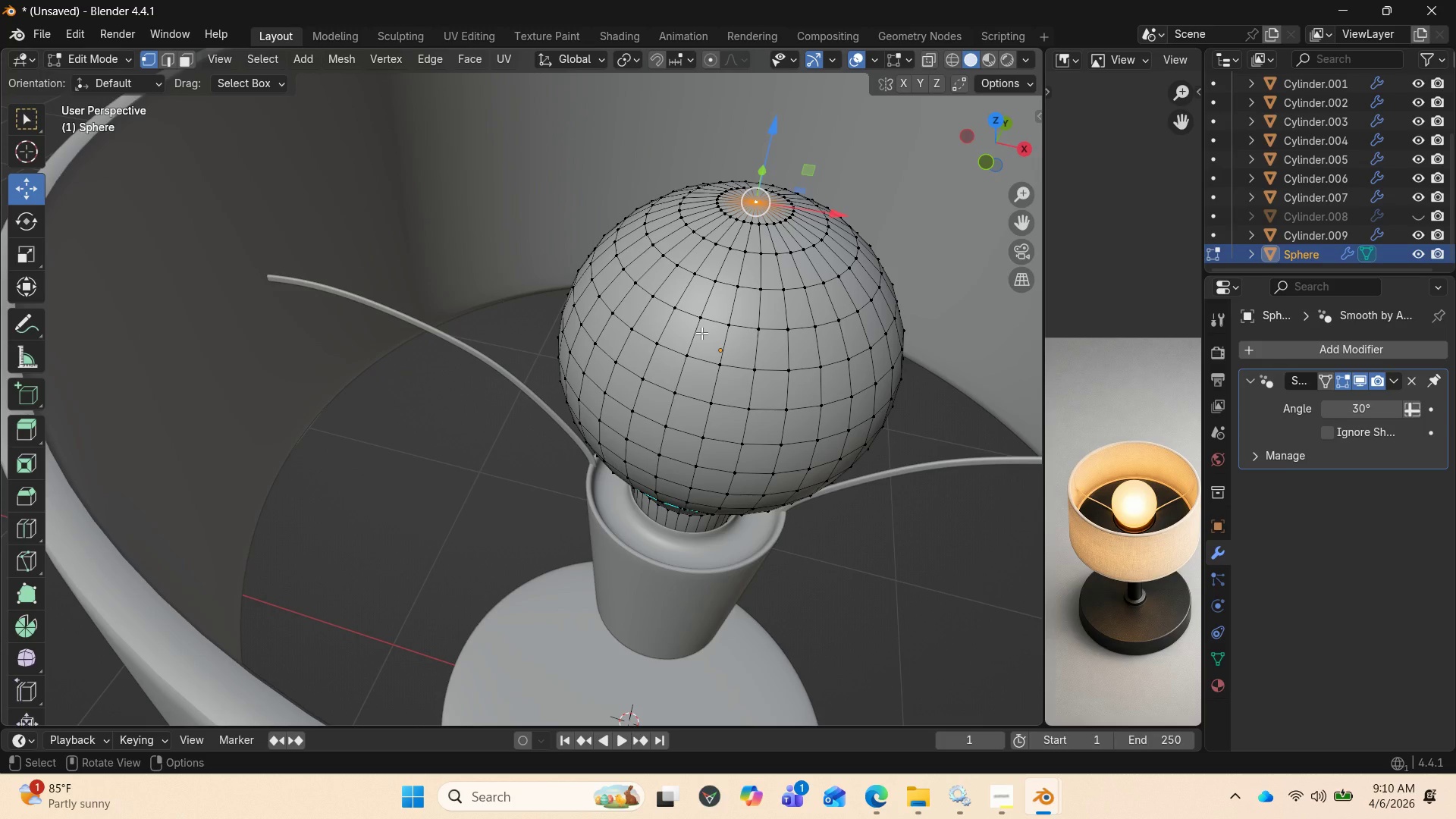 
key(Control+NumpadAdd)
 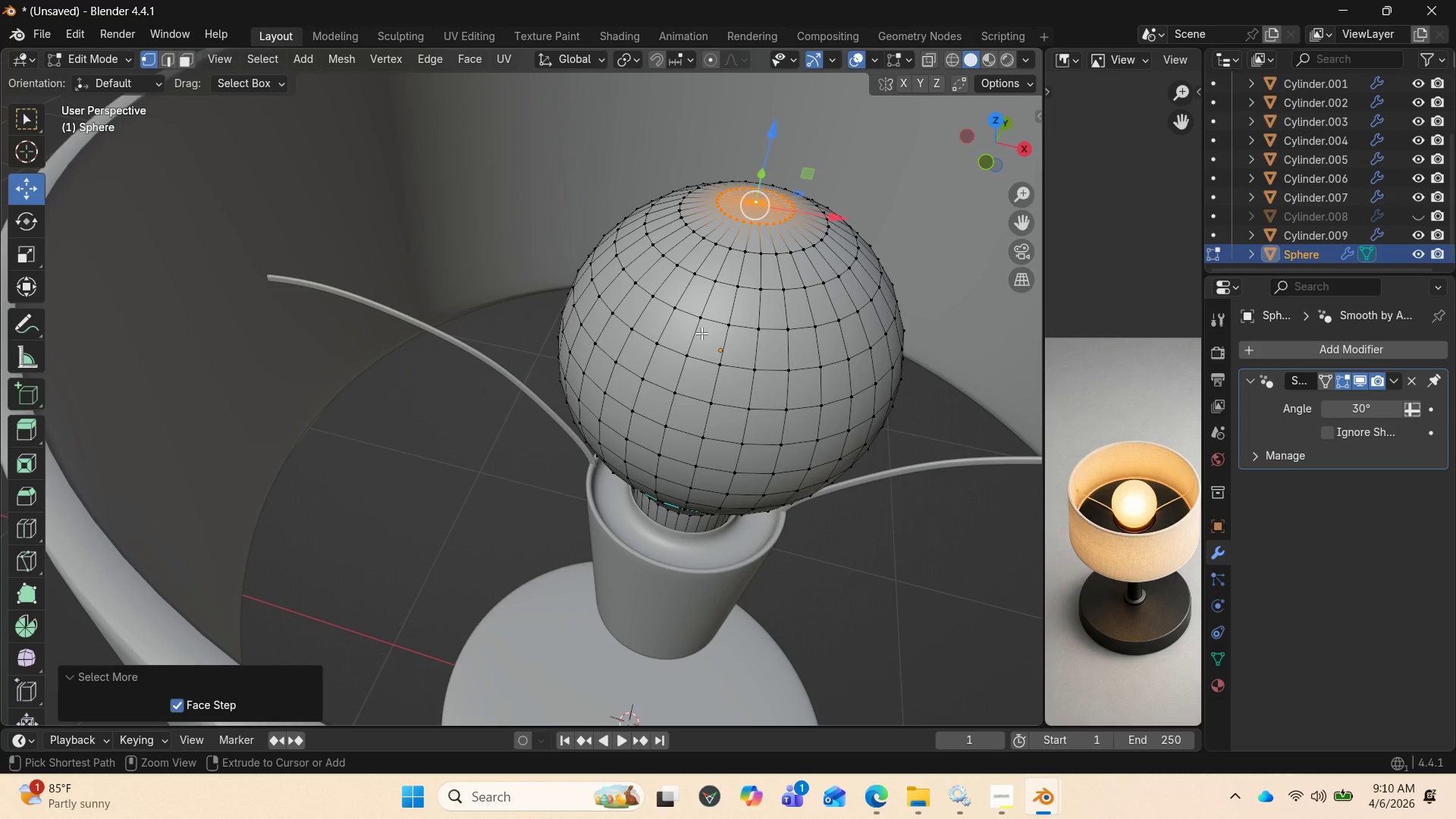 
key(Control+NumpadAdd)
 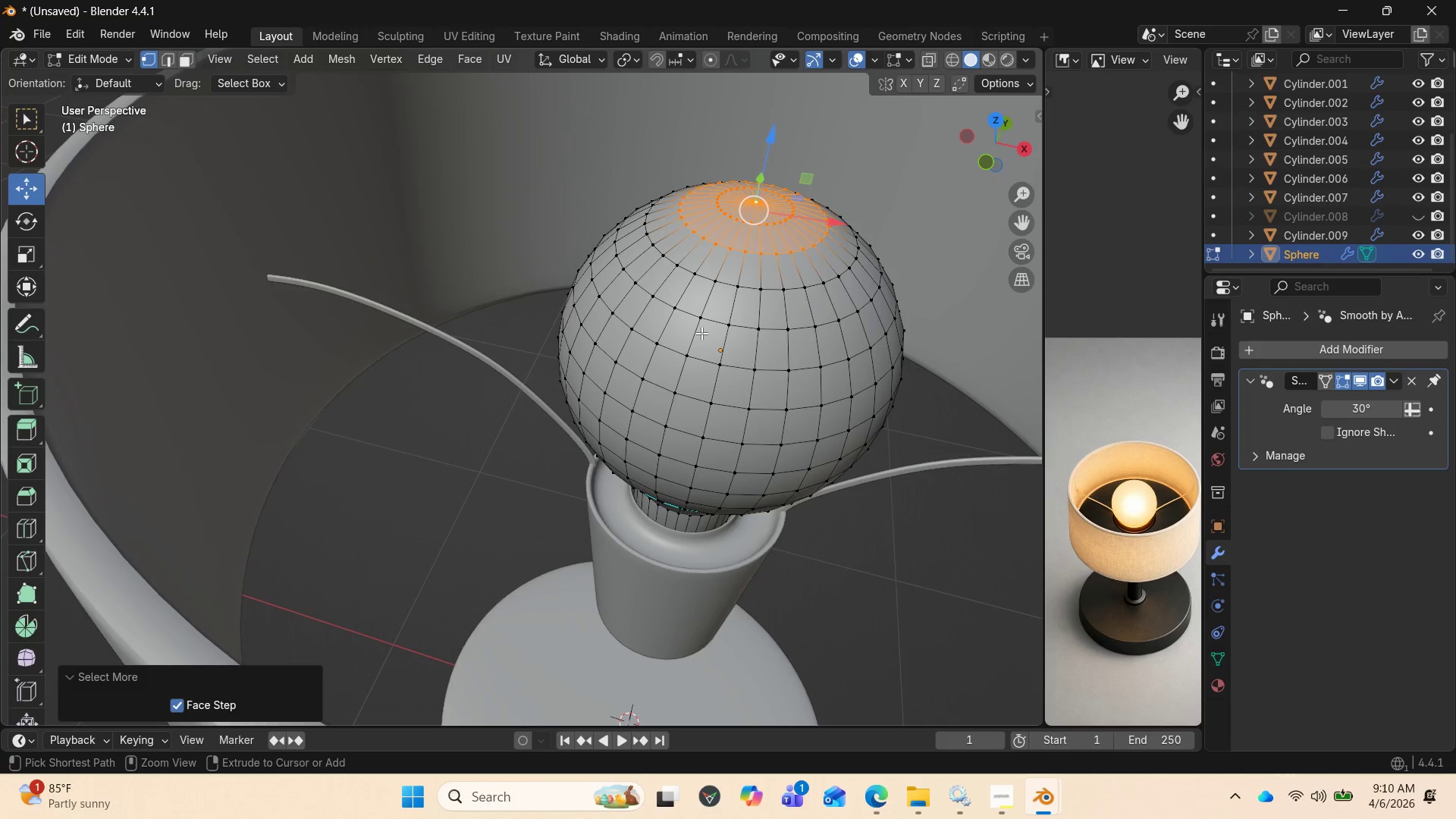 
key(Control+NumpadAdd)
 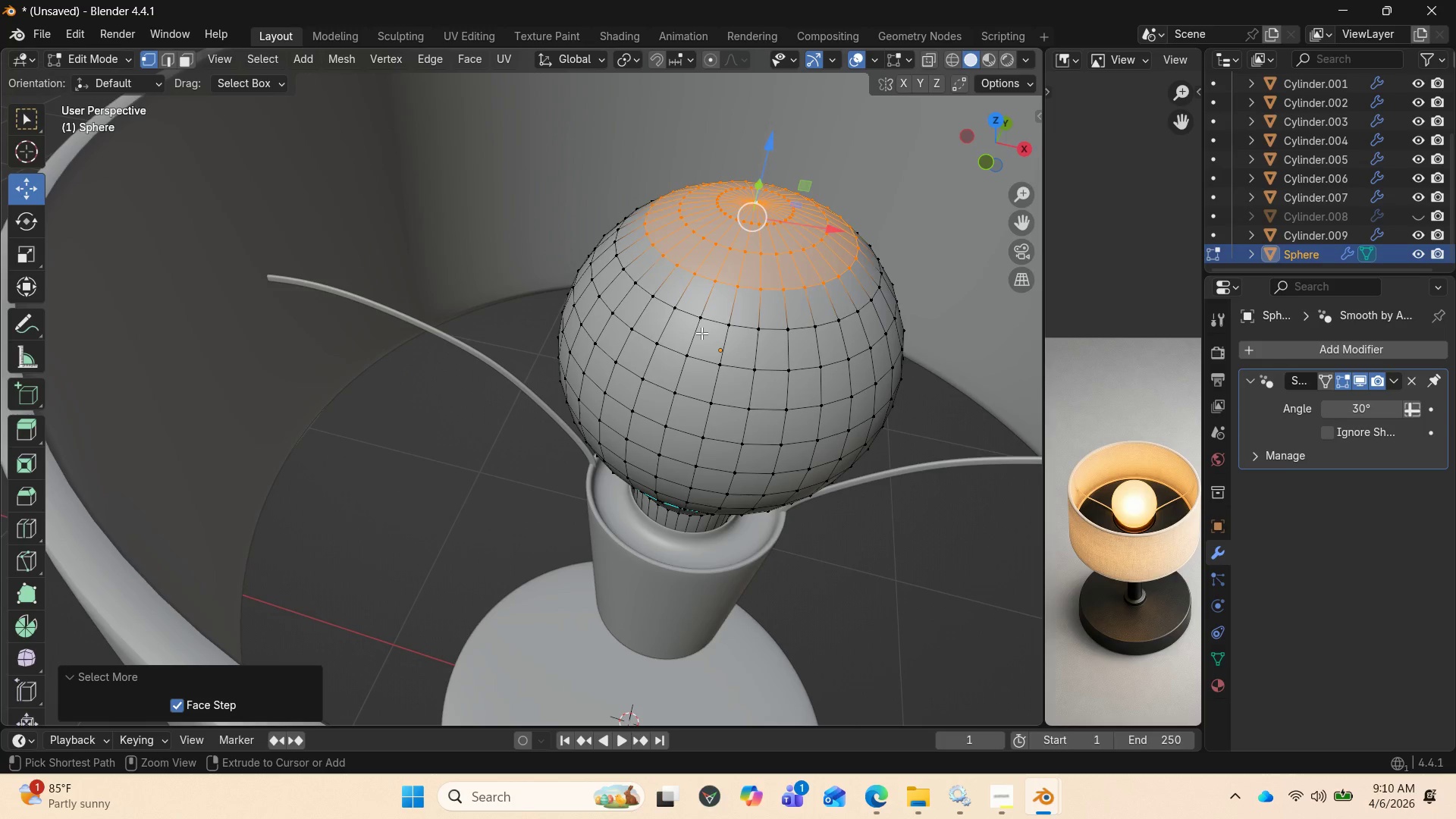 
key(Control+NumpadAdd)
 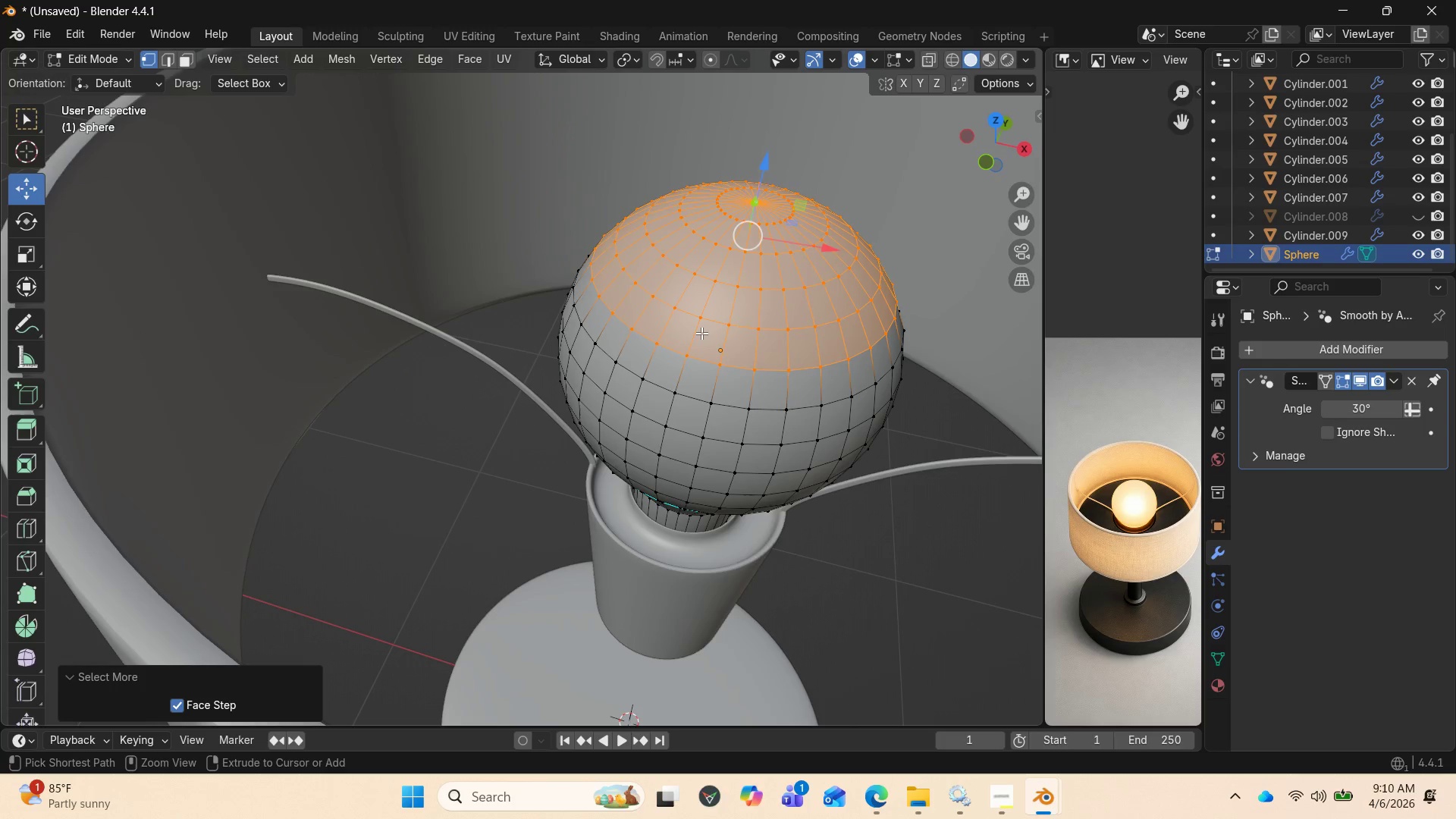 
key(Control+NumpadAdd)
 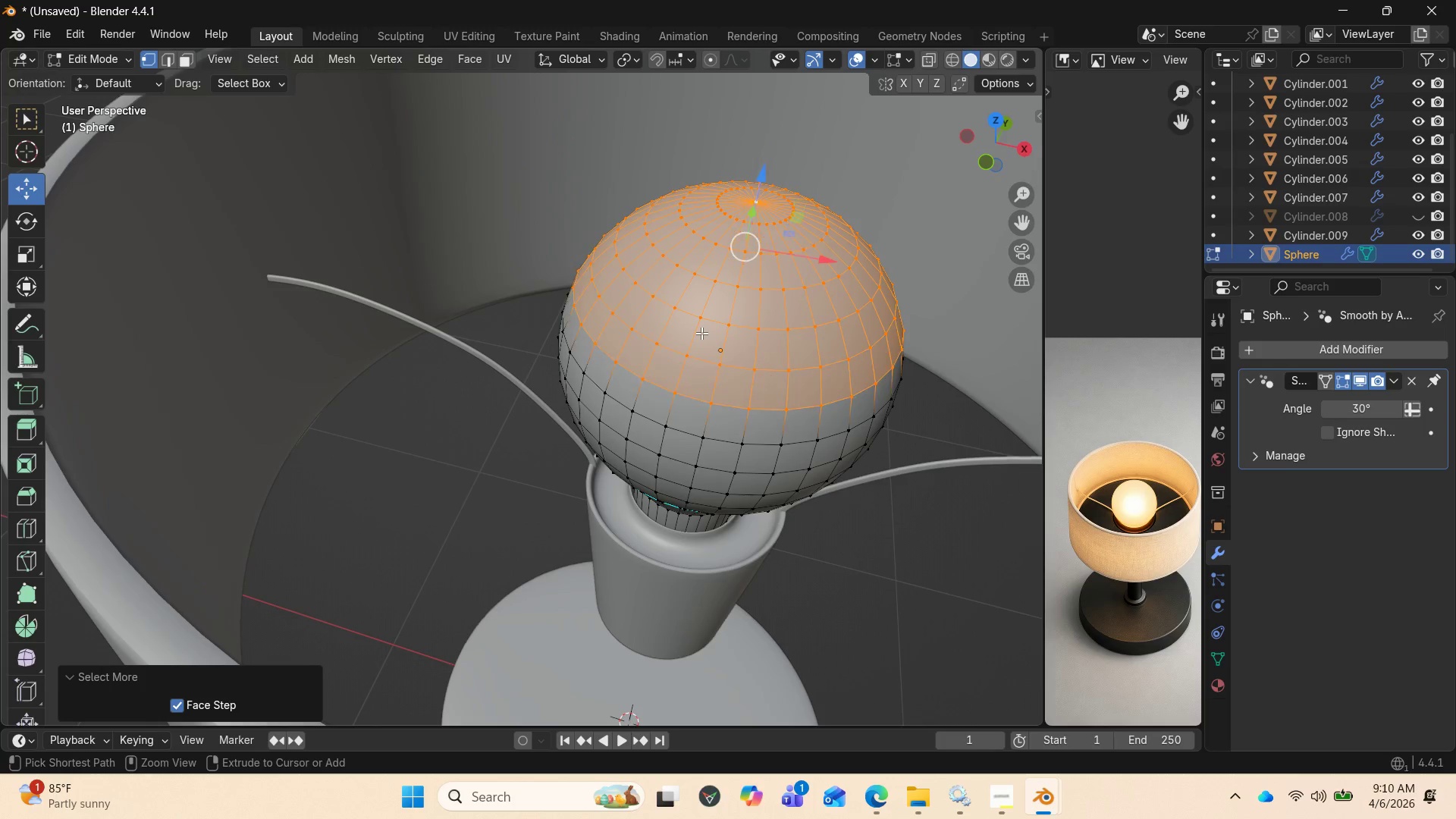 
key(Control+NumpadAdd)
 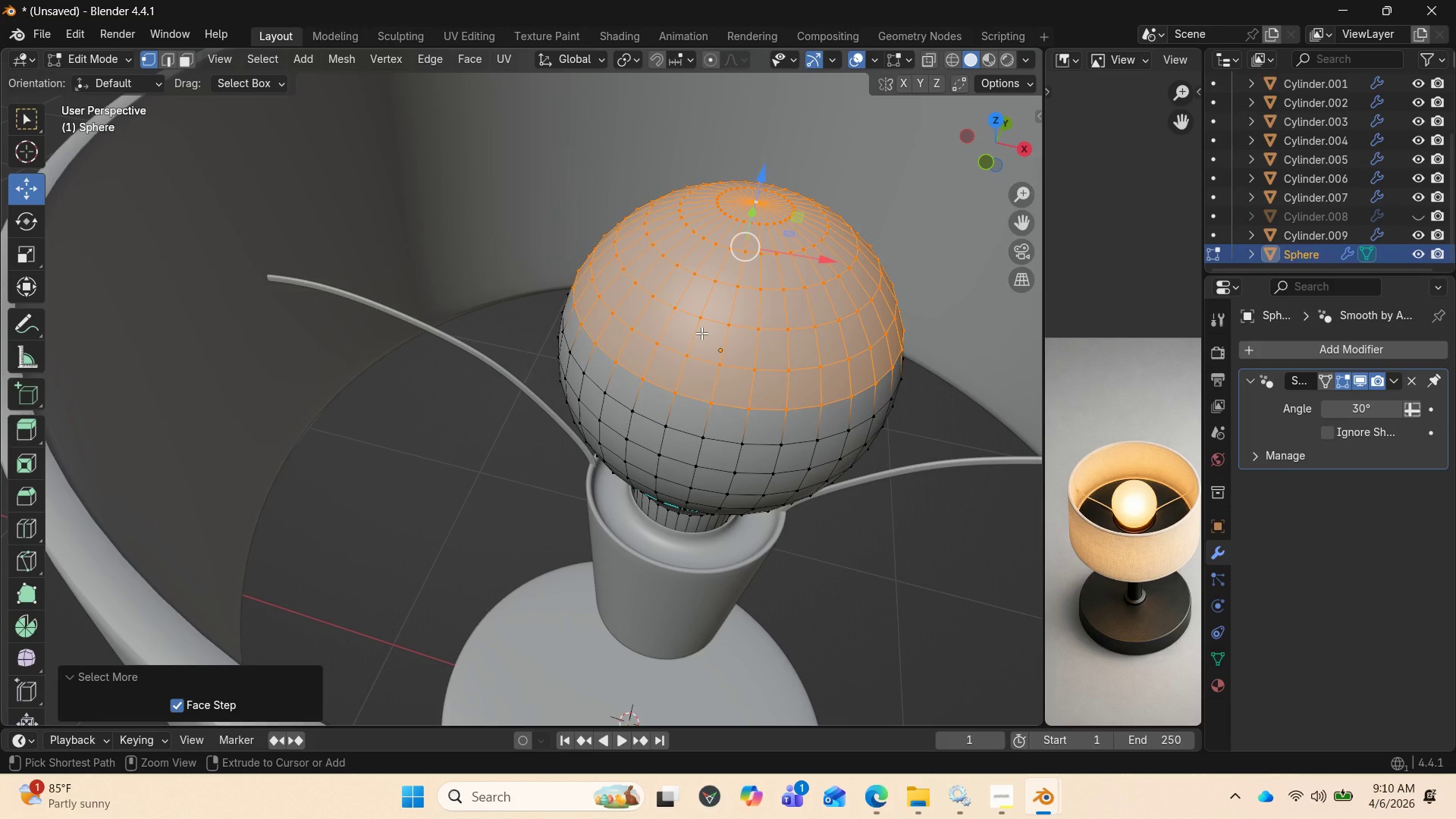 
key(Control+NumpadAdd)
 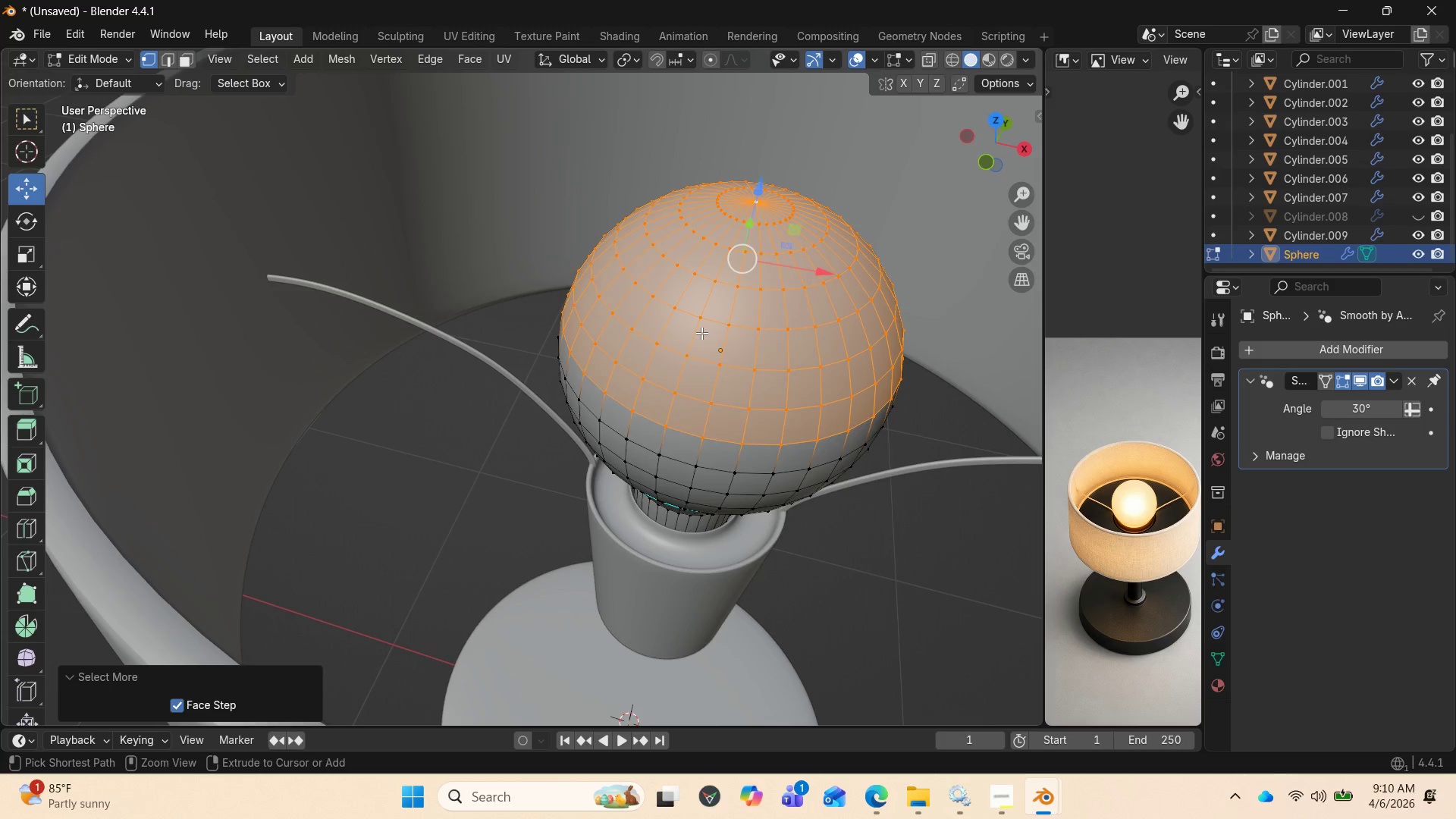 
key(Control+NumpadAdd)
 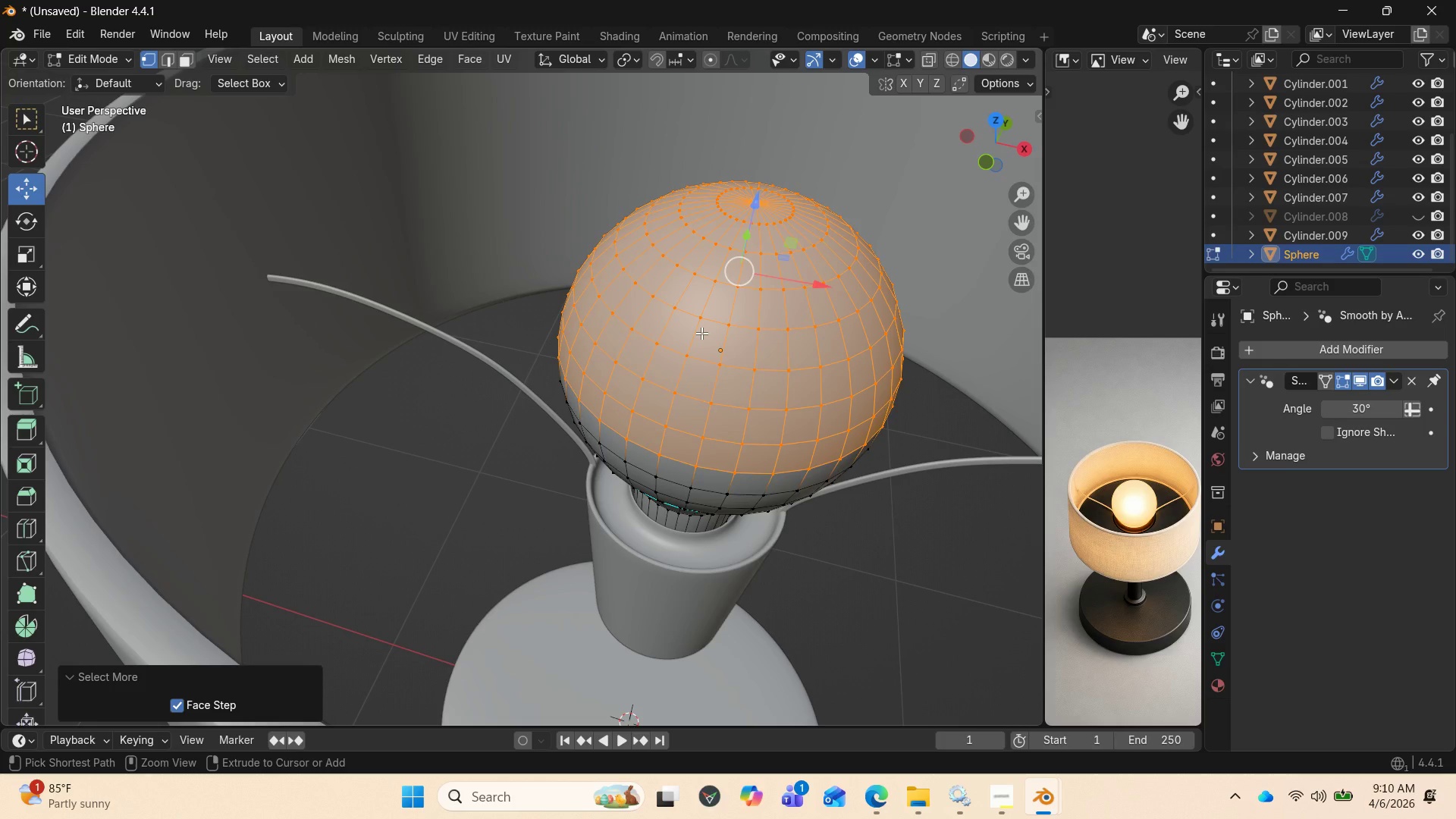 
key(Control+NumpadAdd)
 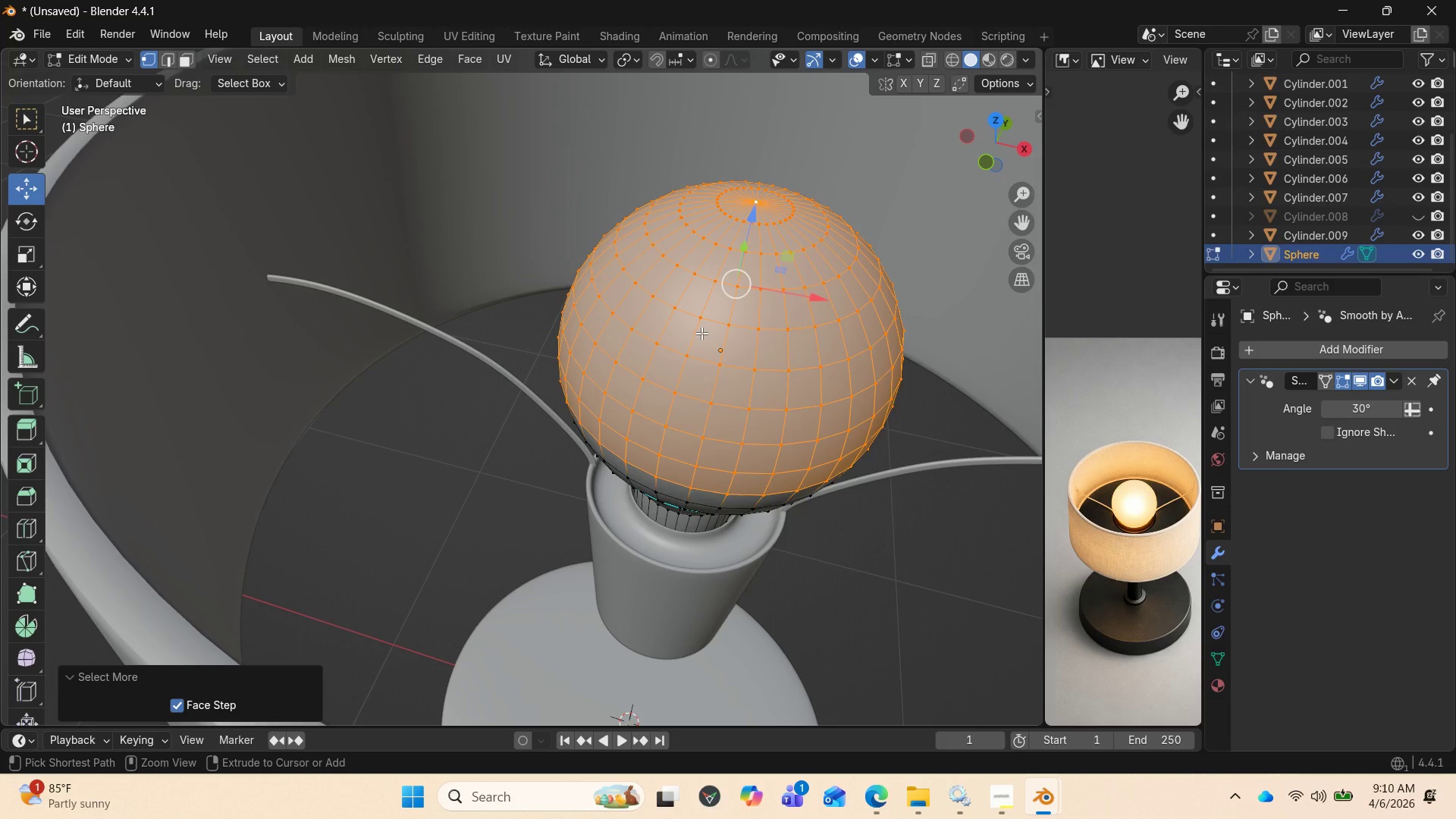 
key(Control+NumpadAdd)
 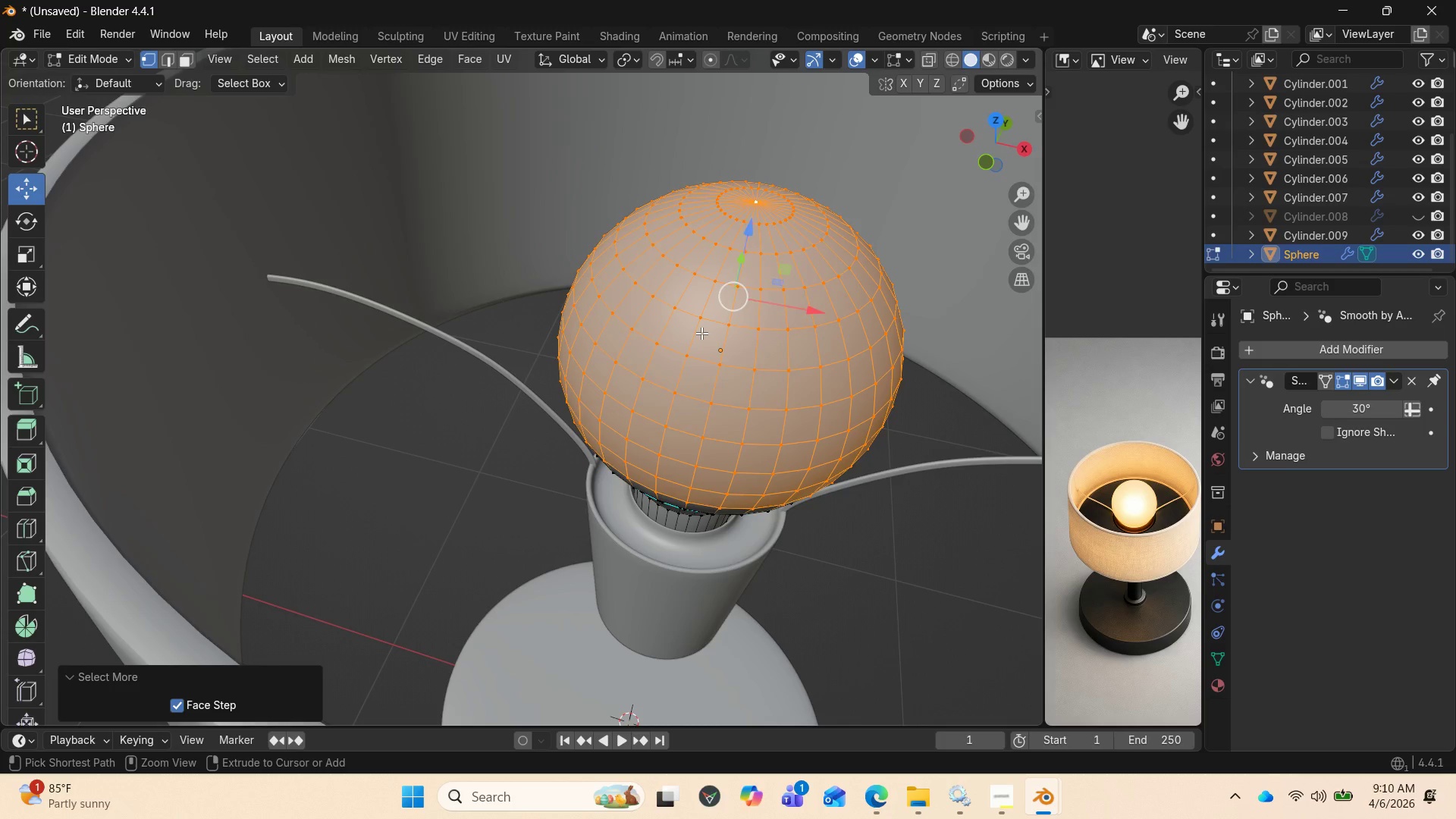 
key(Control+NumpadAdd)
 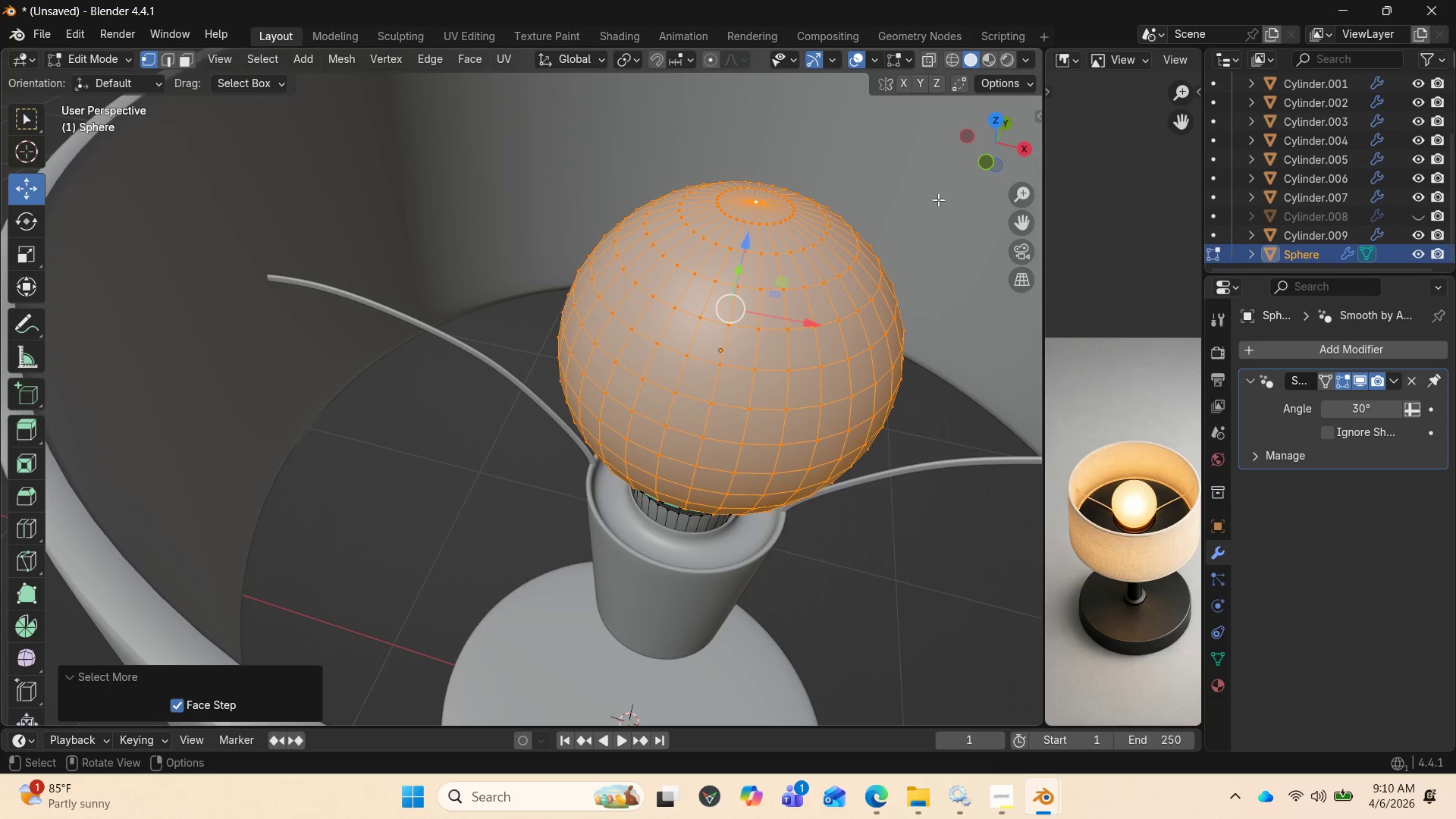 
left_click_drag(start_coordinate=[1005, 144], to_coordinate=[957, 132])
 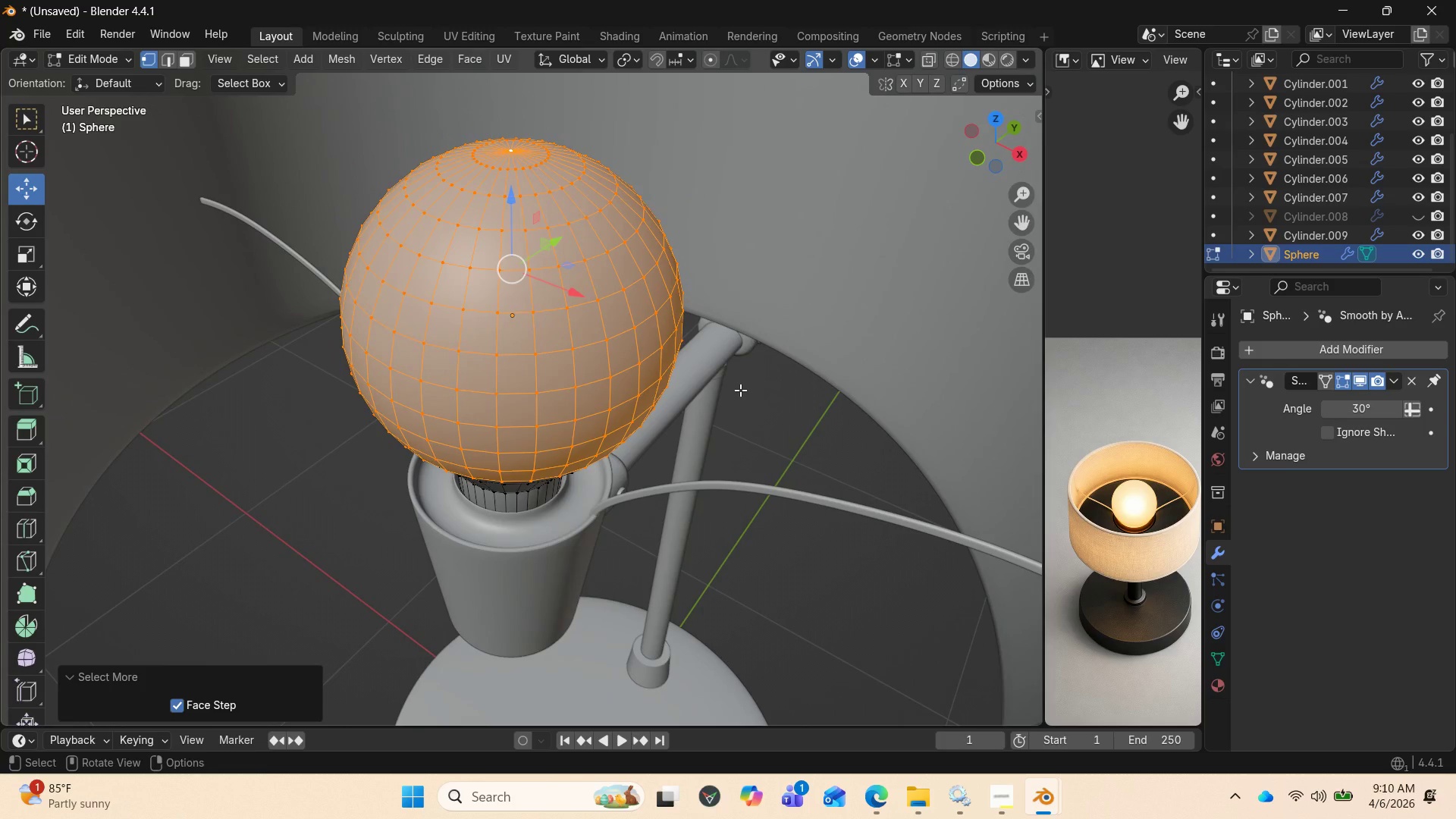 
key(Shift+D)
 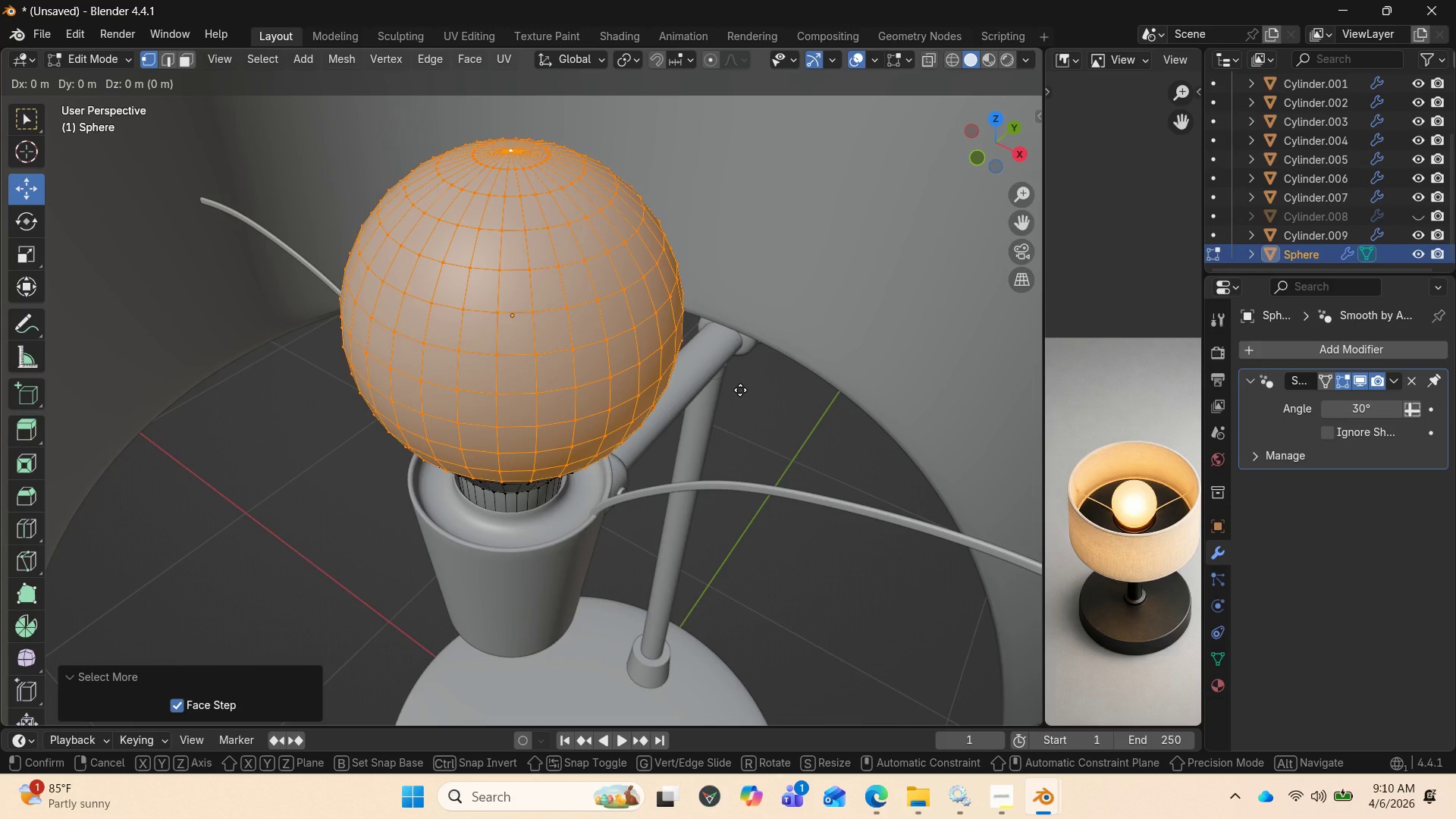 
key(Enter)
 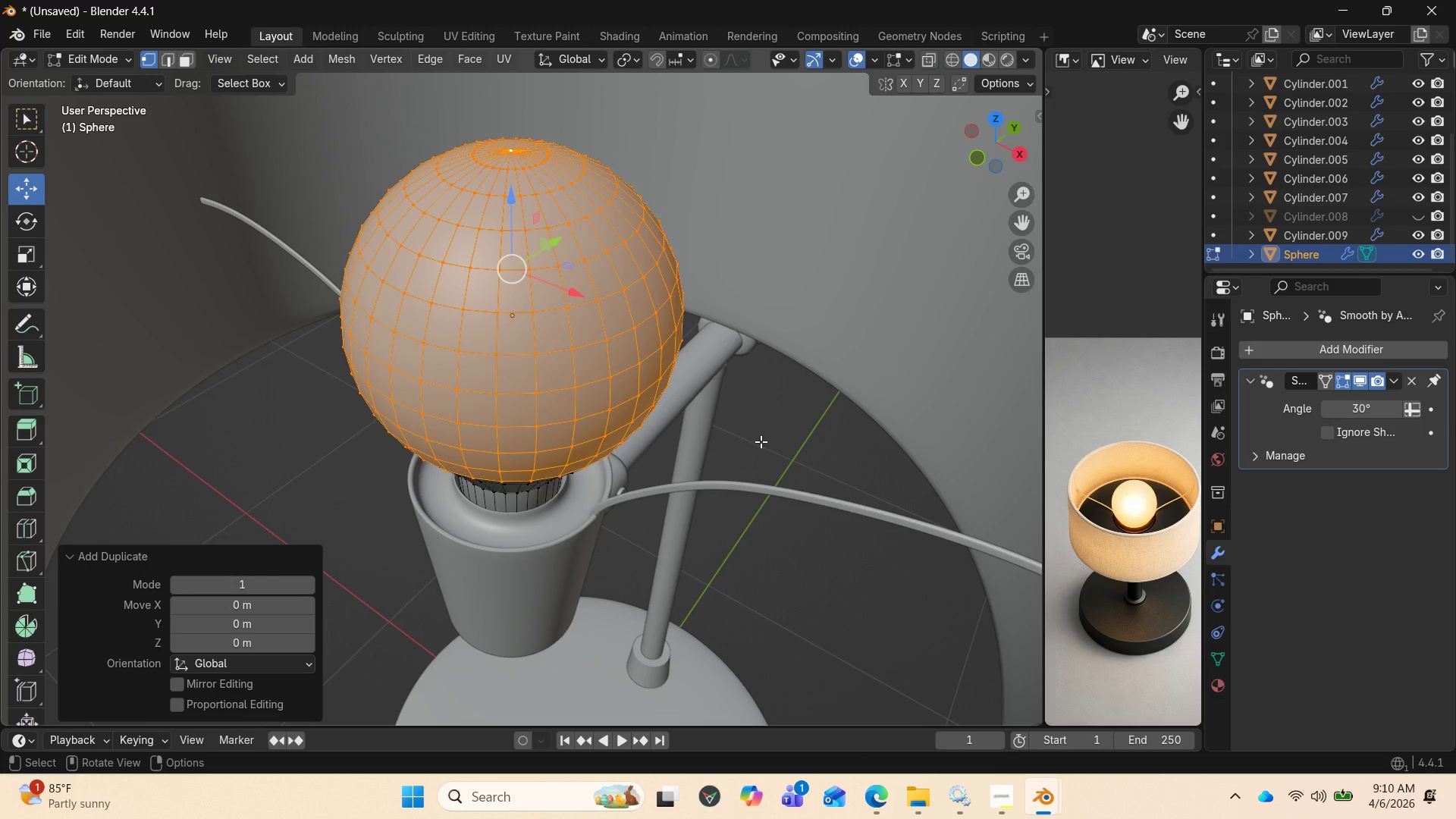 
key(S)
 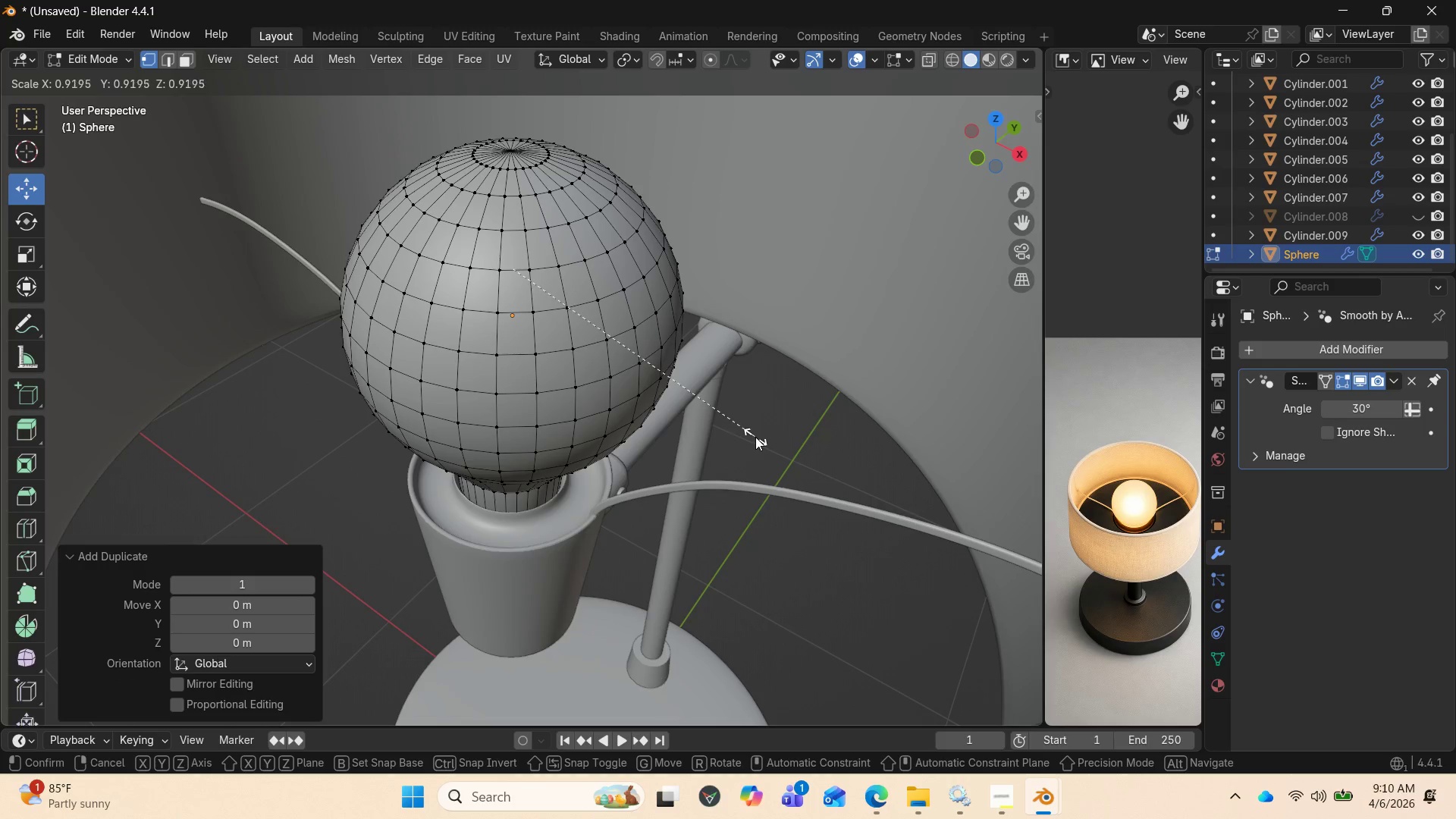 
left_click([753, 436])
 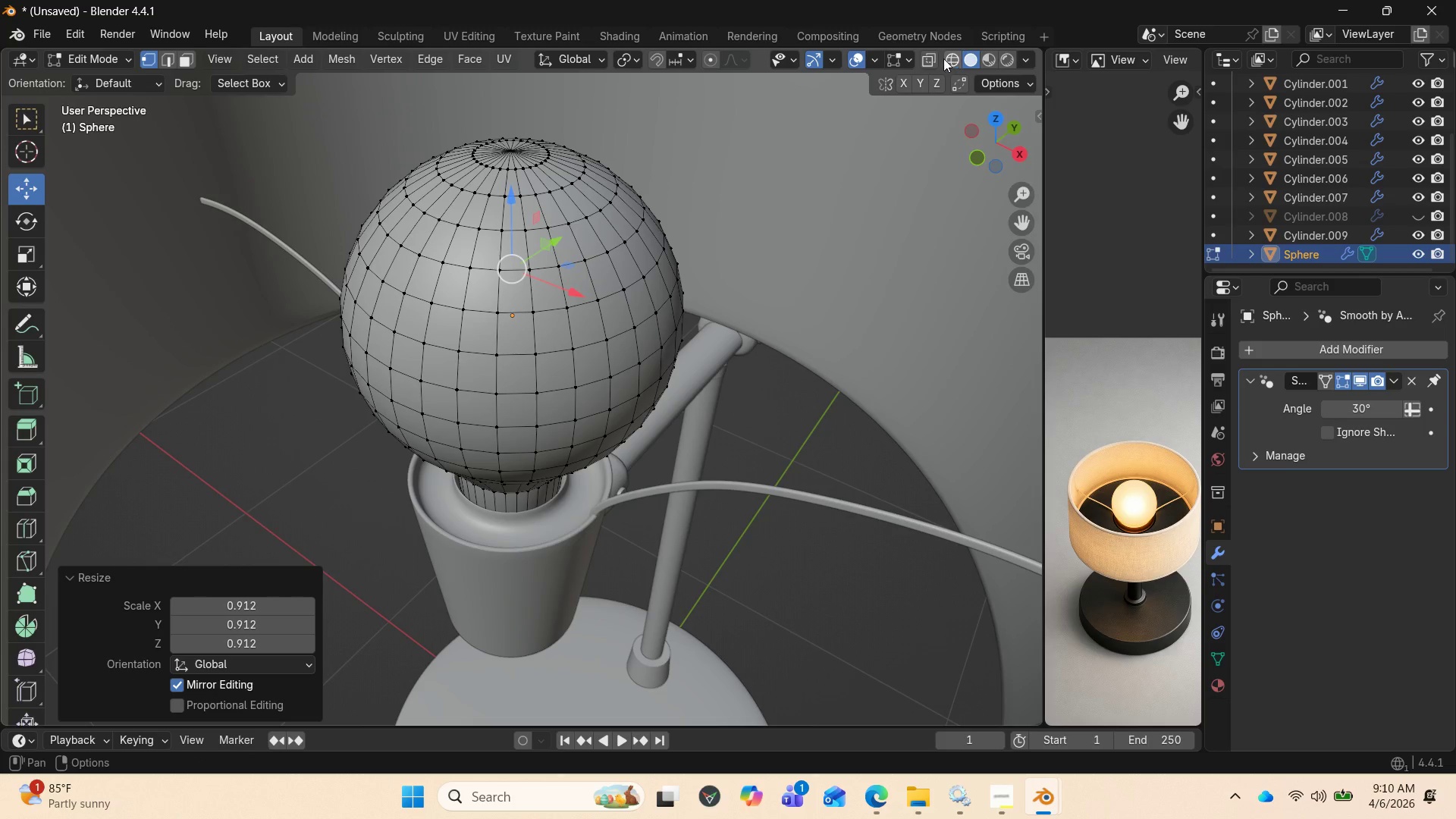 
left_click([928, 59])
 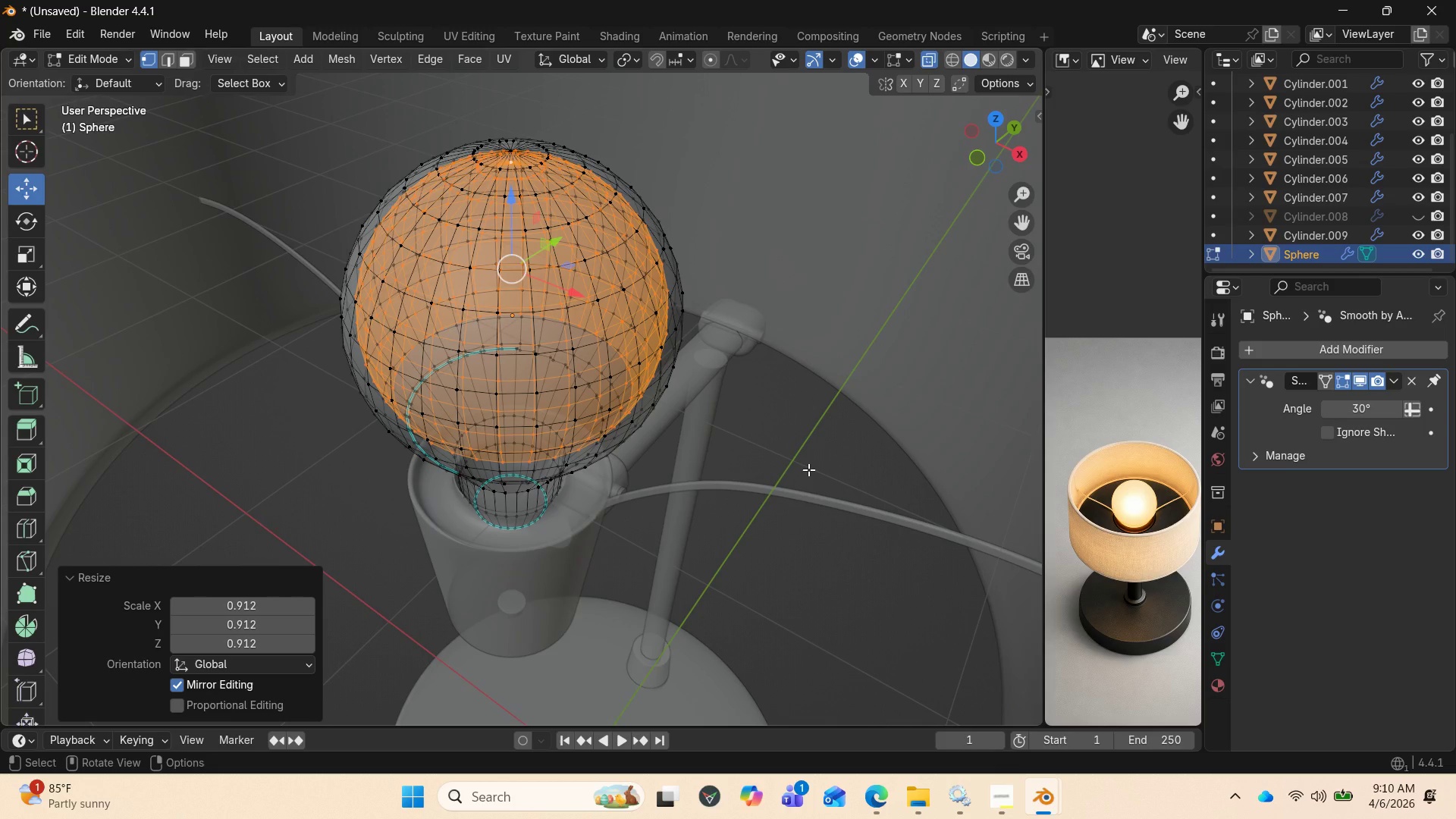 
key(S)
 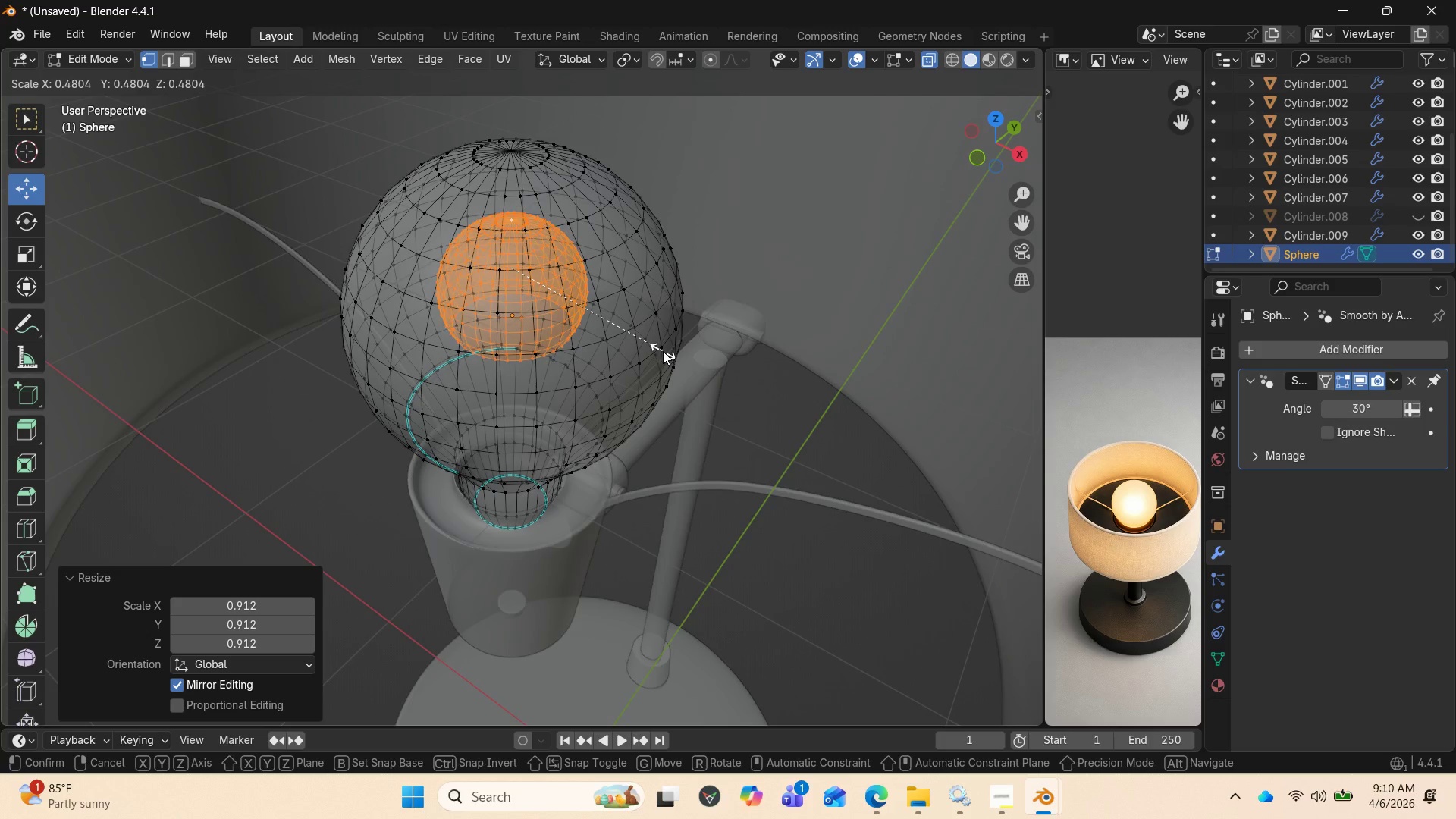 
left_click([664, 354])
 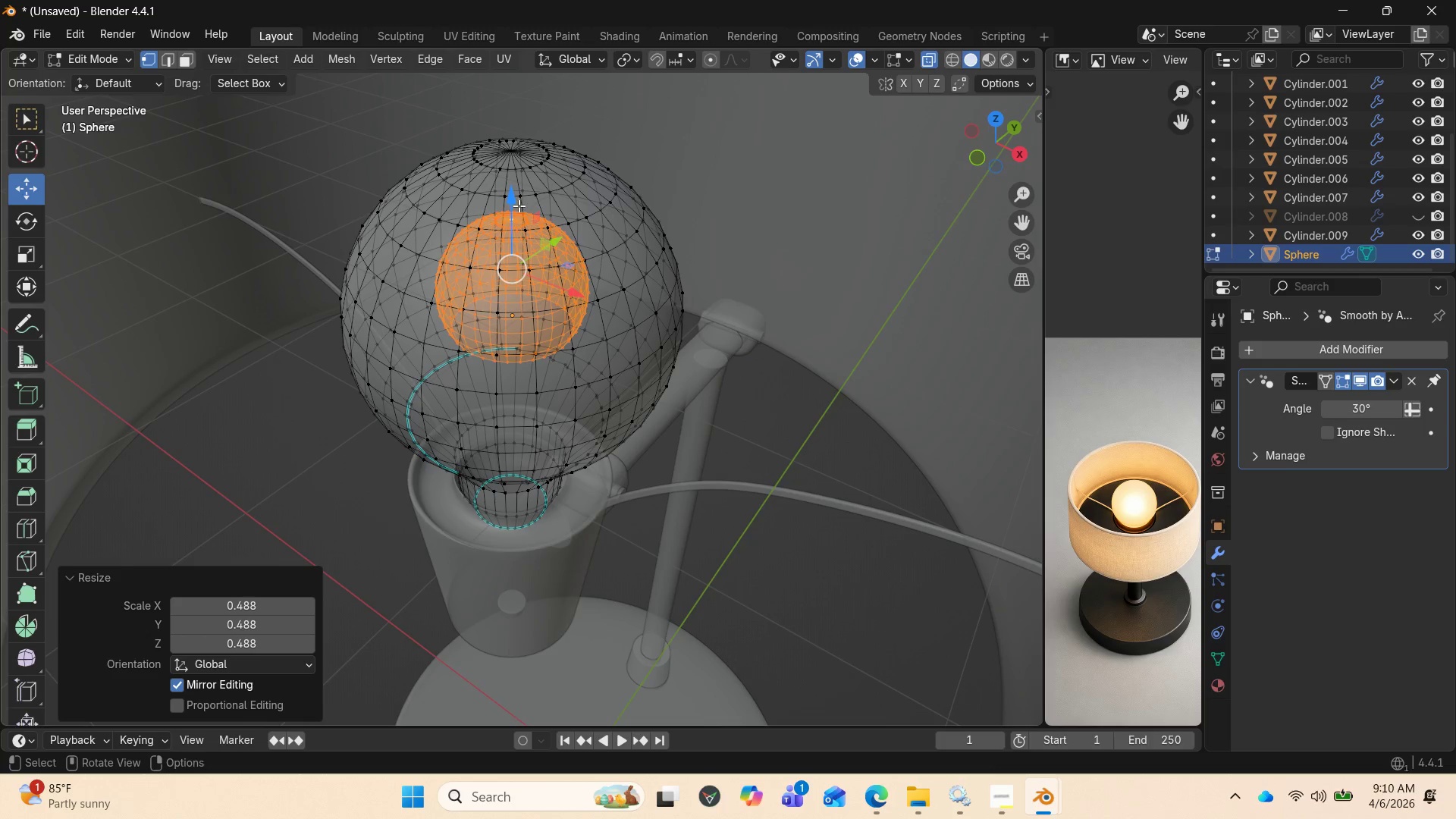 
left_click_drag(start_coordinate=[519, 208], to_coordinate=[469, 303])
 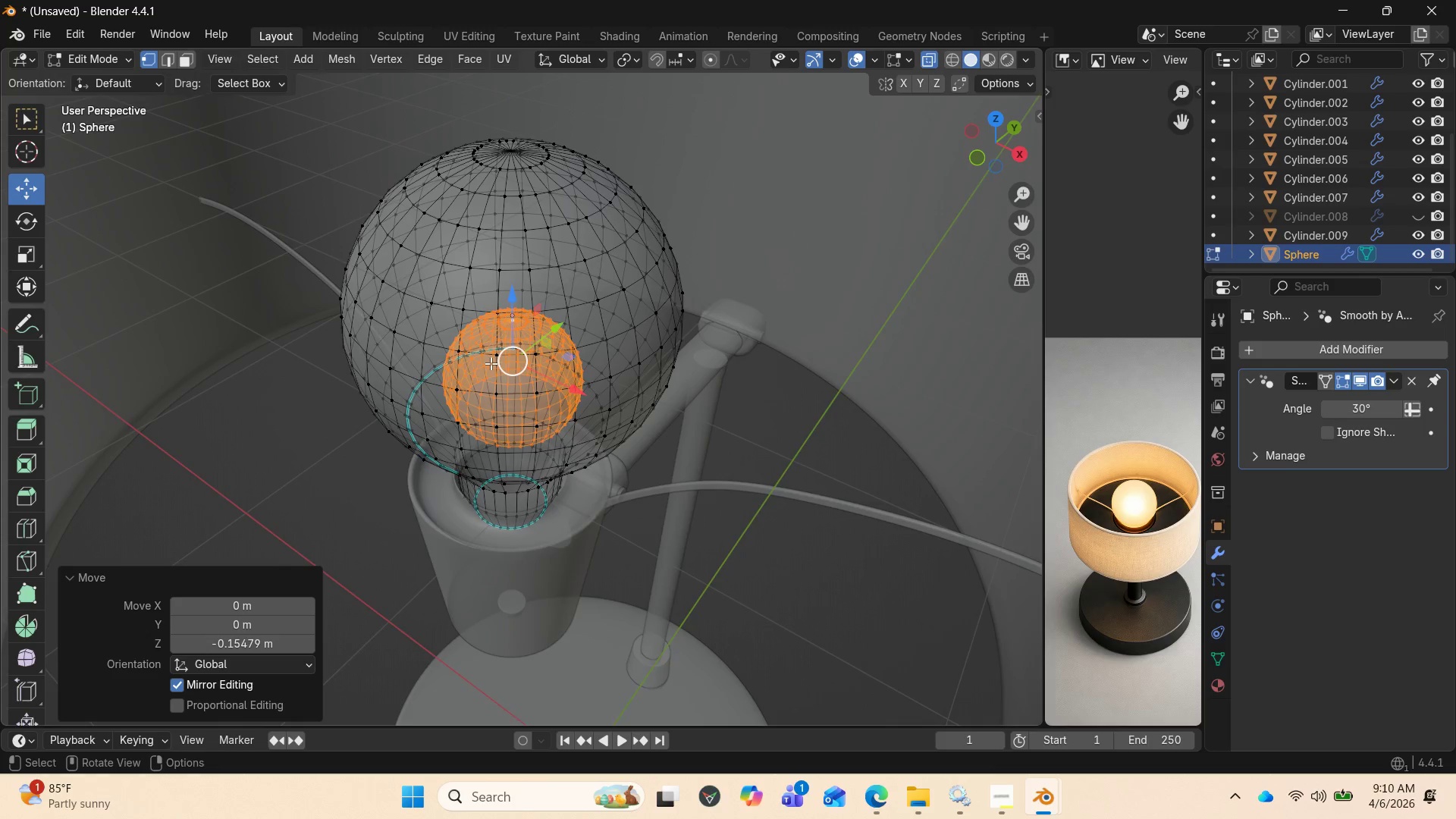 
scroll: coordinate [491, 364], scroll_direction: up, amount: 2.0
 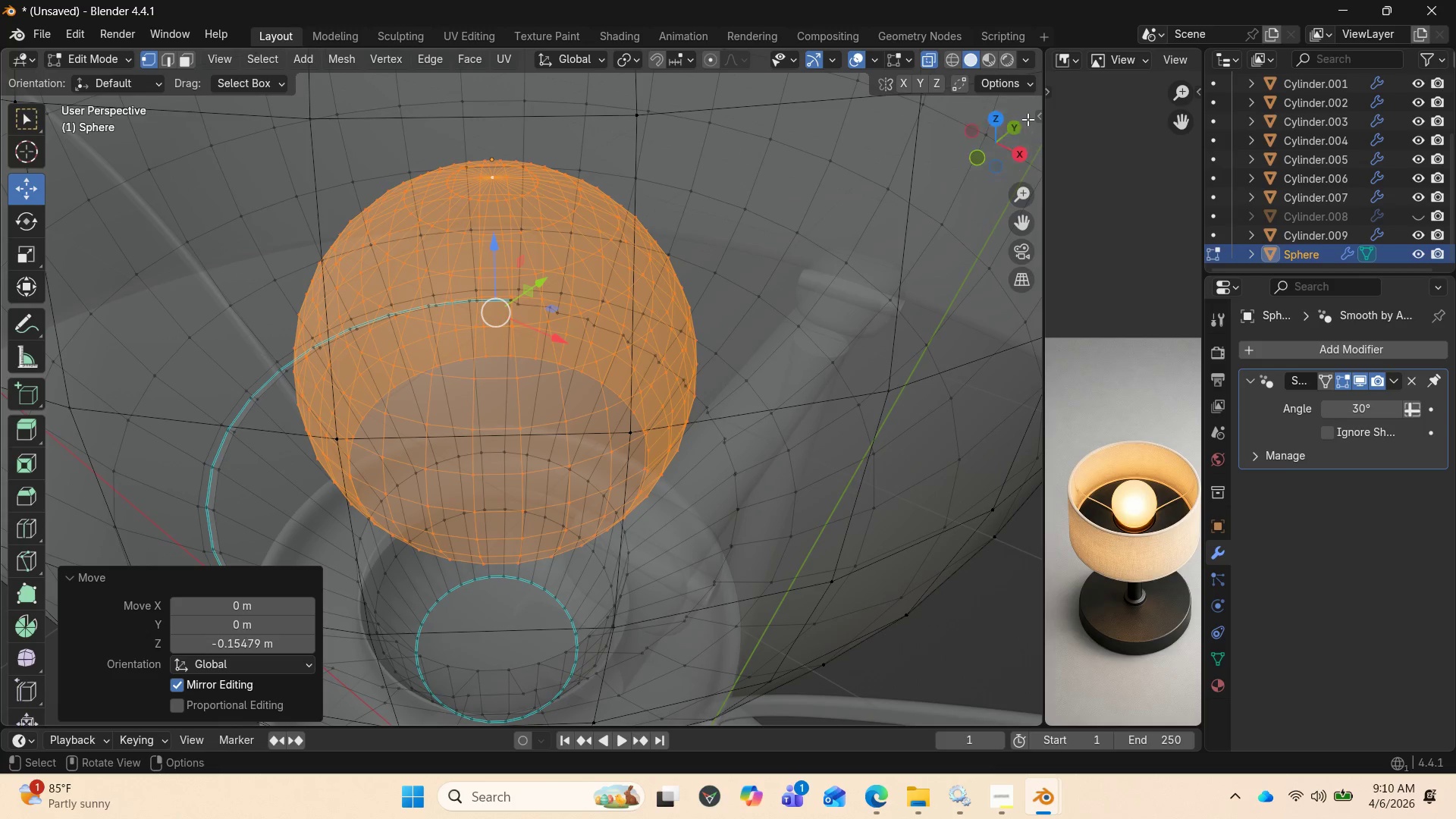 
left_click_drag(start_coordinate=[1004, 151], to_coordinate=[1015, 139])
 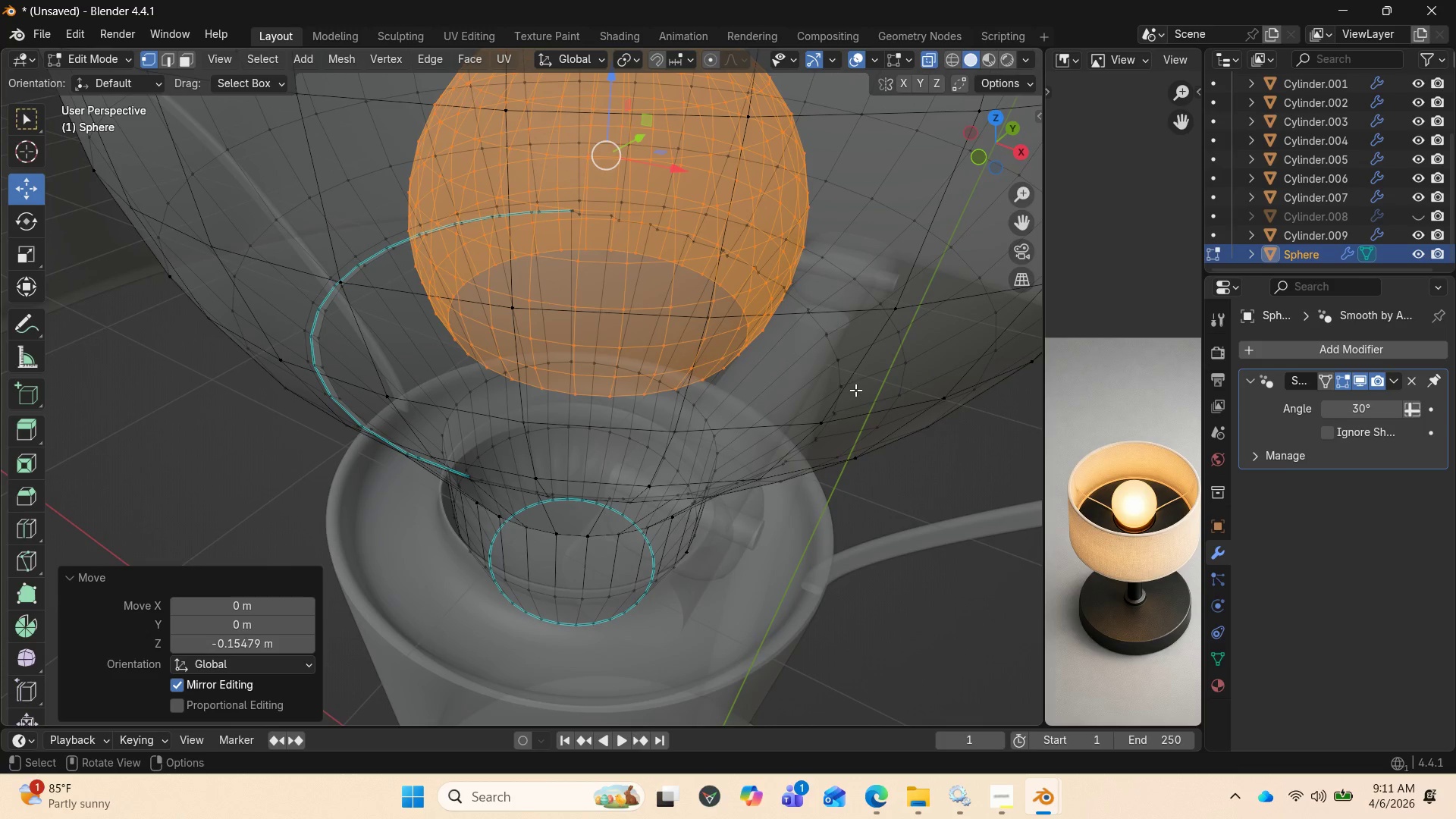 
wait(6.27)
 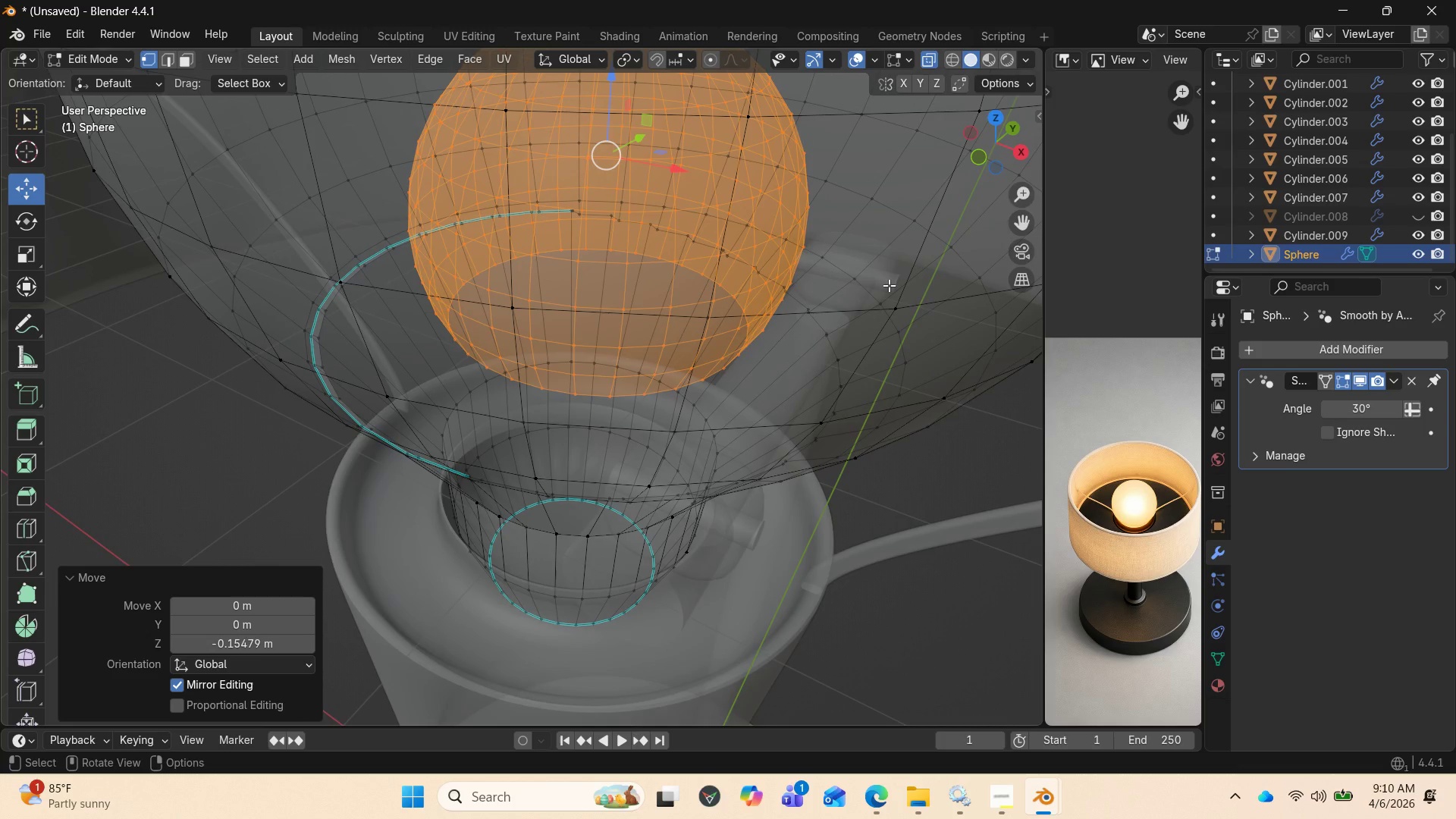 
scroll: coordinate [812, 391], scroll_direction: down, amount: 1.0
 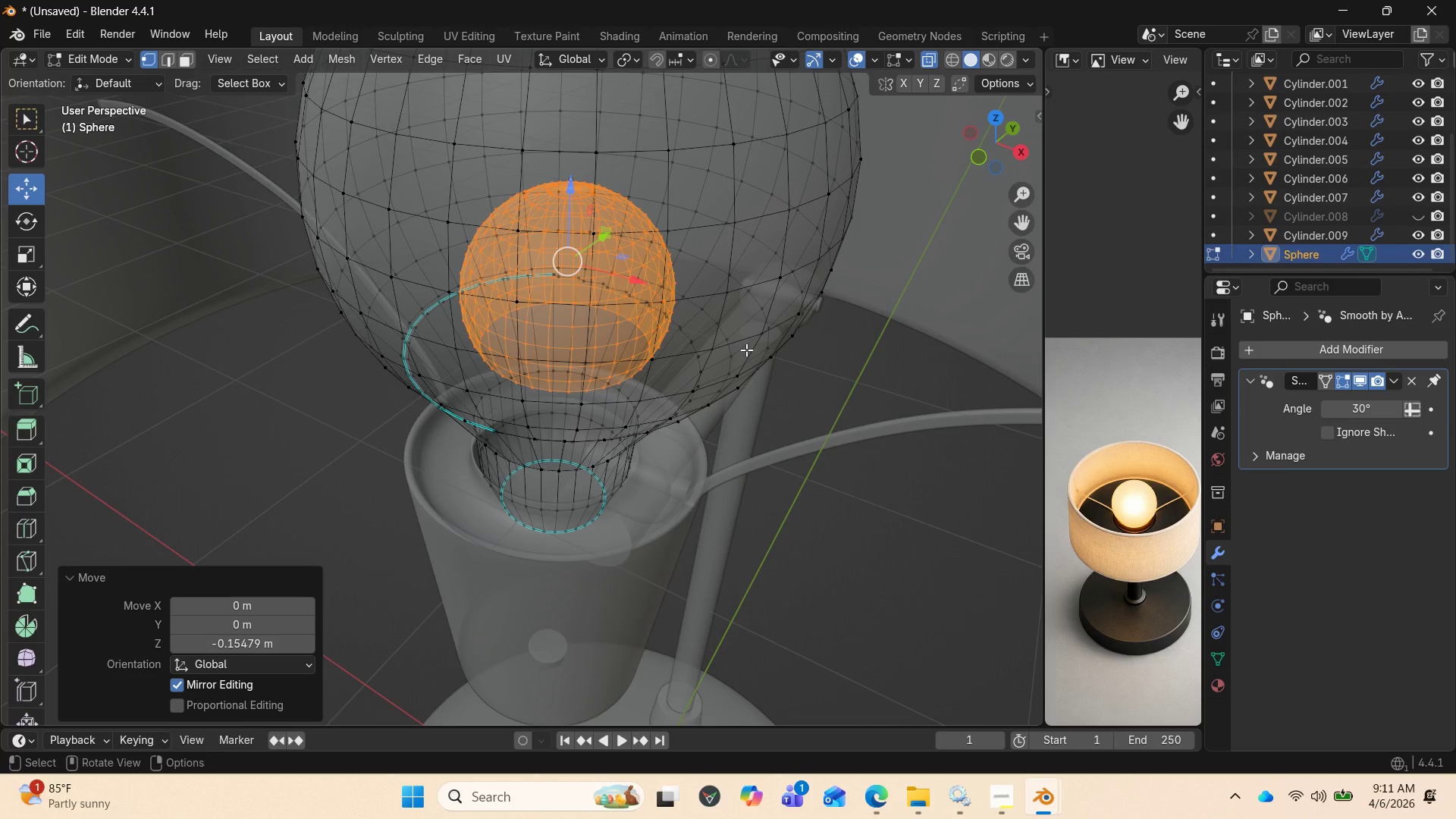 
wait(5.06)
 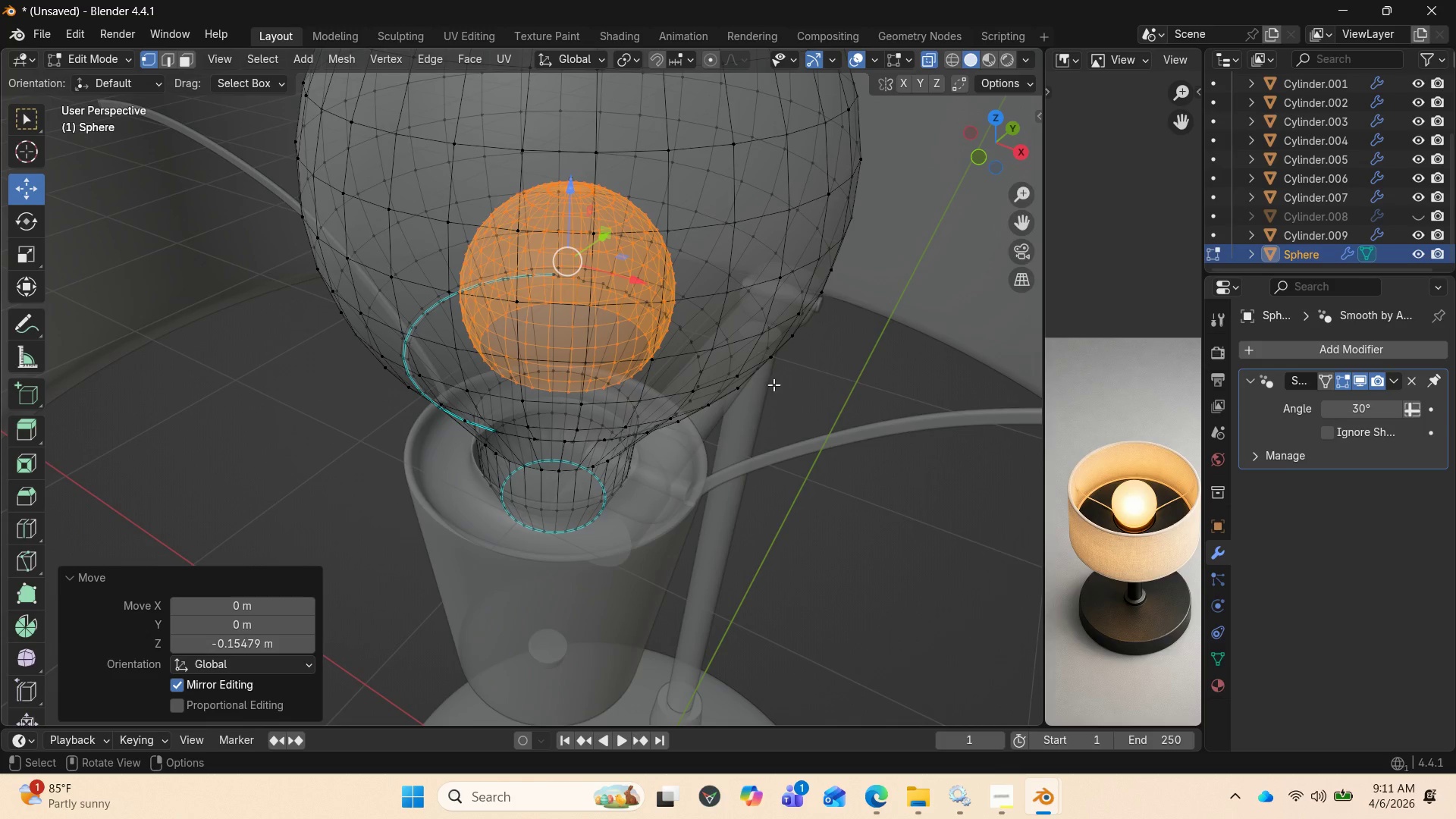 
left_click([937, 55])
 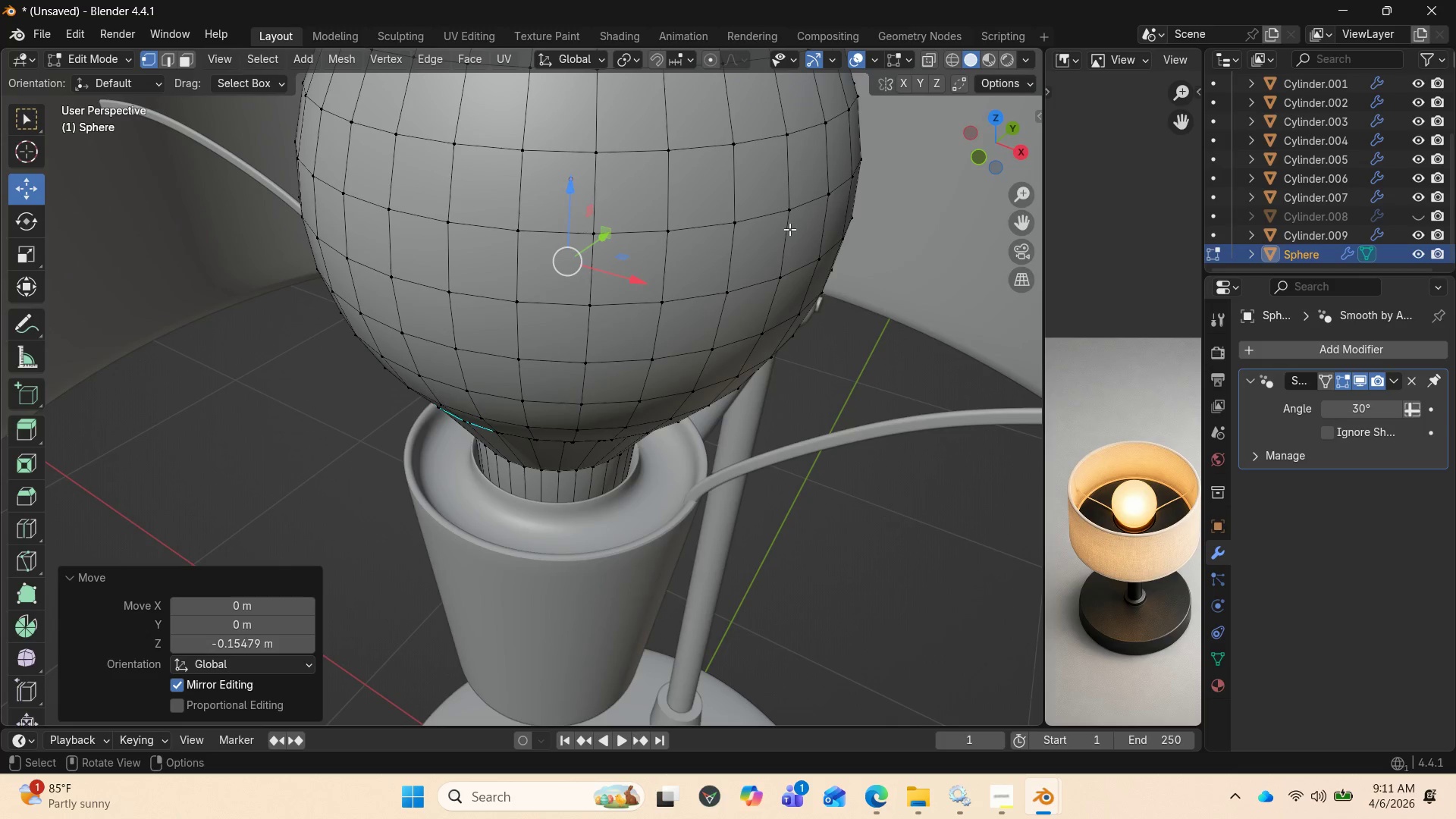 
left_click([789, 229])
 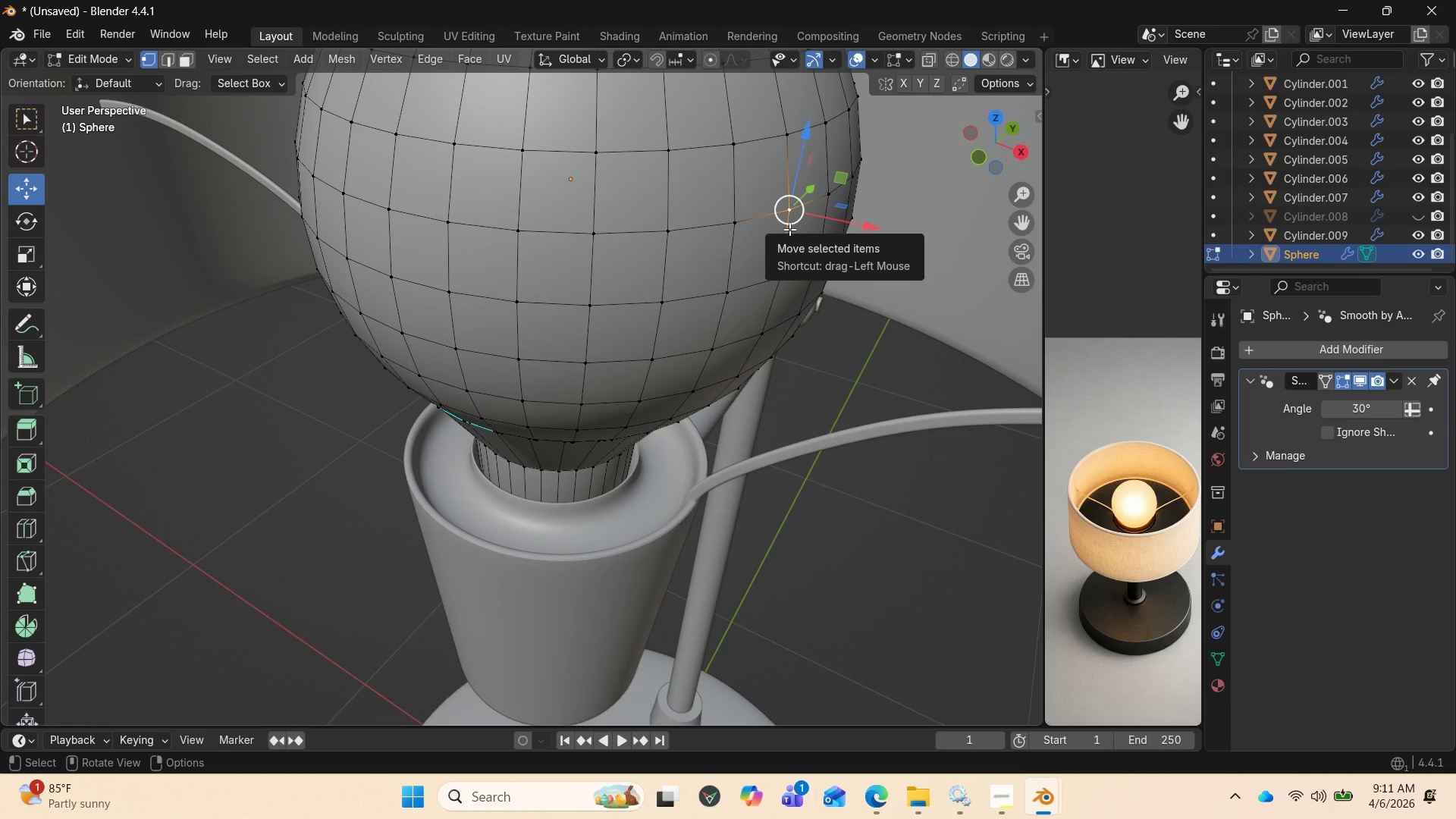 
type(lh)
 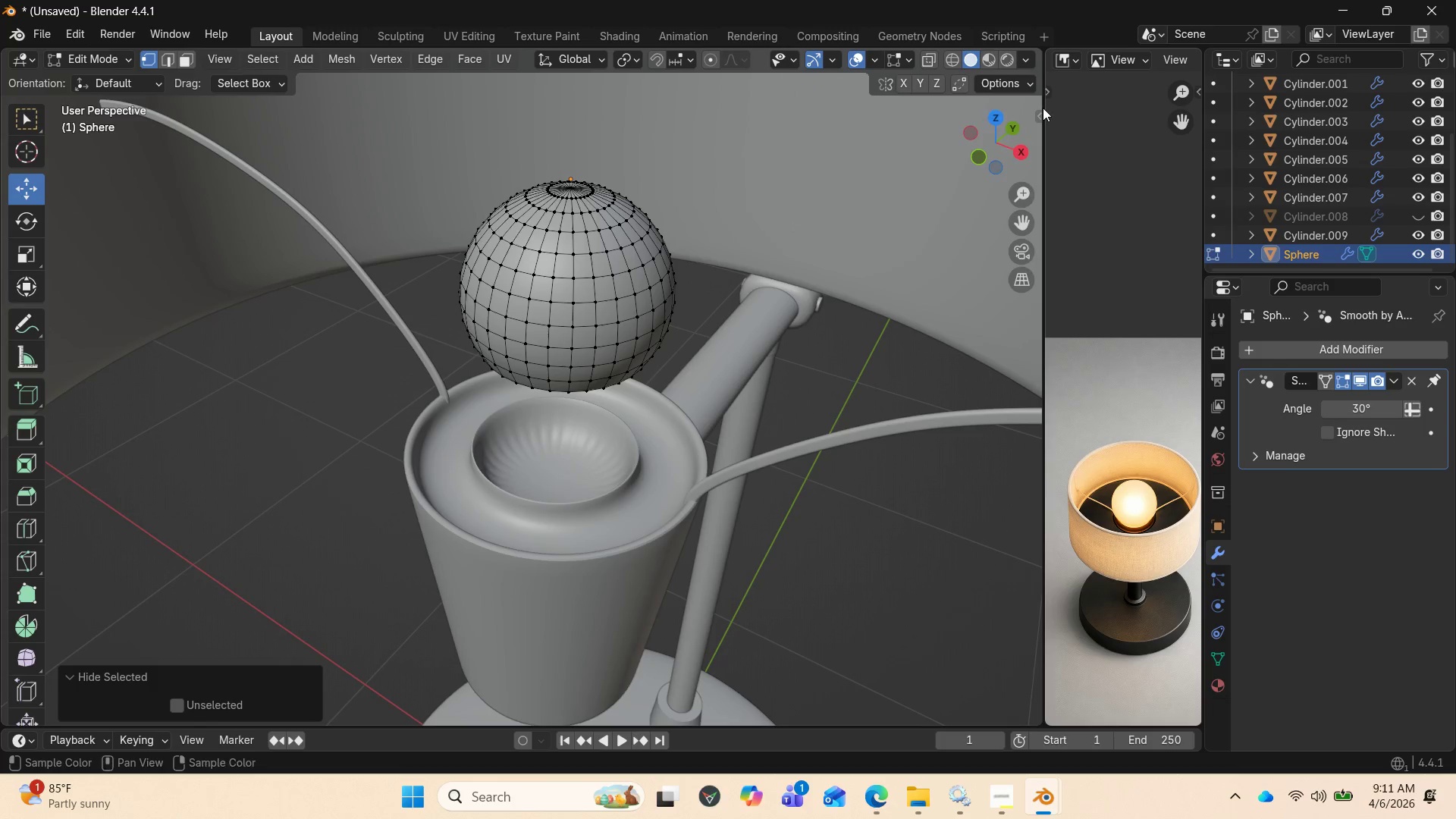 
left_click_drag(start_coordinate=[982, 136], to_coordinate=[996, 133])
 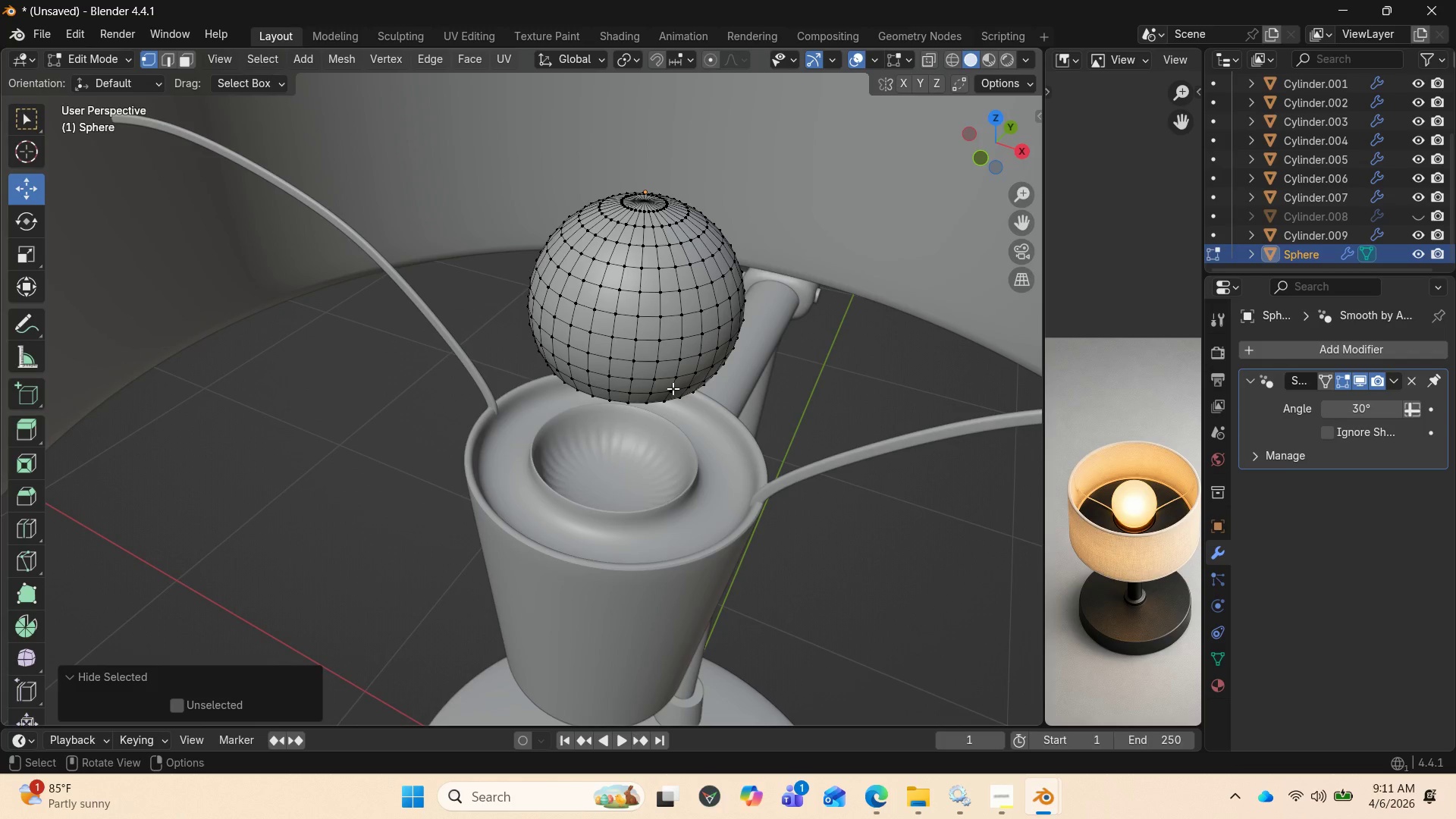 
hold_key(key=AltLeft, duration=1.61)
 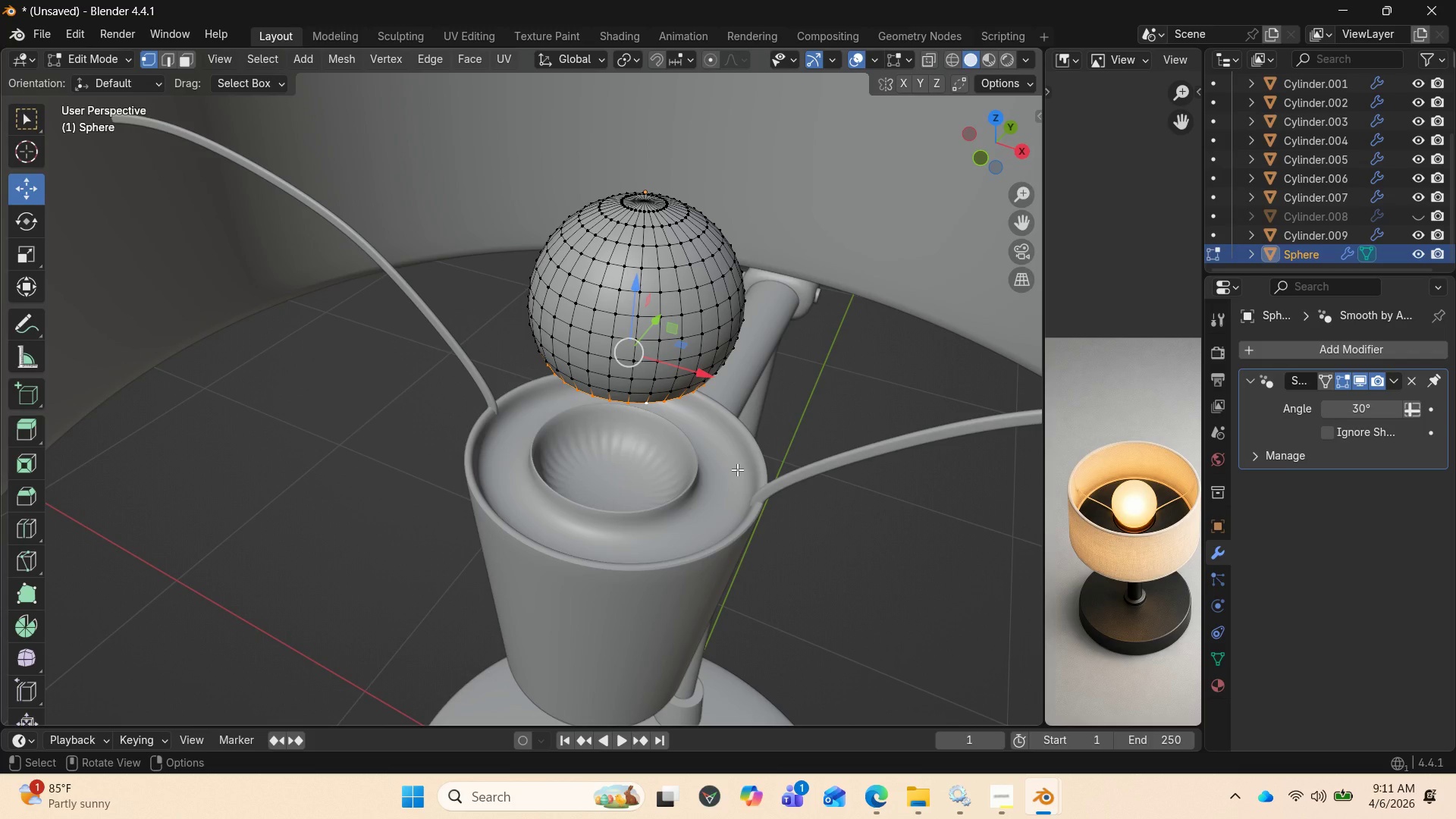 
wait(7.98)
 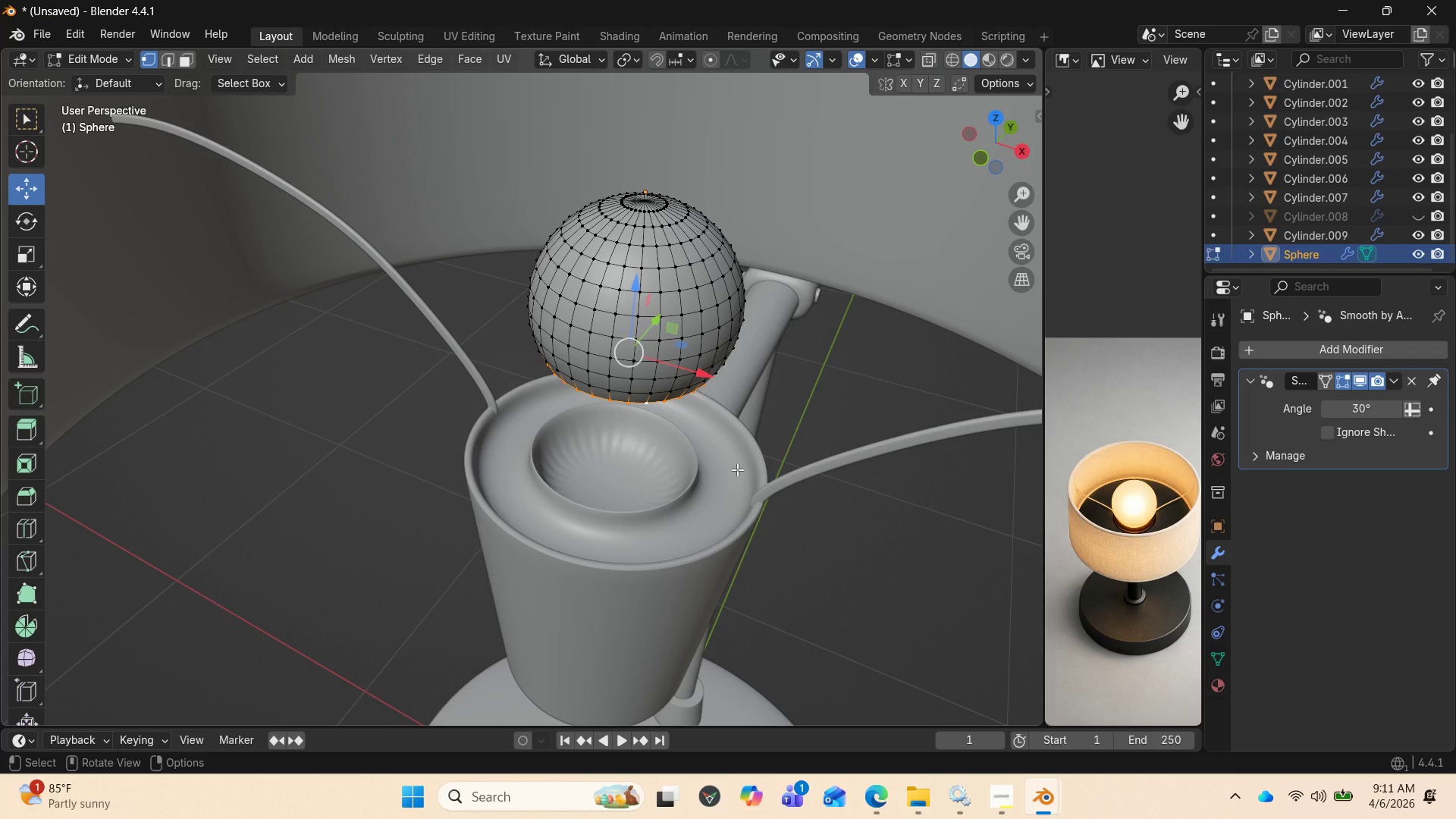 
key(2)
 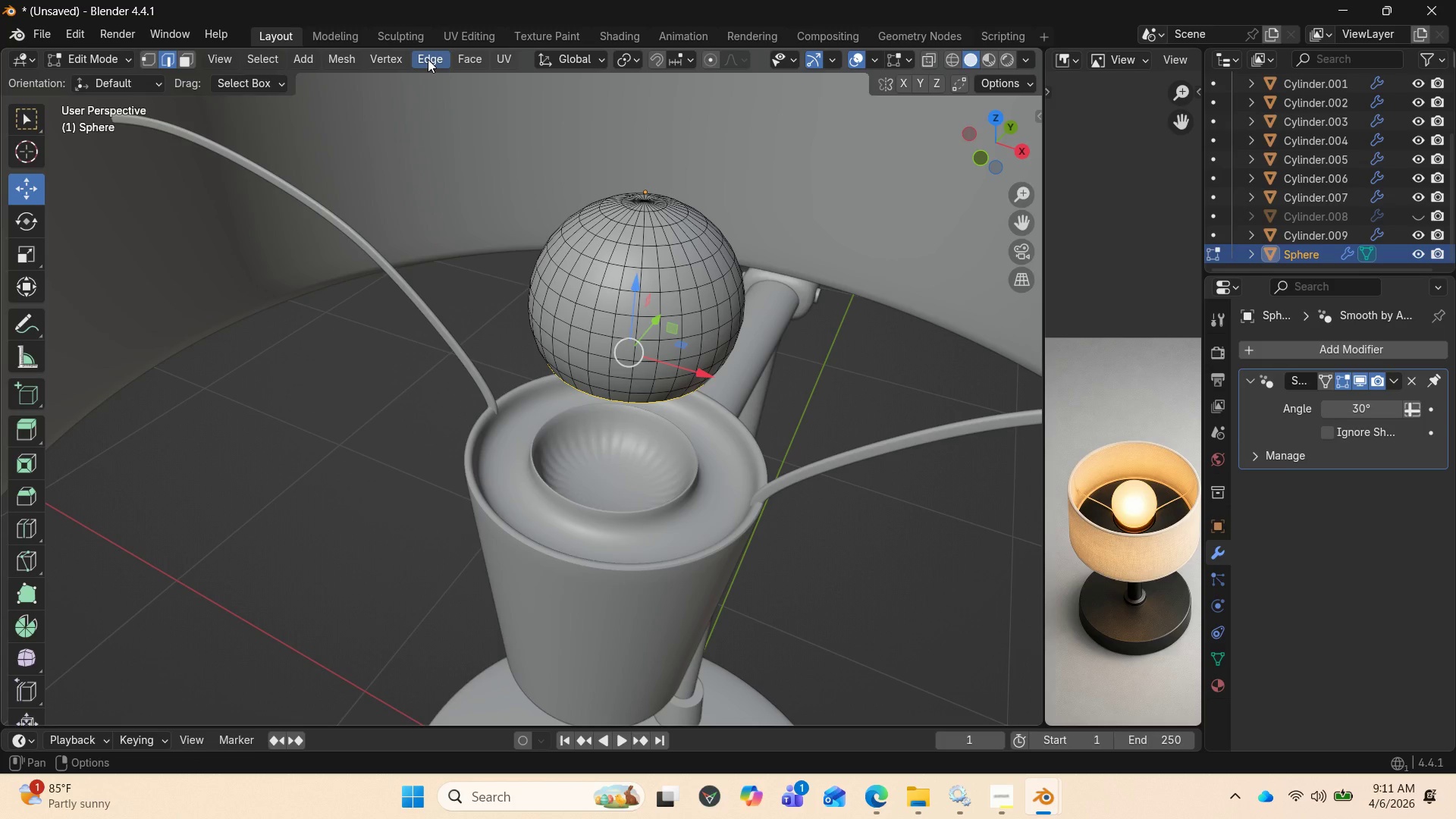 
left_click([428, 59])
 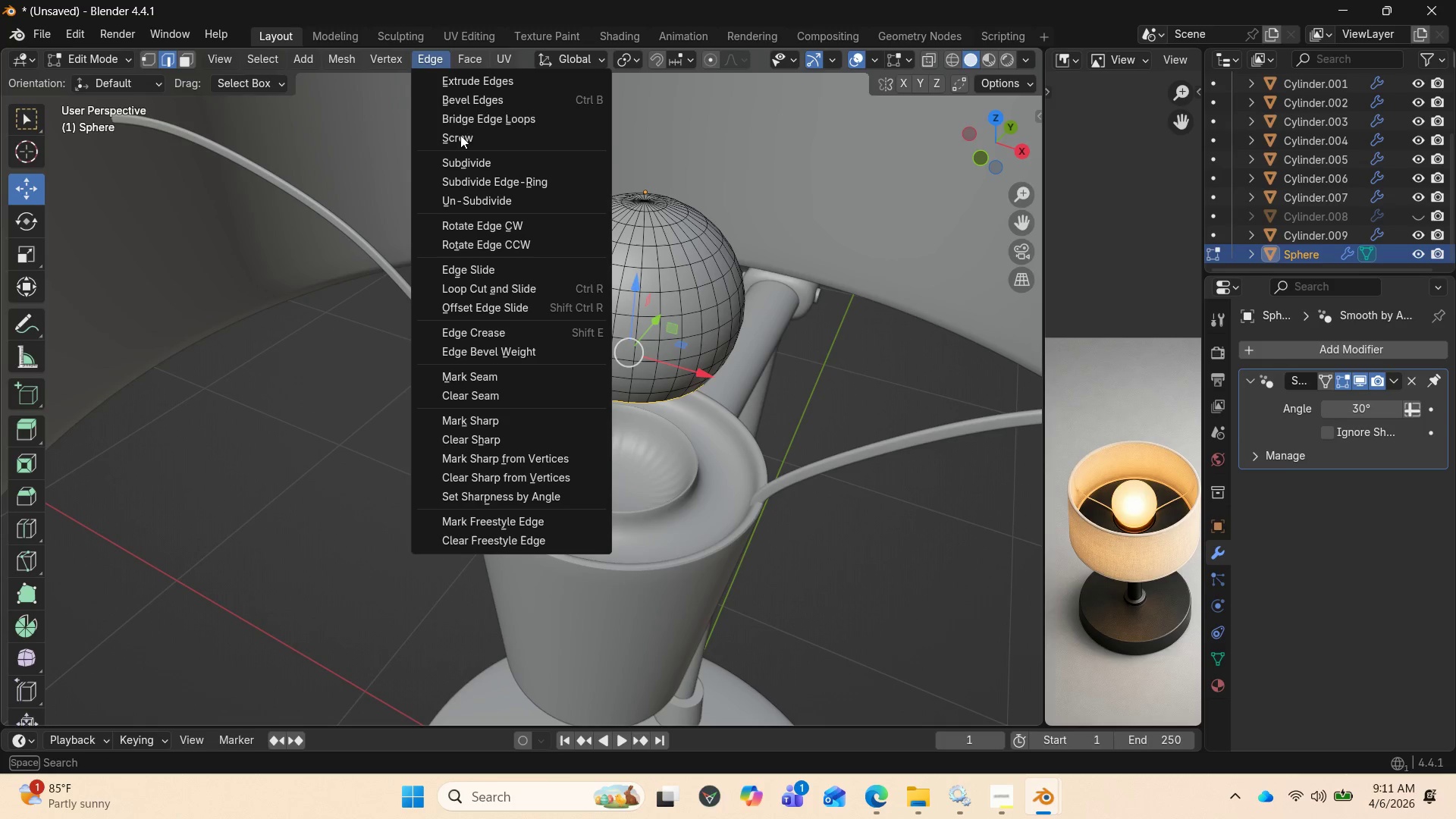 
left_click([474, 118])
 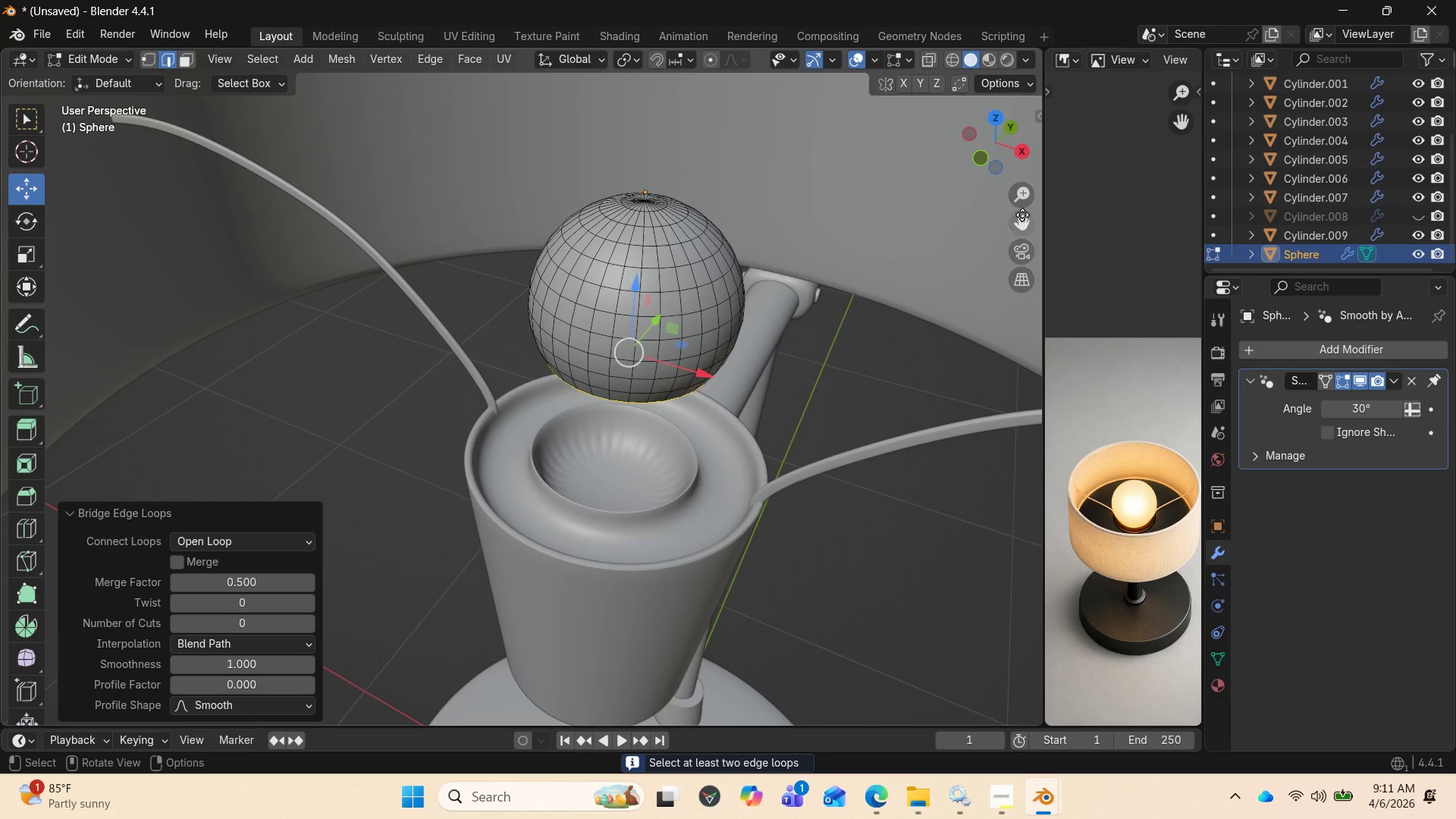 
left_click_drag(start_coordinate=[1009, 152], to_coordinate=[1003, 135])
 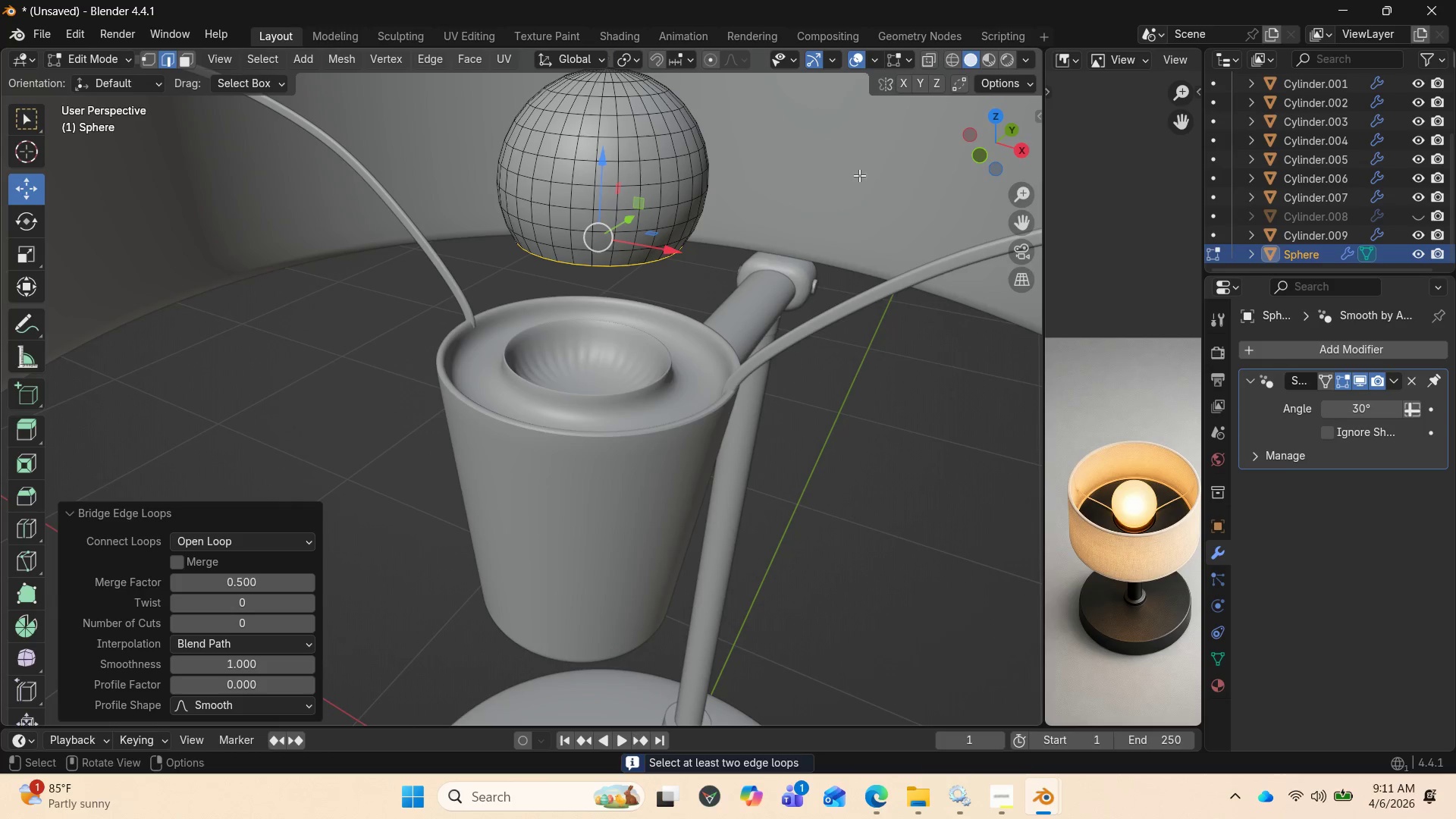 
left_click_drag(start_coordinate=[983, 133], to_coordinate=[1003, 629])
 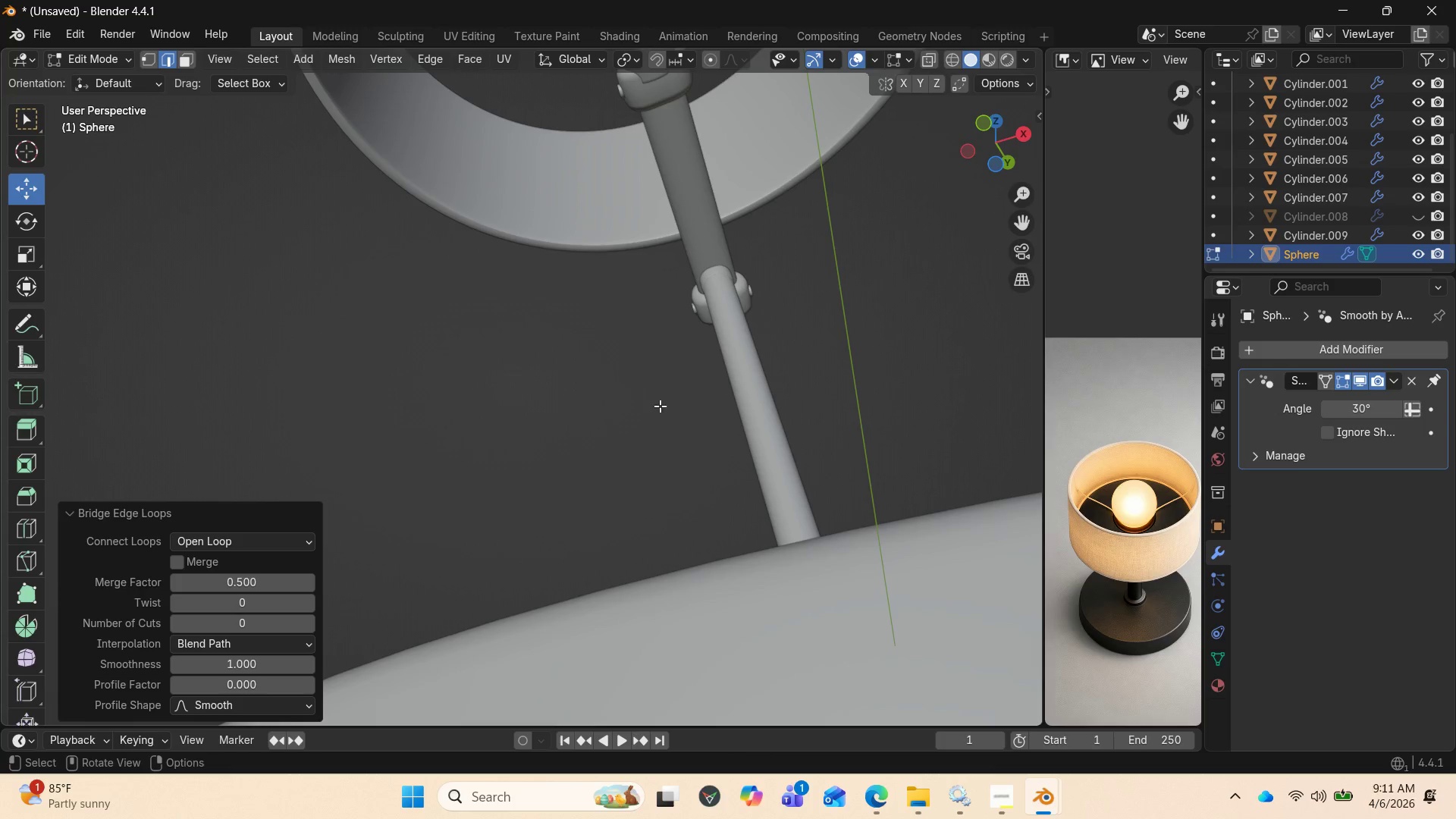 
key(NumpadDecimal)
 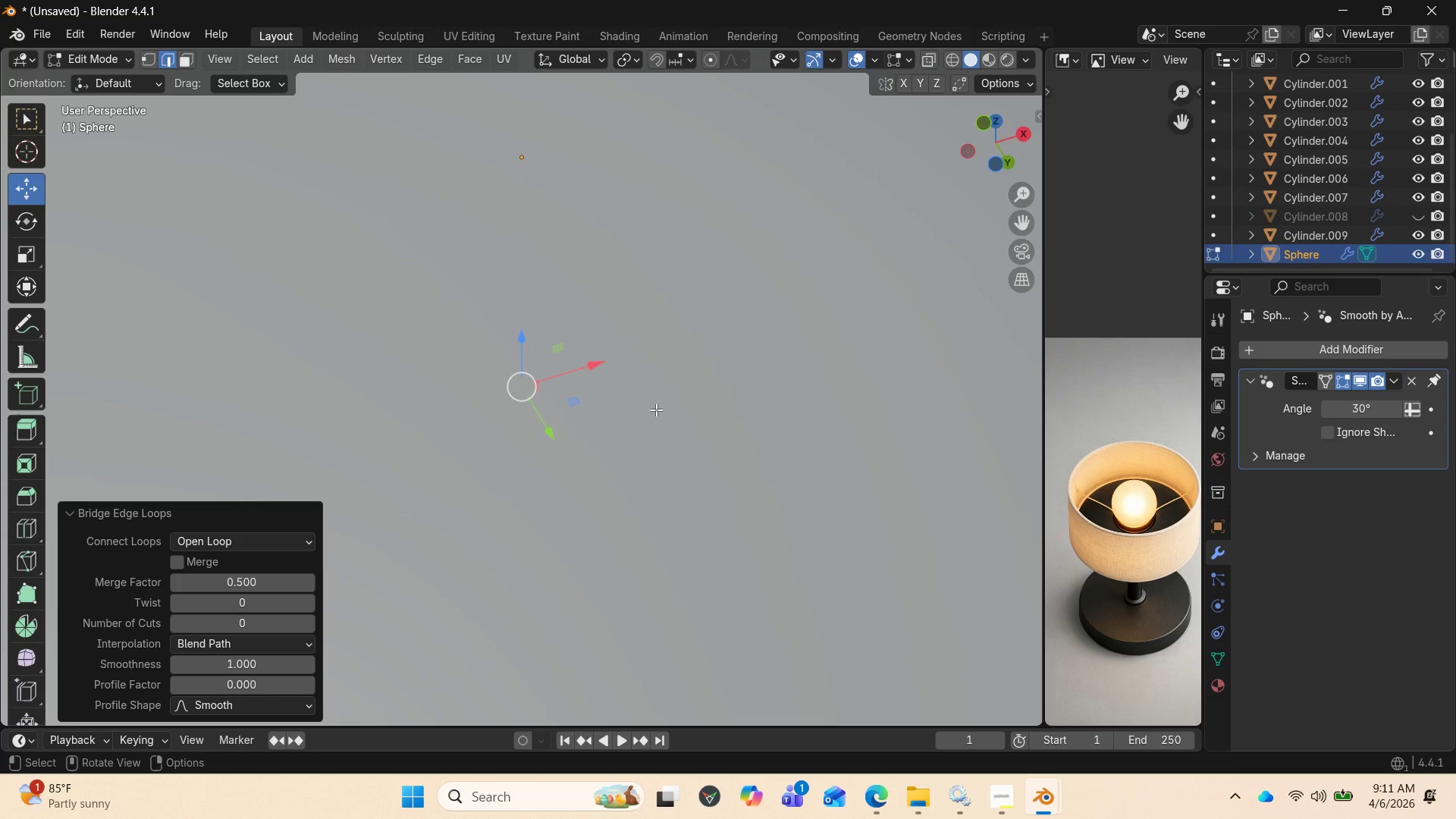 
scroll: coordinate [657, 409], scroll_direction: down, amount: 2.0
 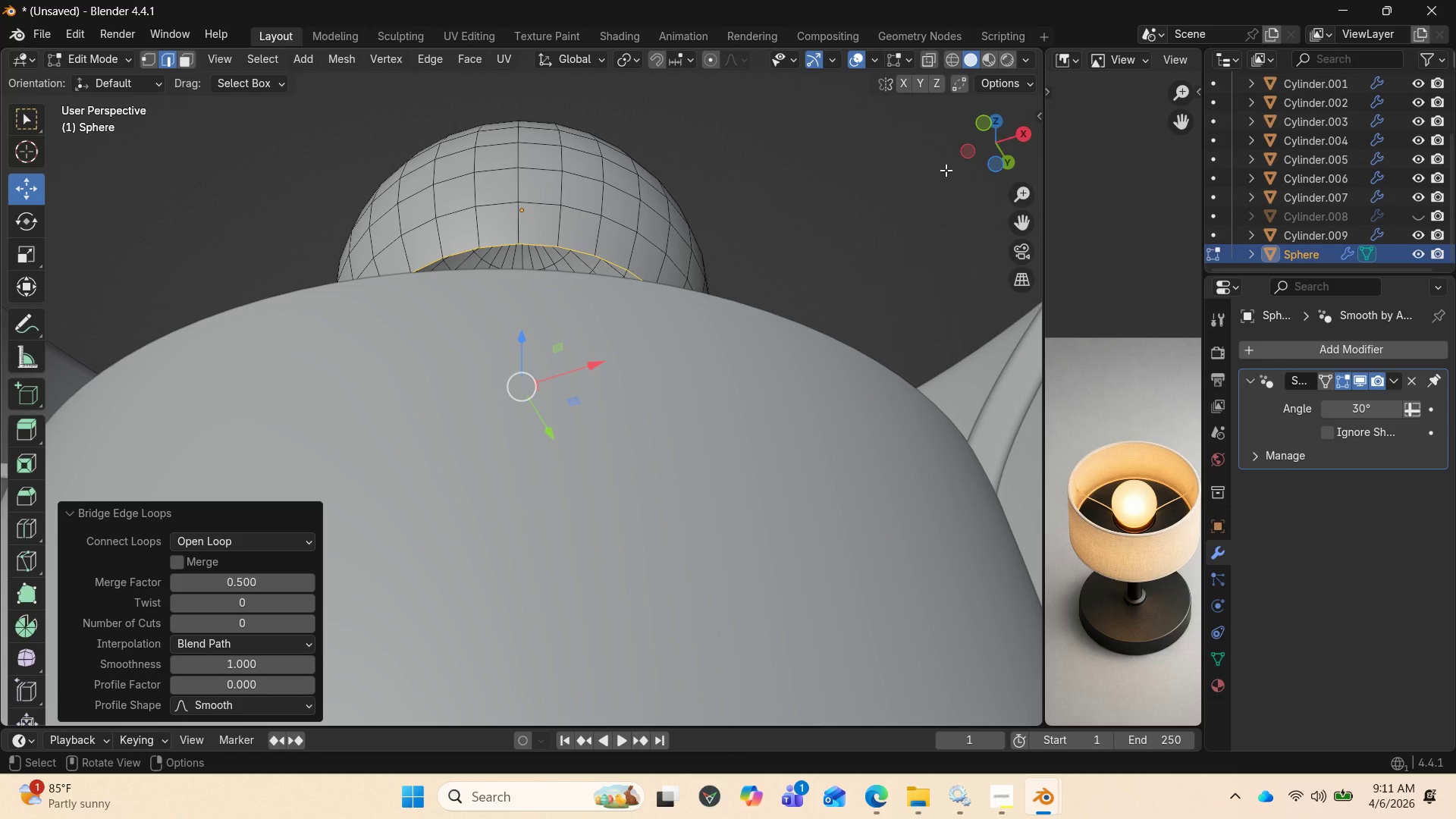 
left_click_drag(start_coordinate=[986, 146], to_coordinate=[1015, 199])
 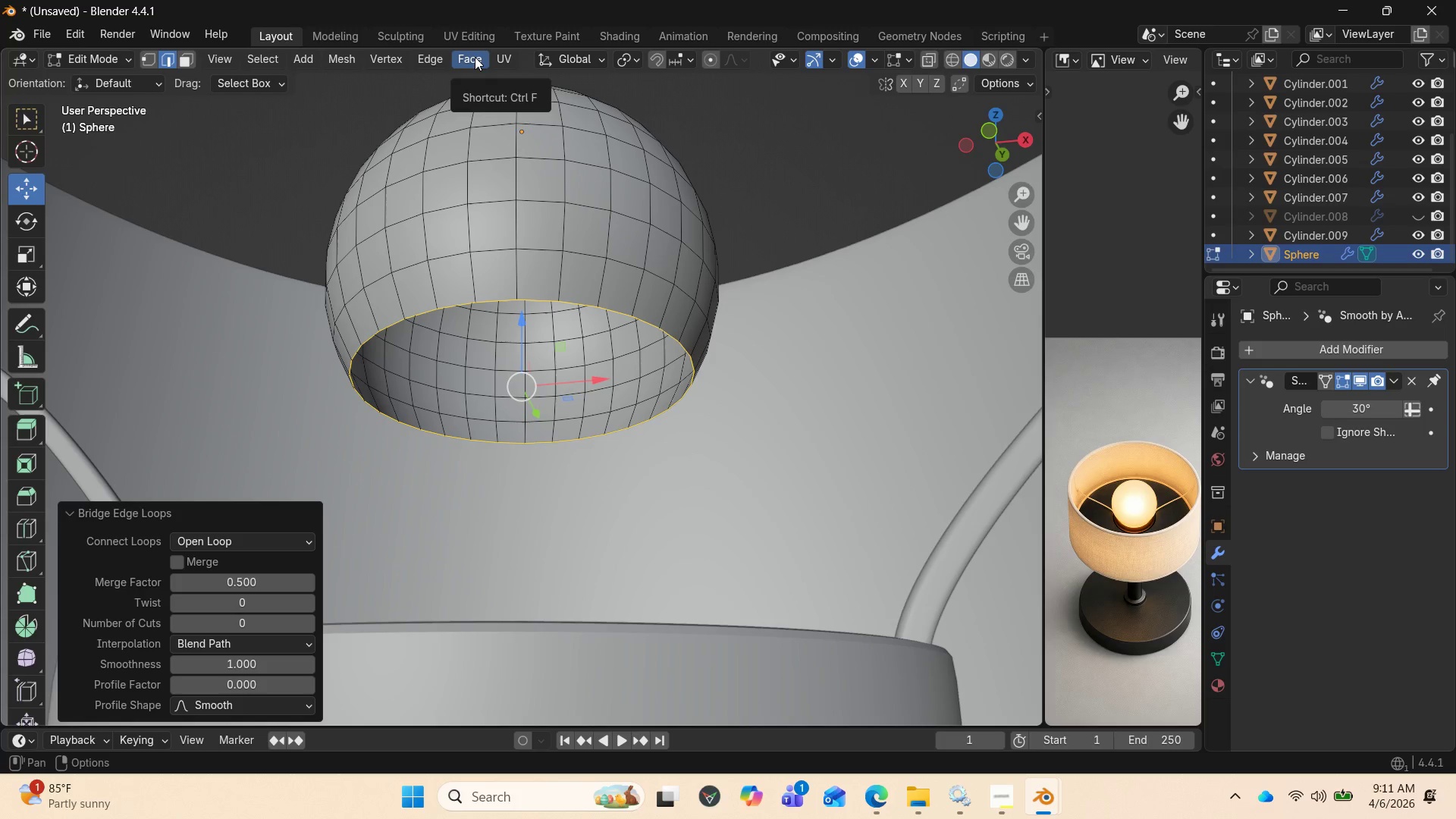 
wait(5.06)
 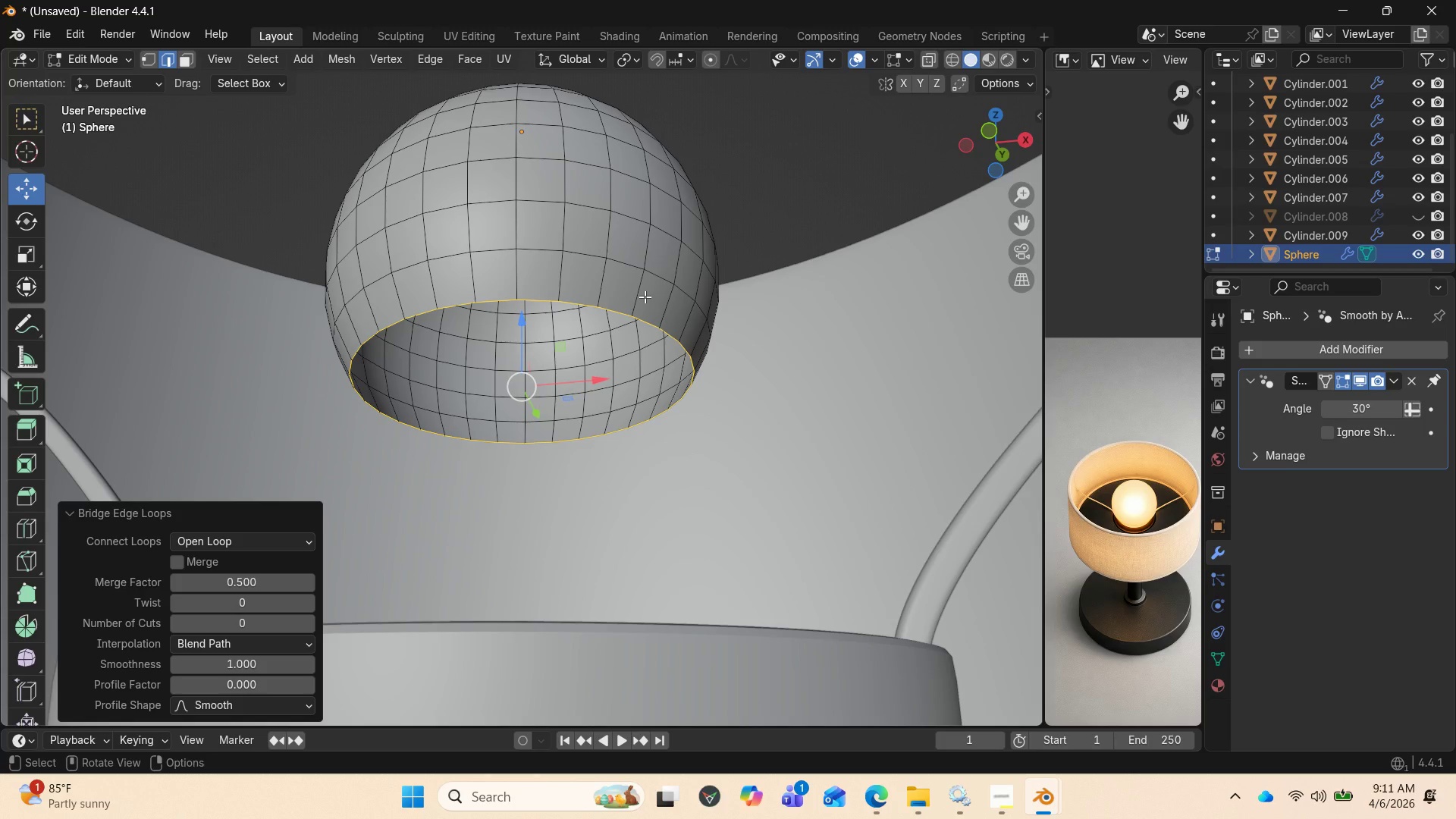 
left_click([475, 57])
 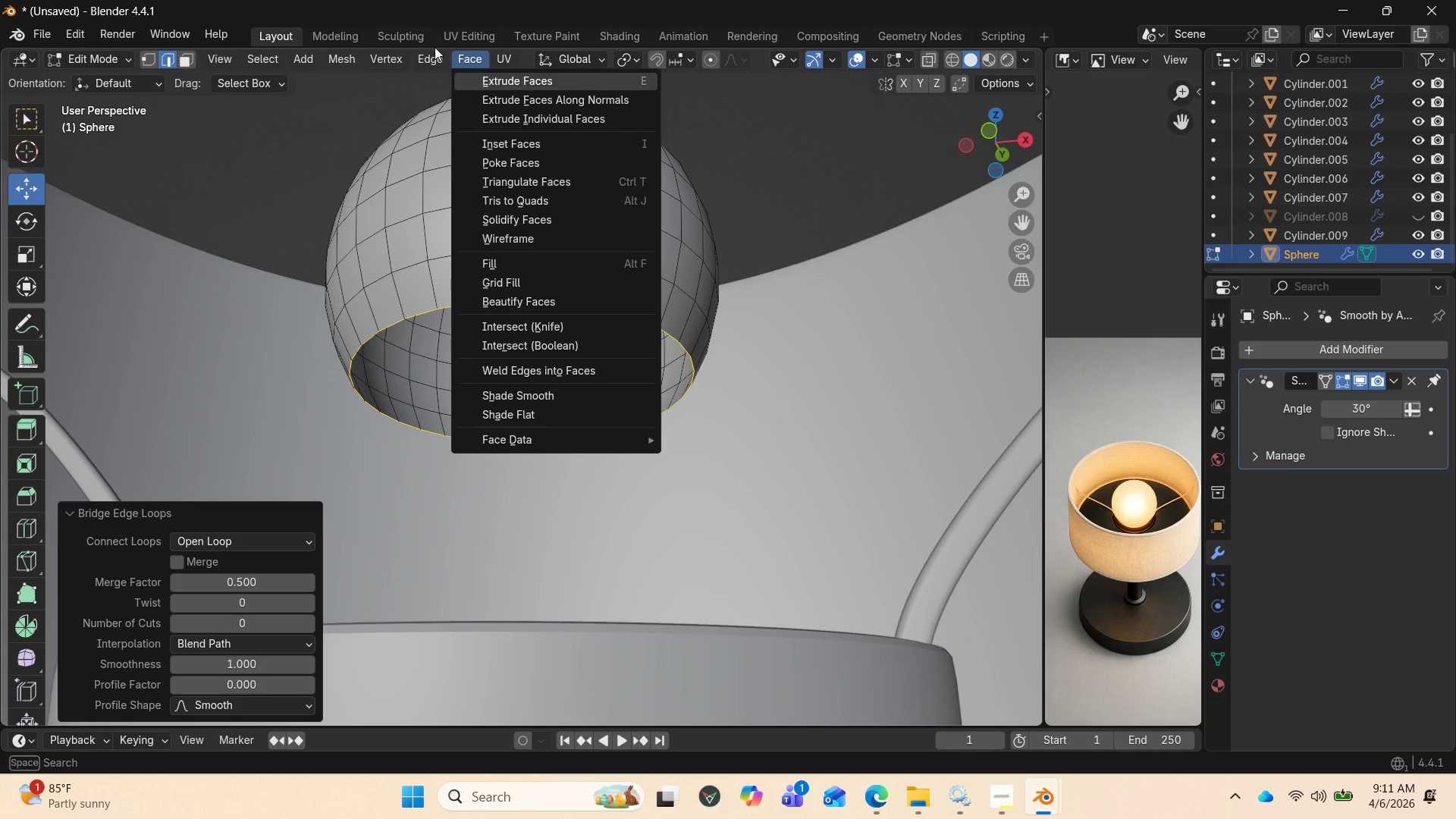 
left_click([438, 64])
 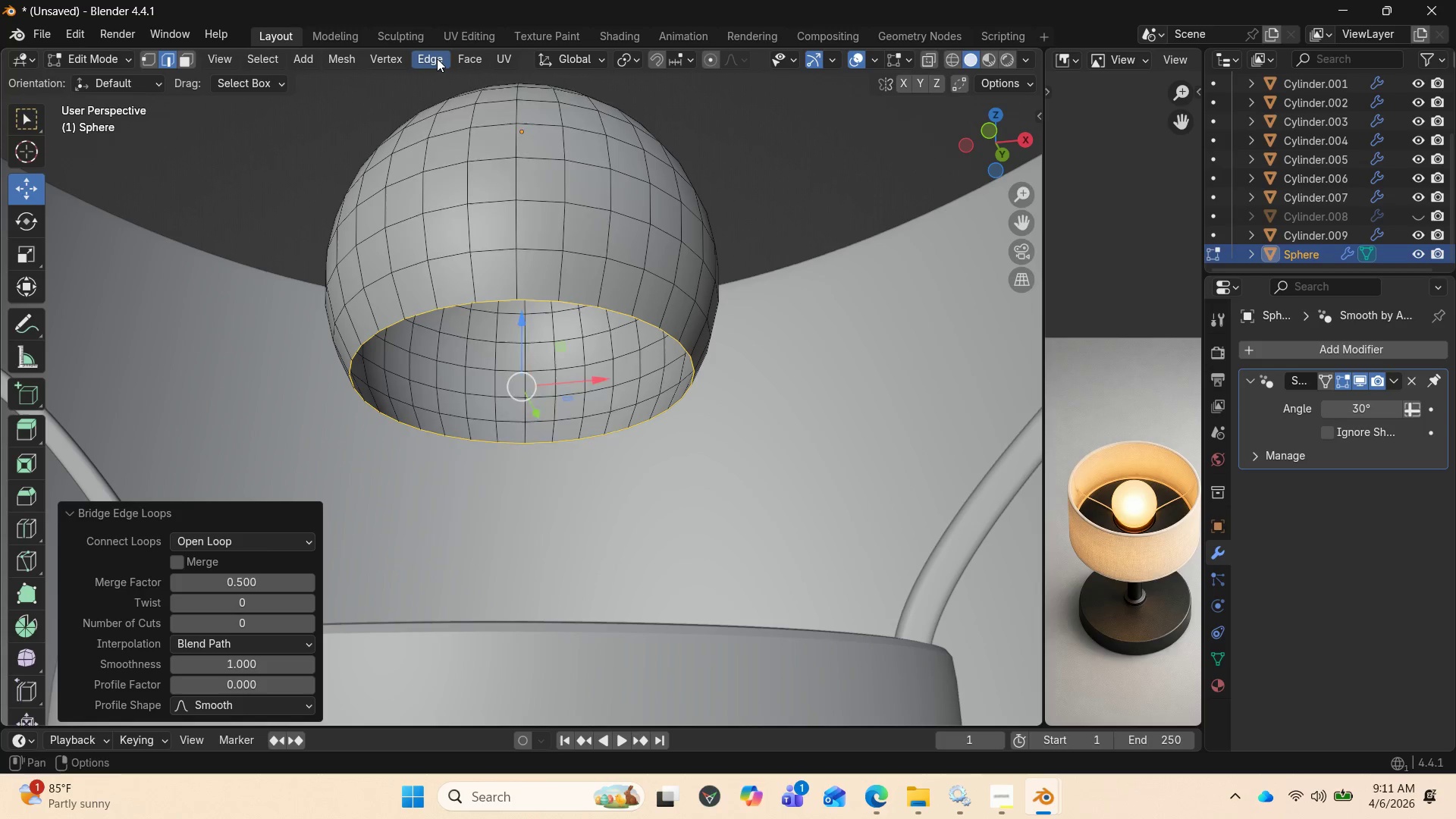 
left_click([437, 58])
 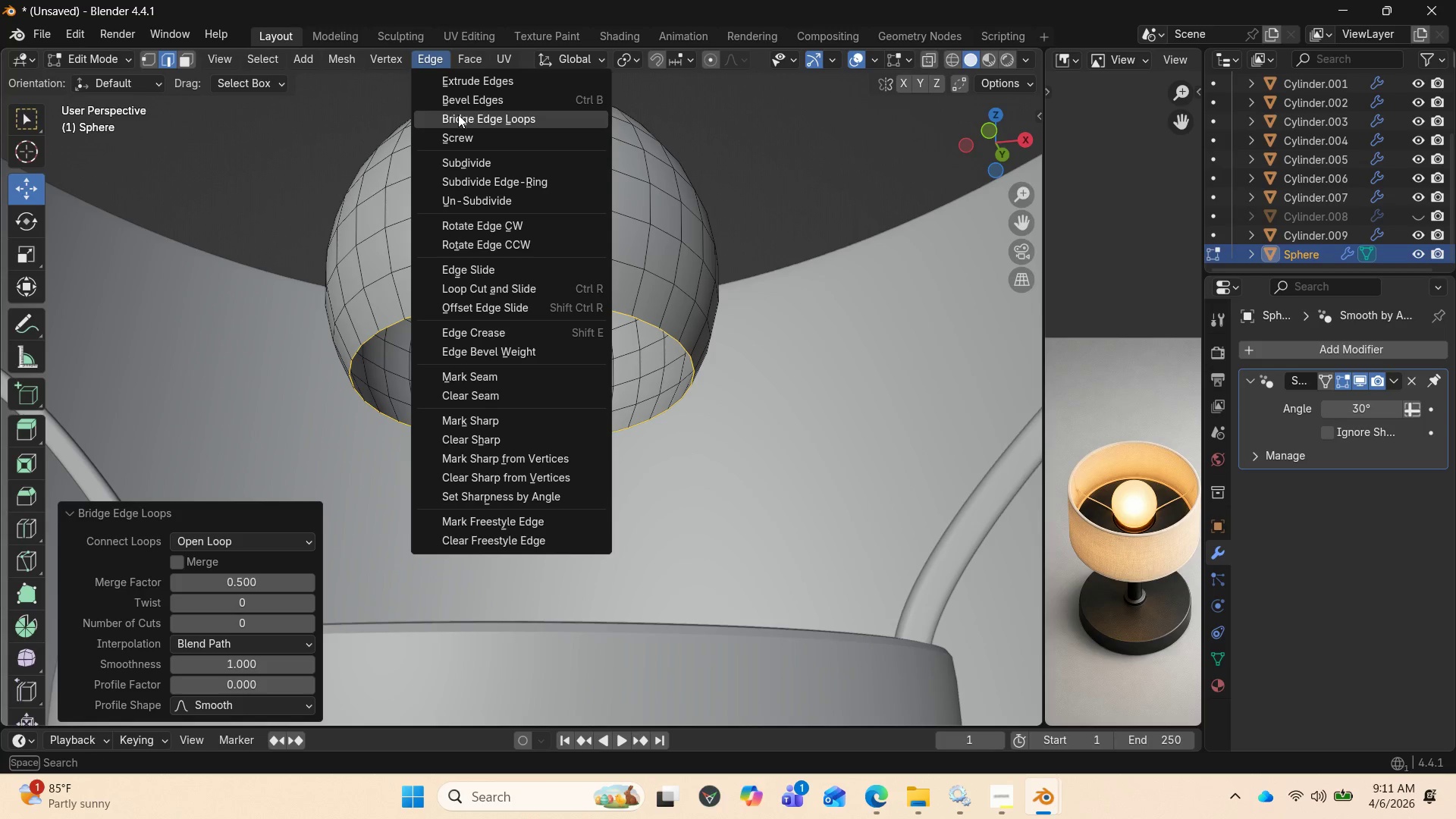 
left_click([458, 115])
 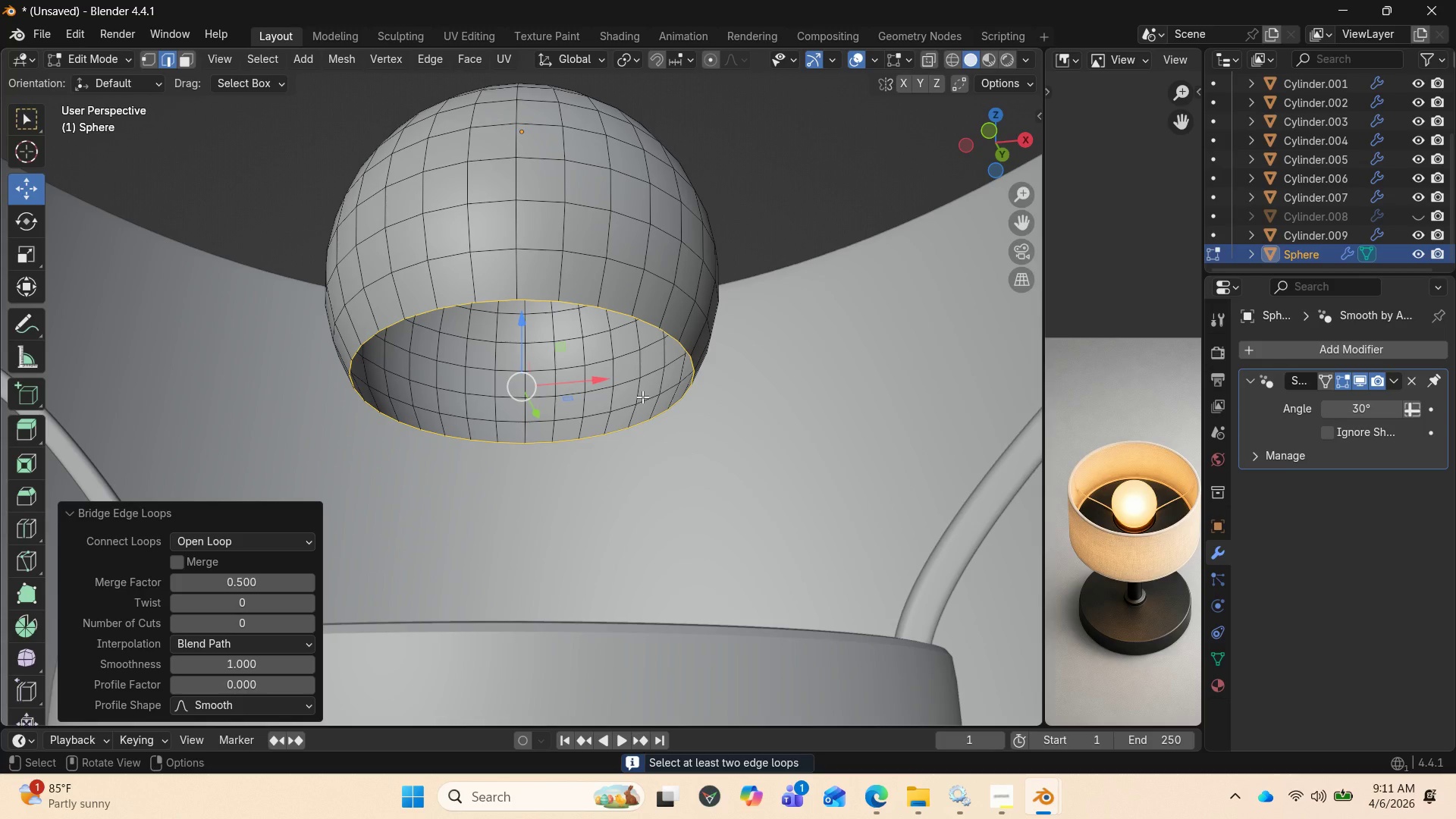 
key(Control+Z)
 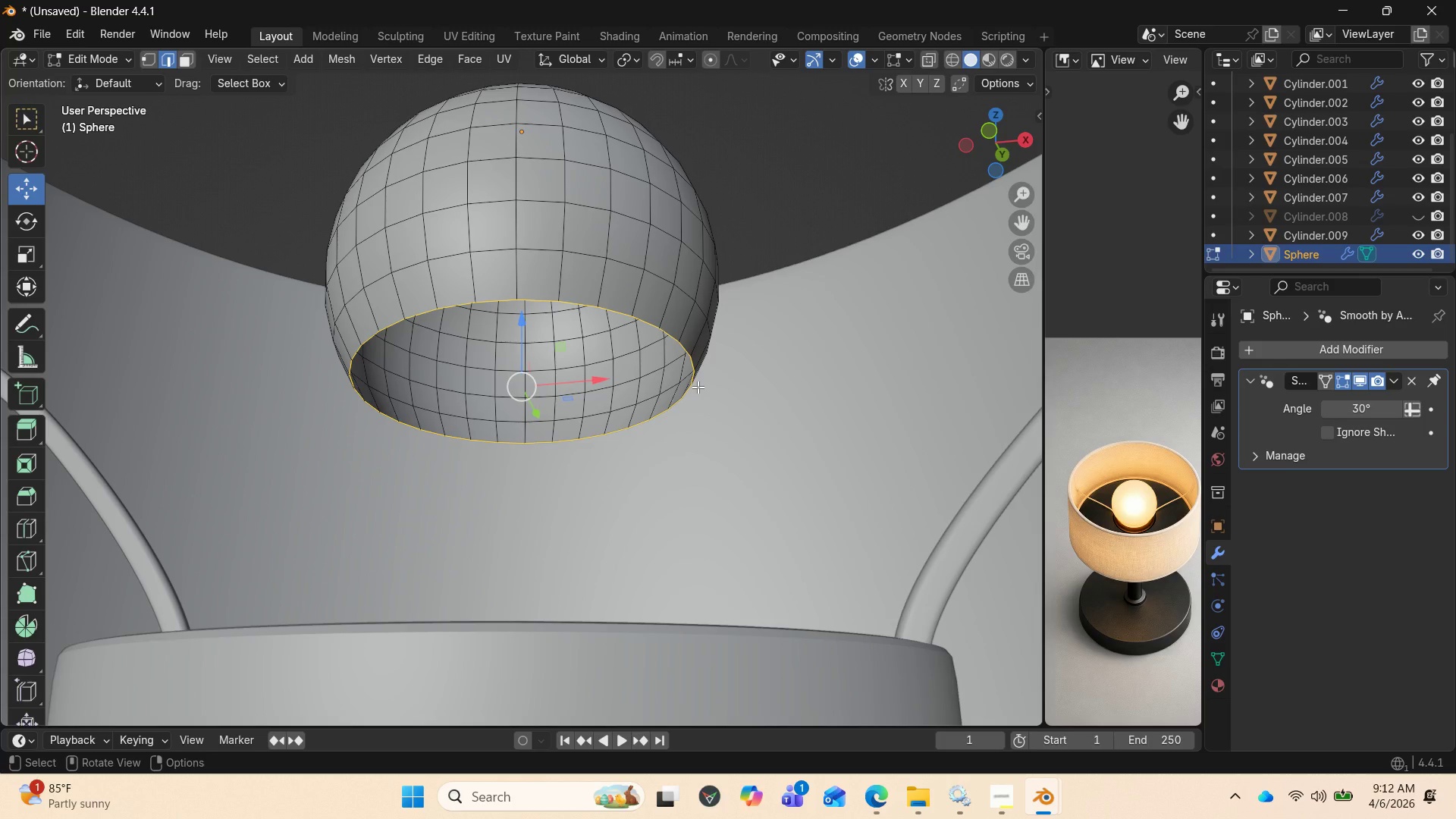 
key(F)
 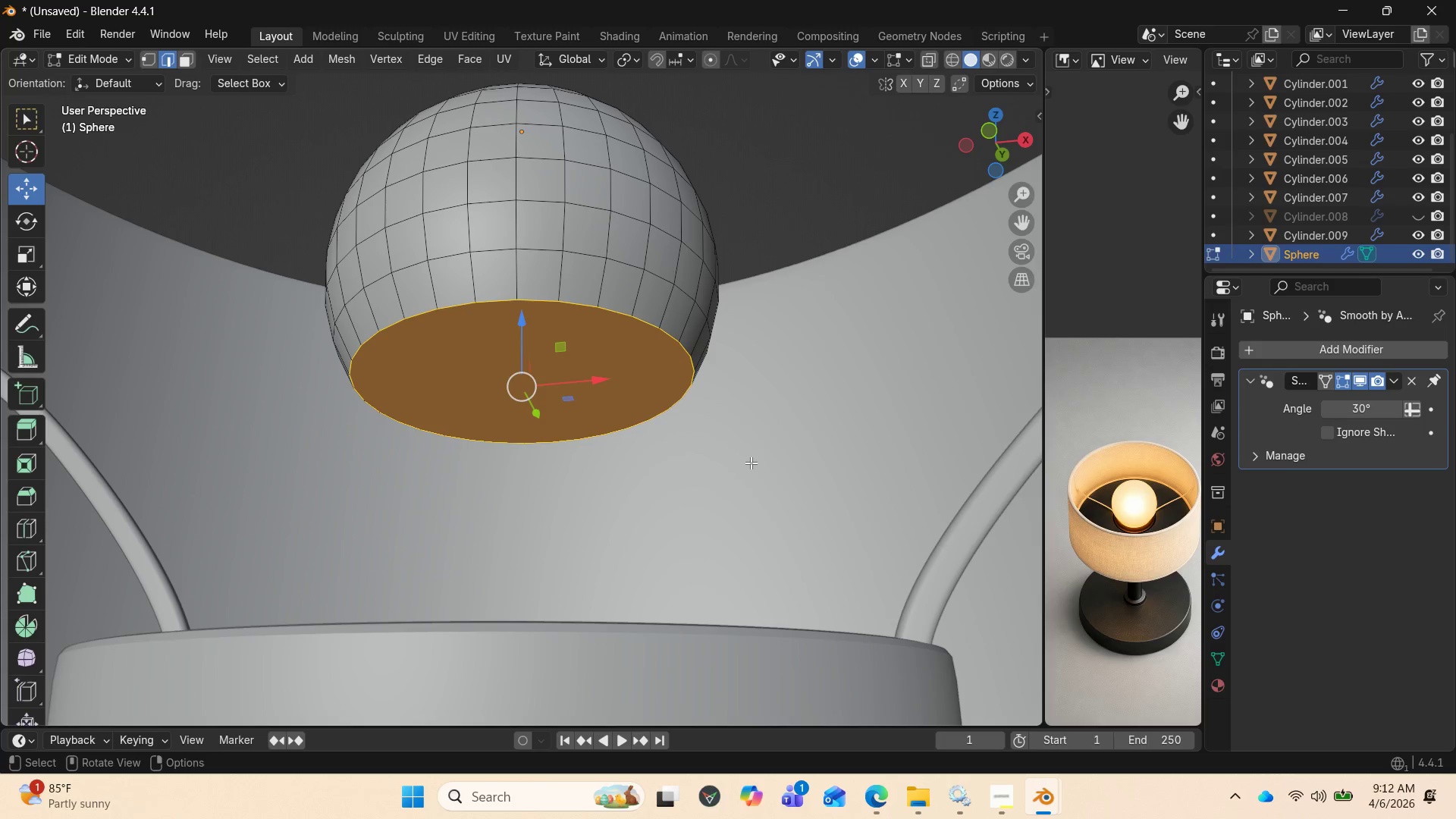 
key(S)
 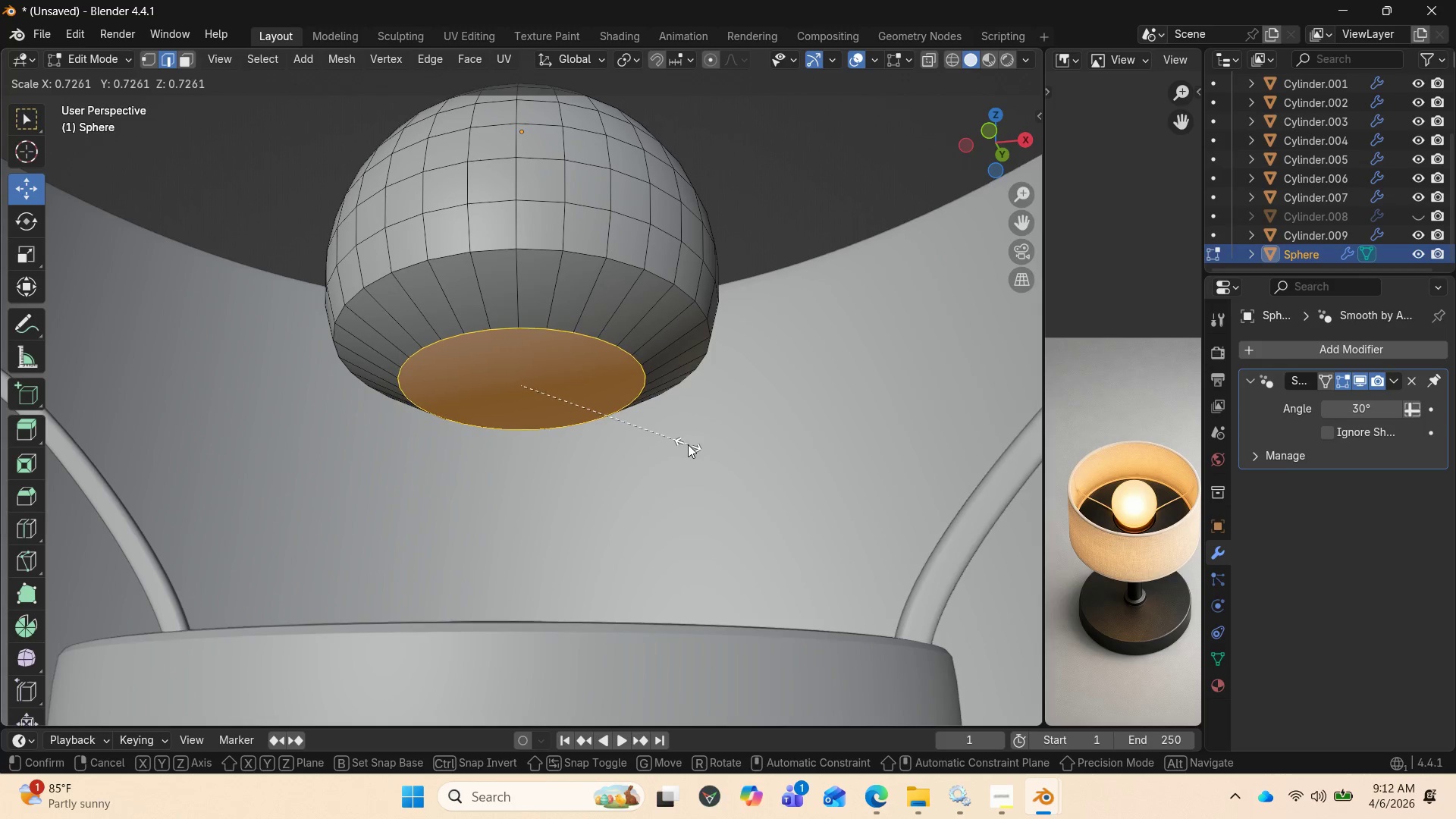 
left_click([693, 447])
 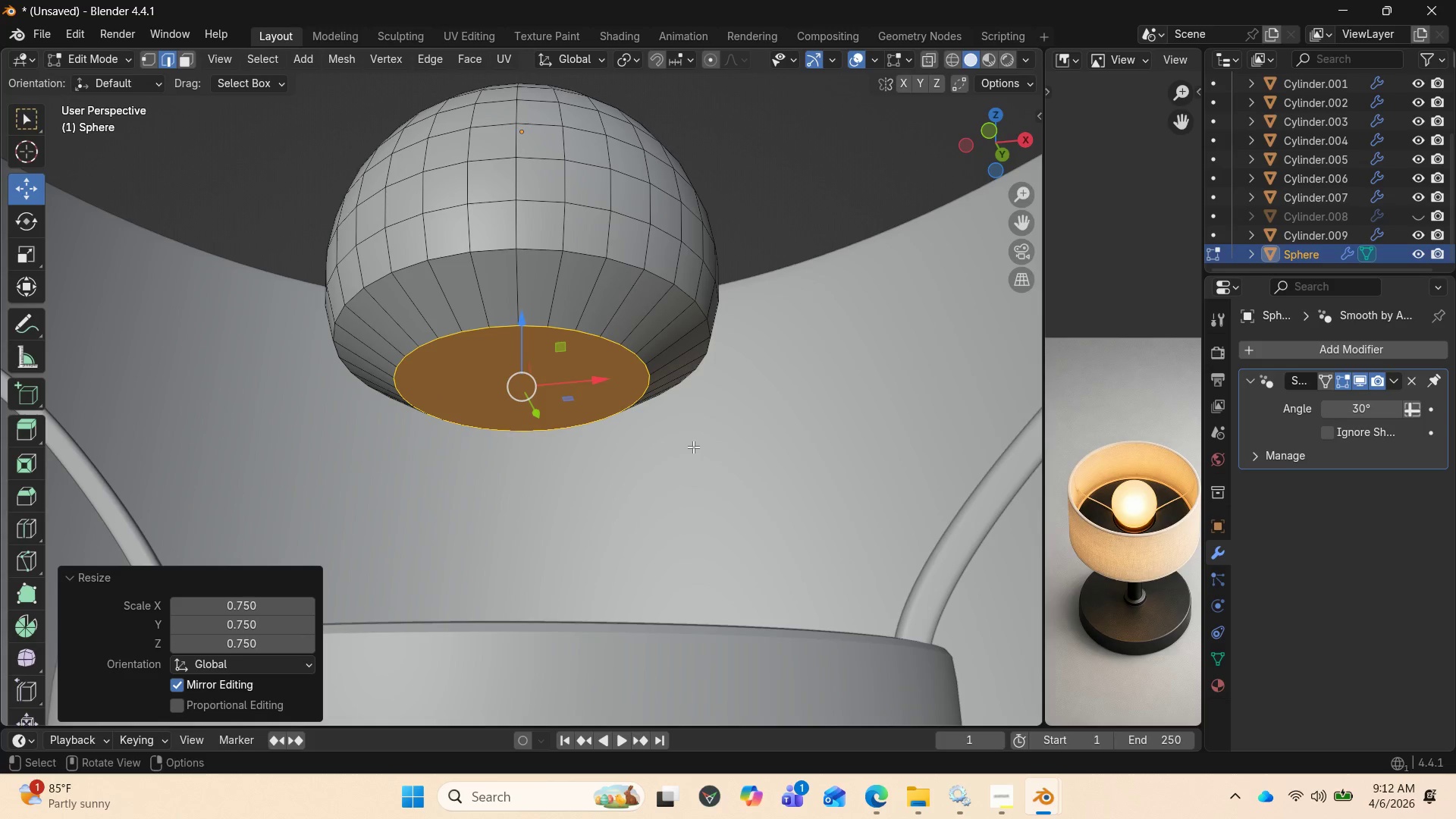 
key(Control+Z)
 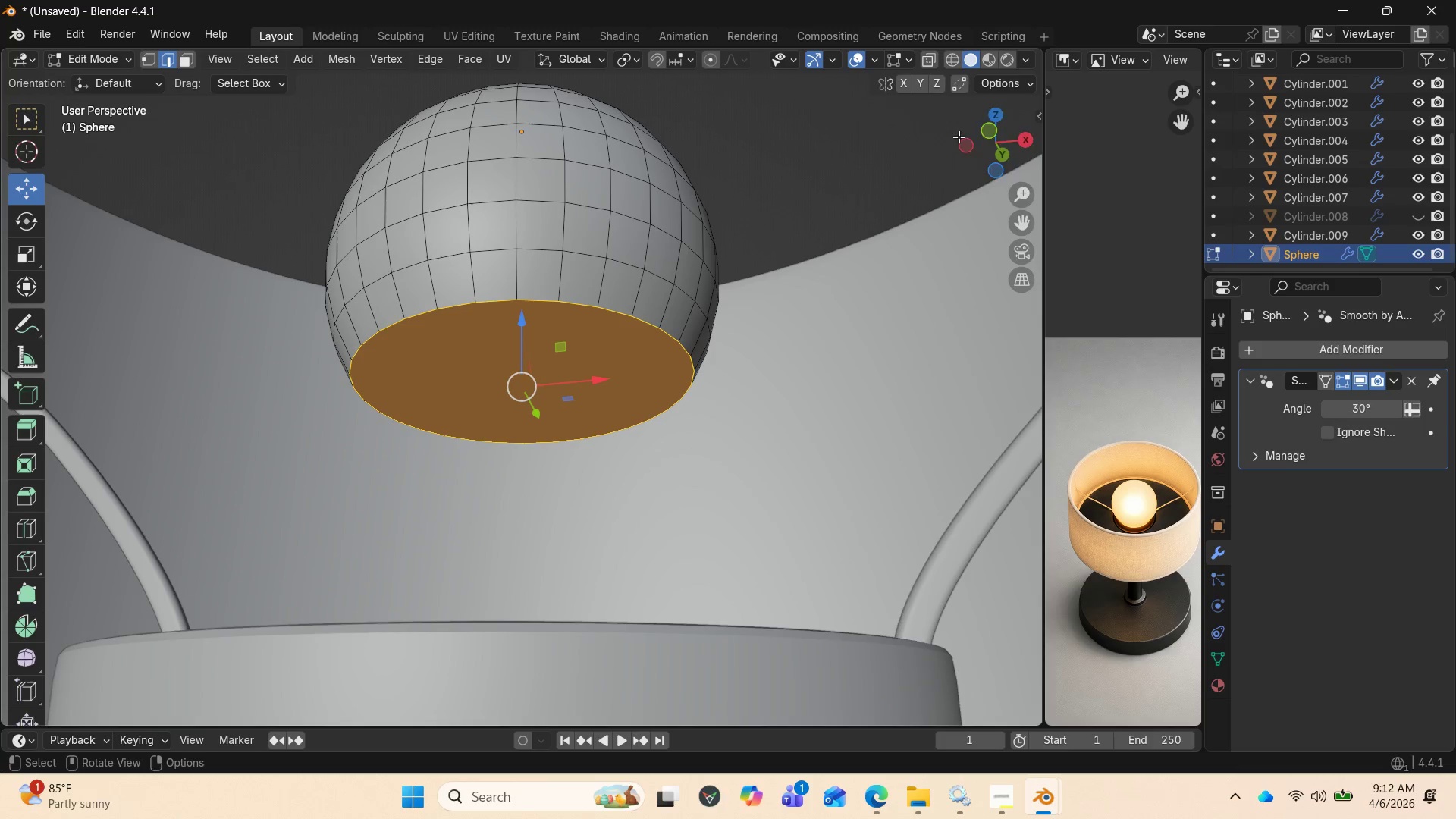 
left_click_drag(start_coordinate=[975, 141], to_coordinate=[917, 168])
 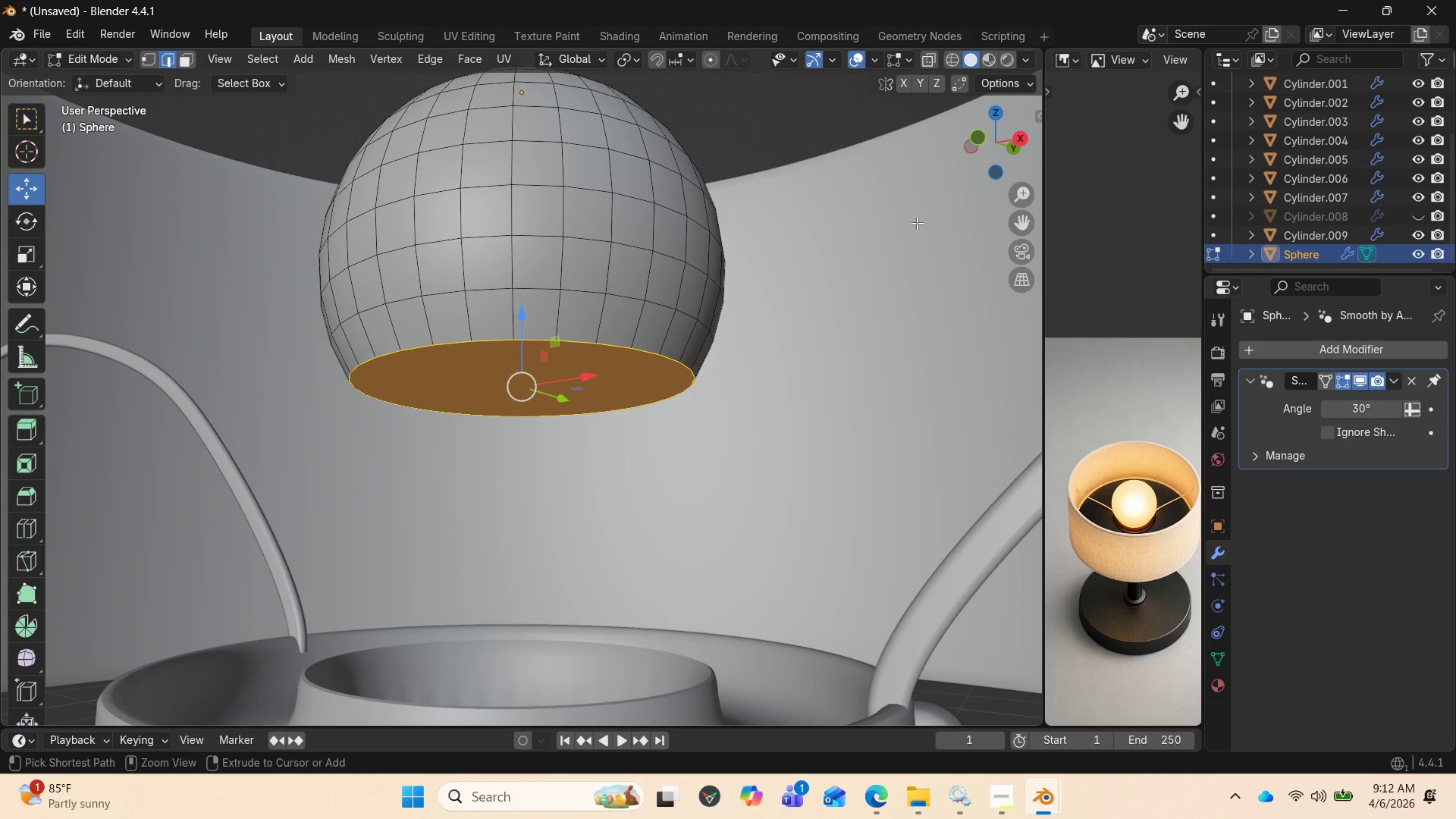 
key(Control+Z)
 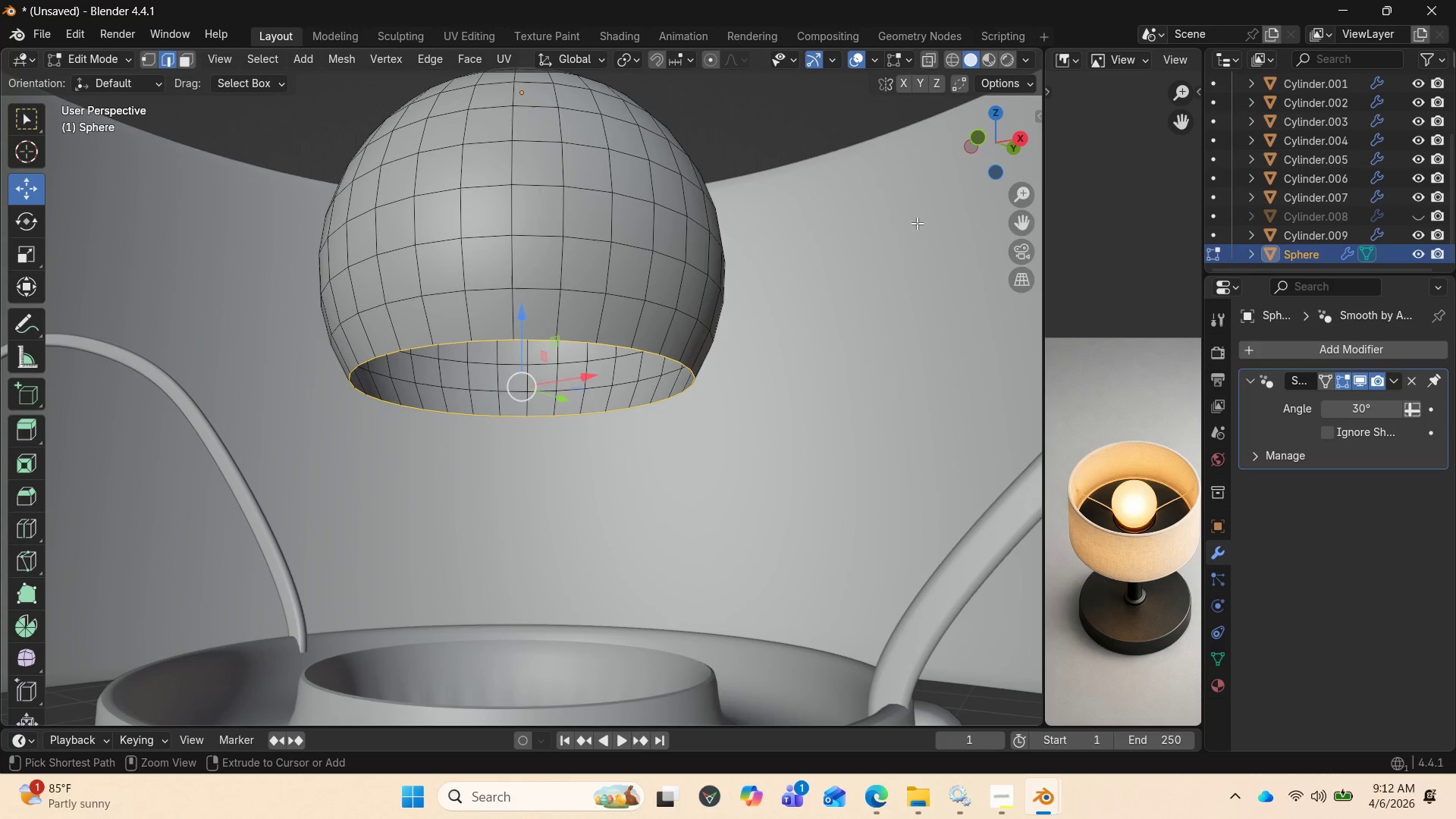 
key(Control+Z)
 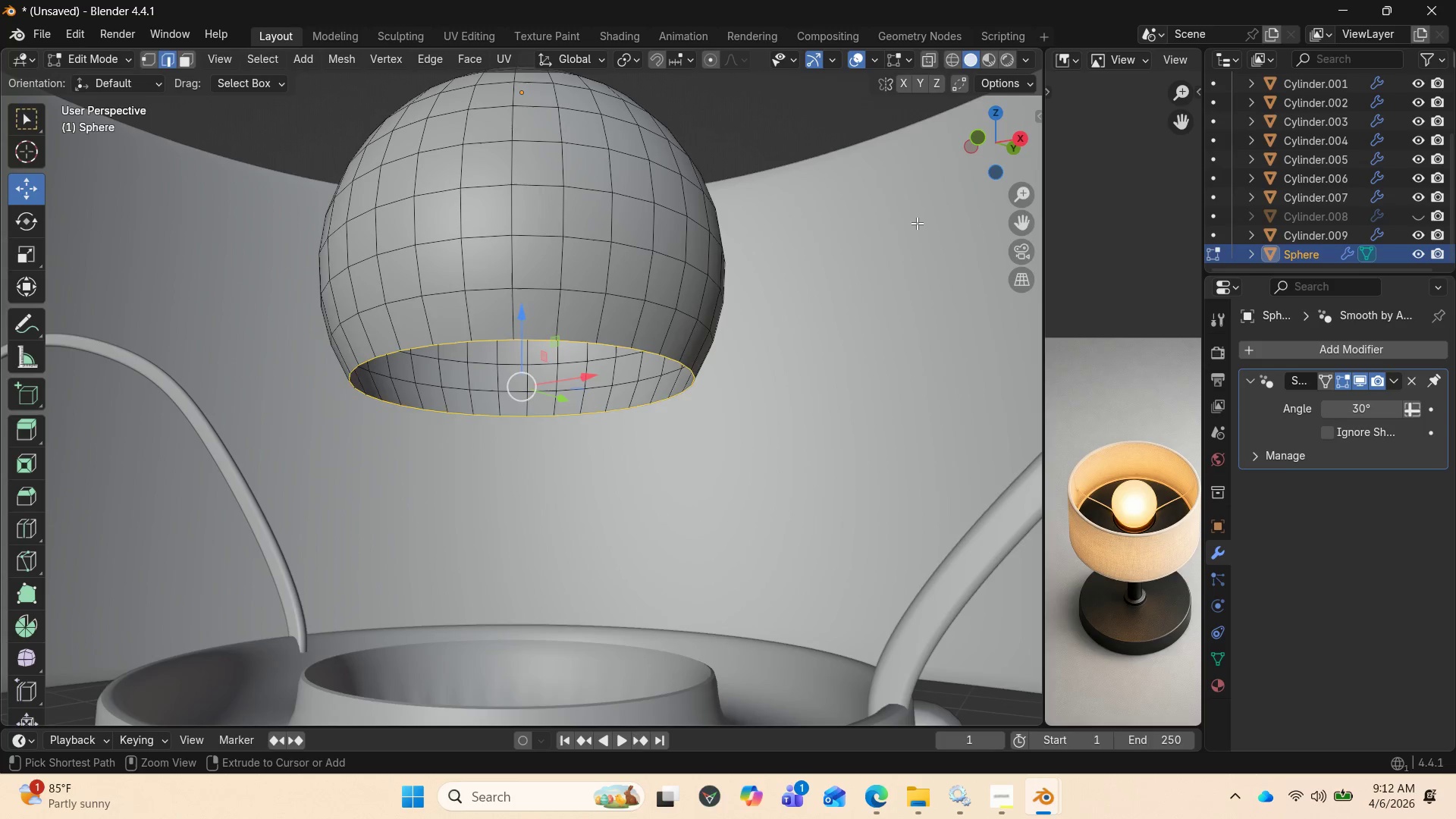 
key(Control+Z)
 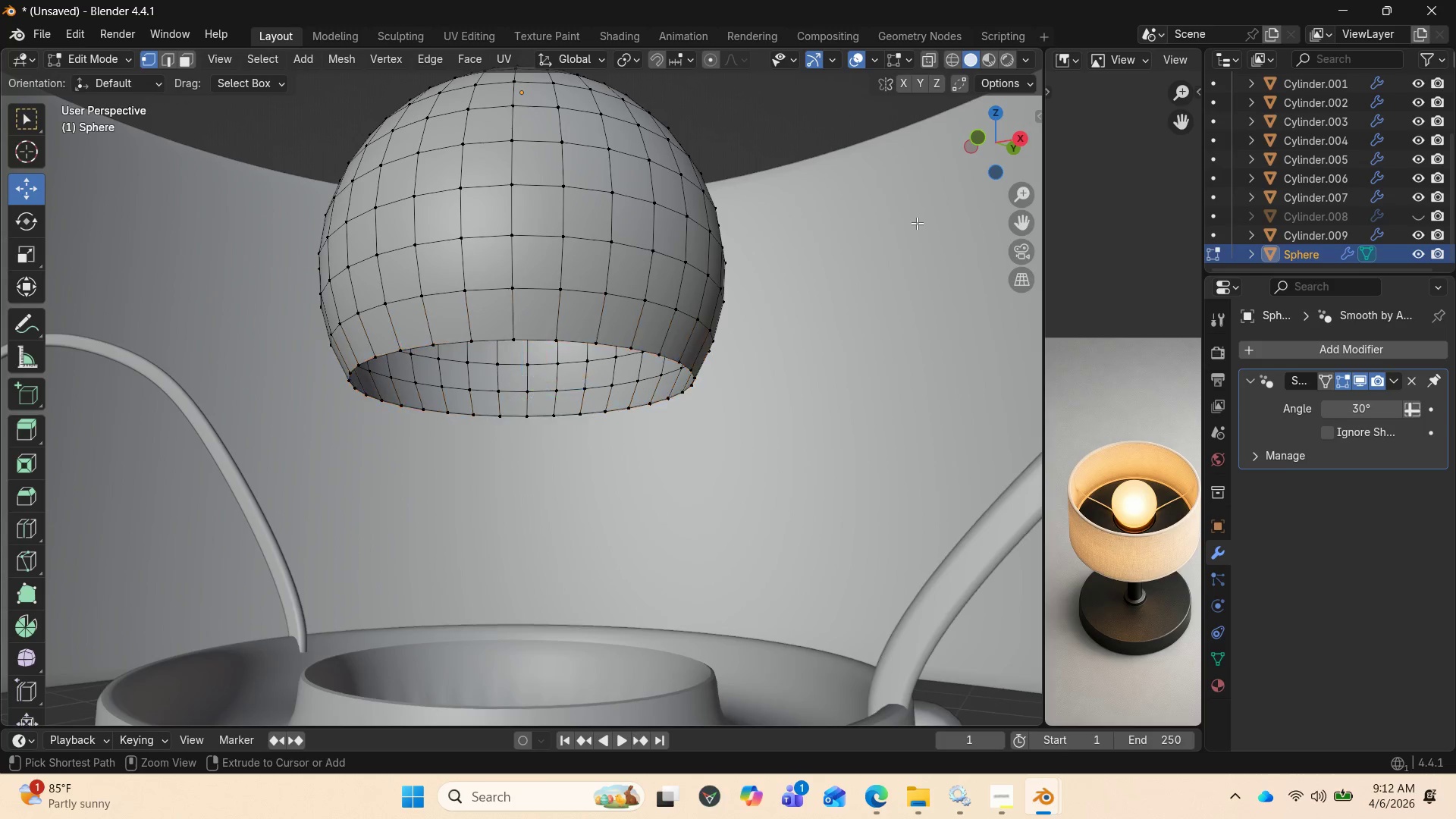 
key(Control+Z)
 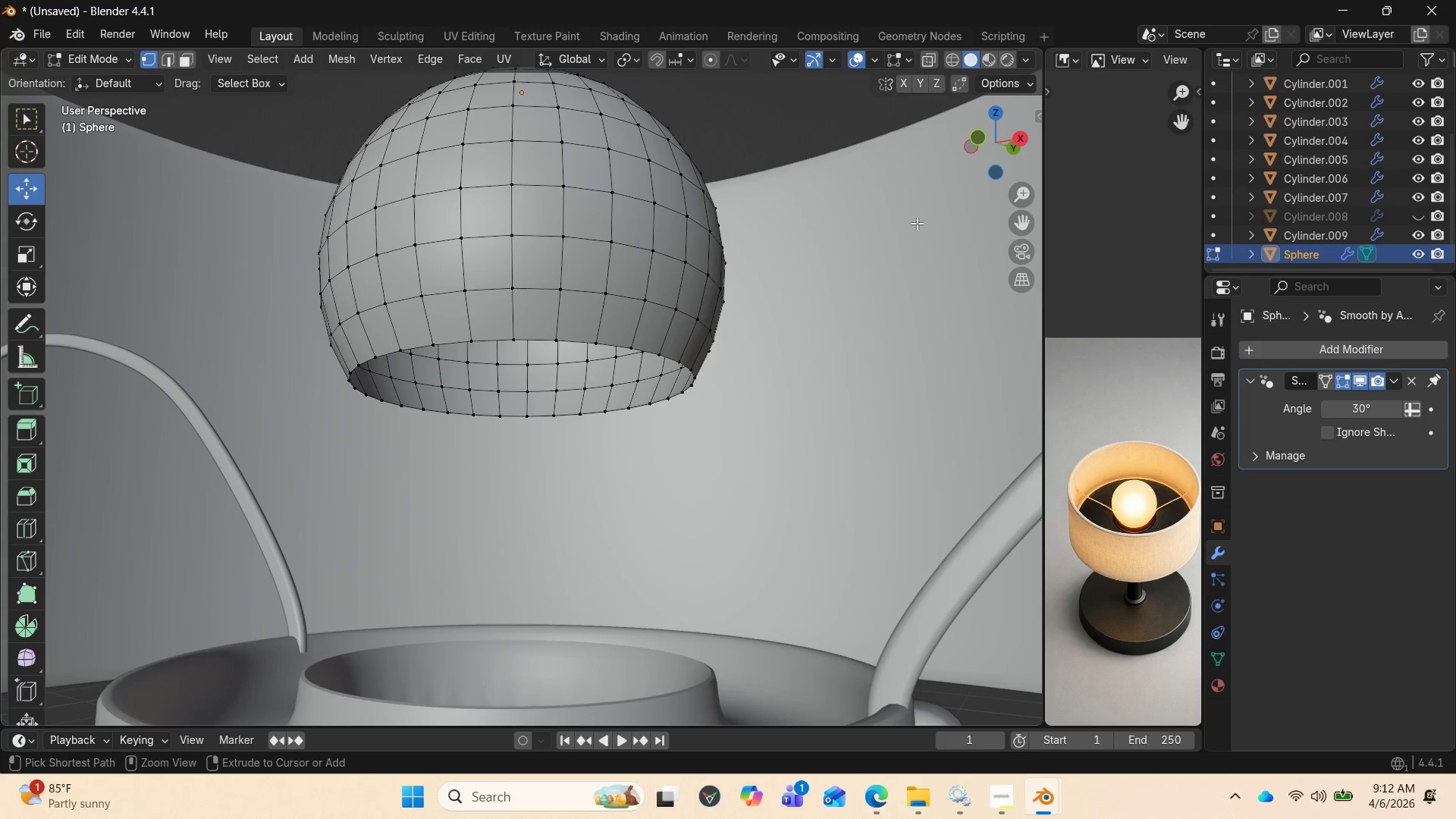 
hold_key(key=Z, duration=0.31)
 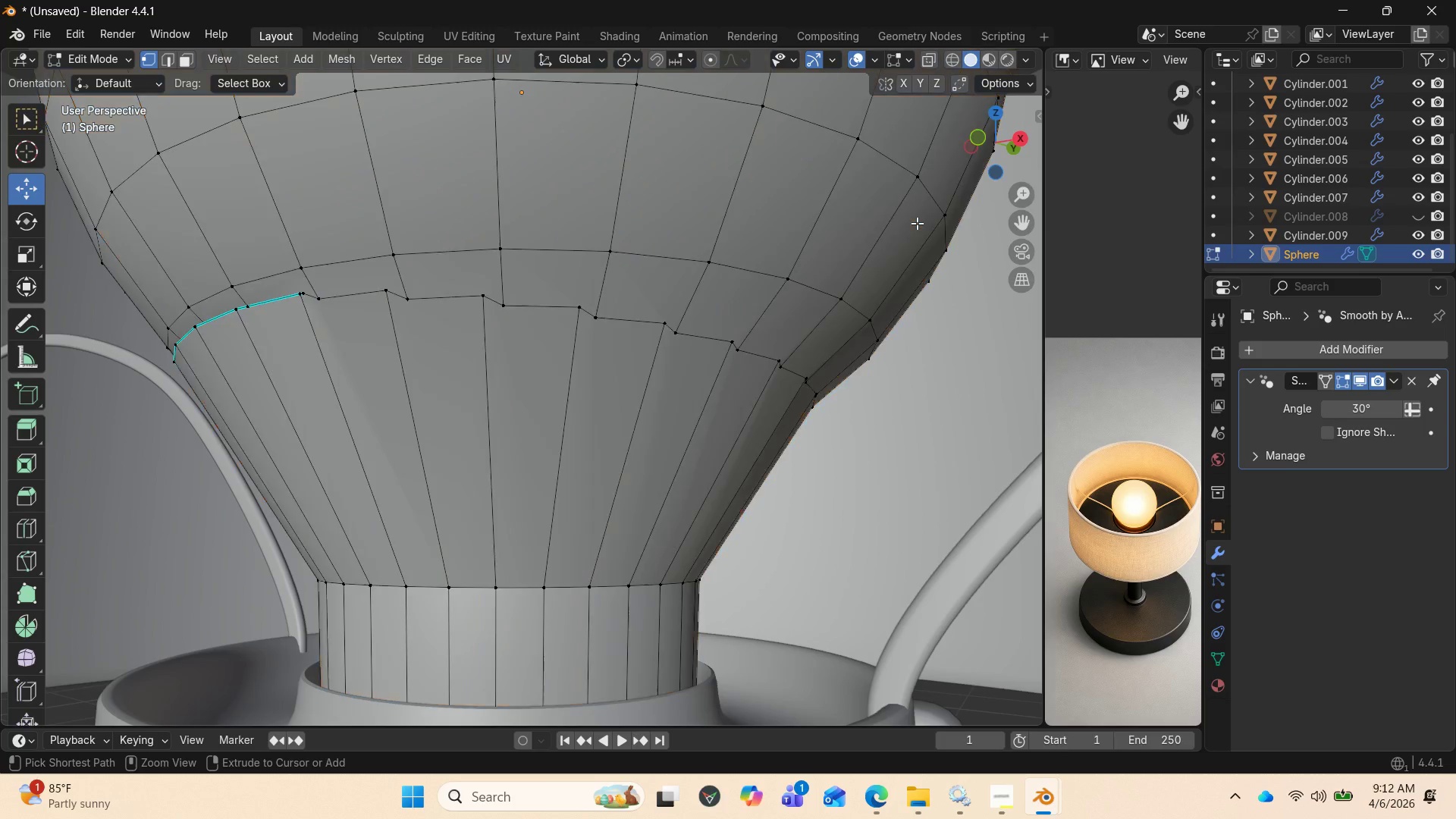 
key(Control+Z)
 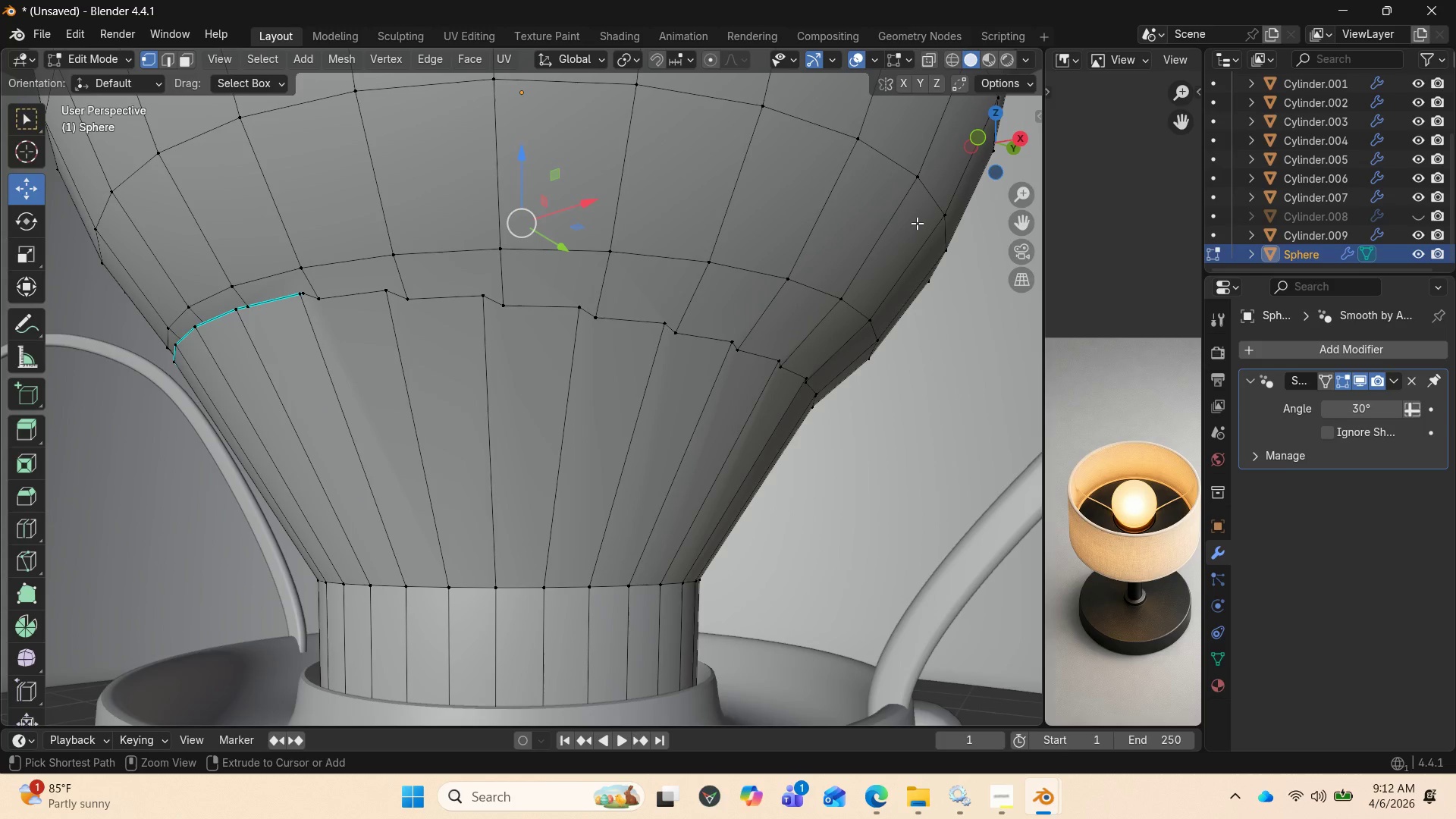 
key(Control+Z)
 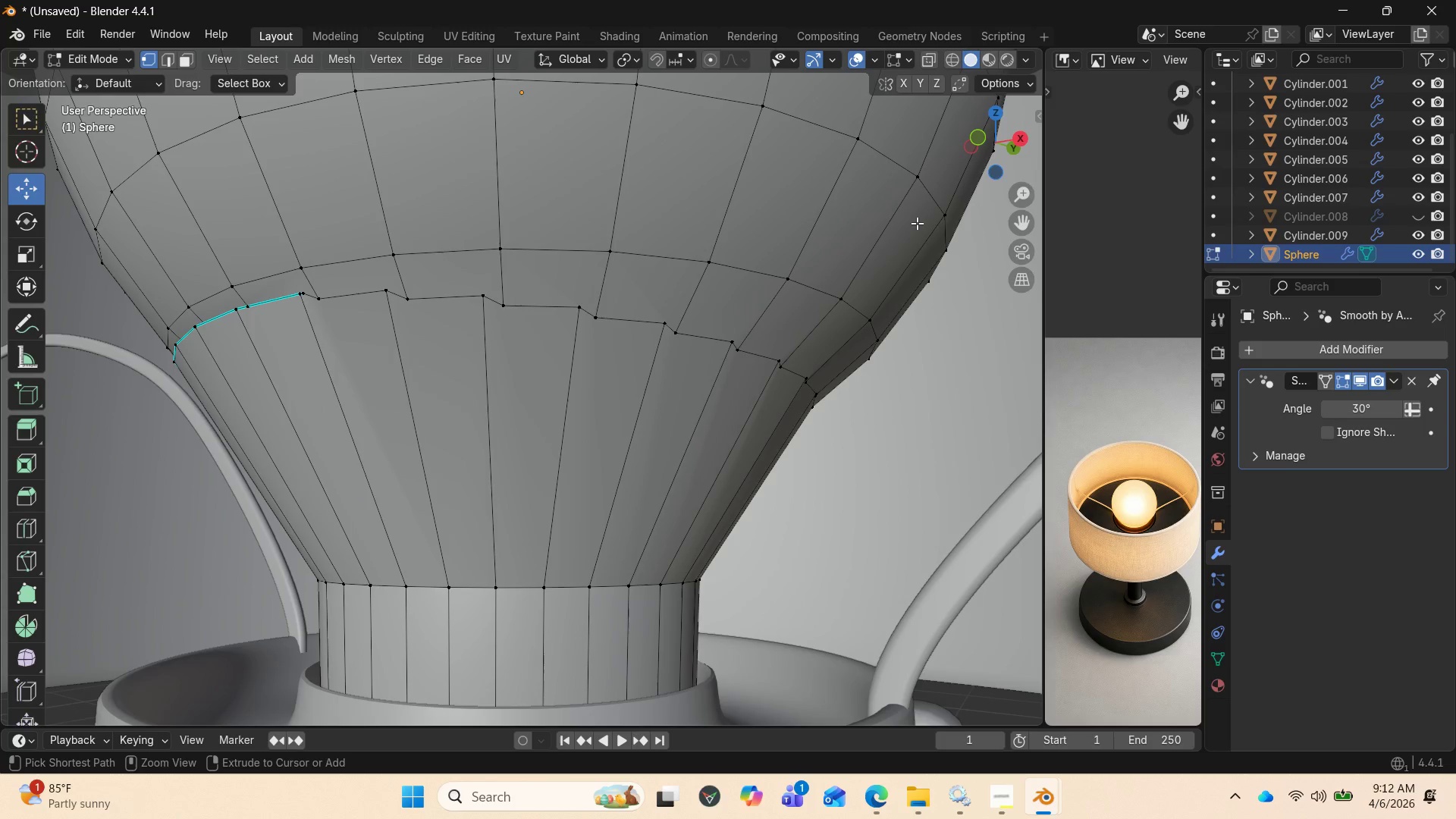 
key(Control+Z)
 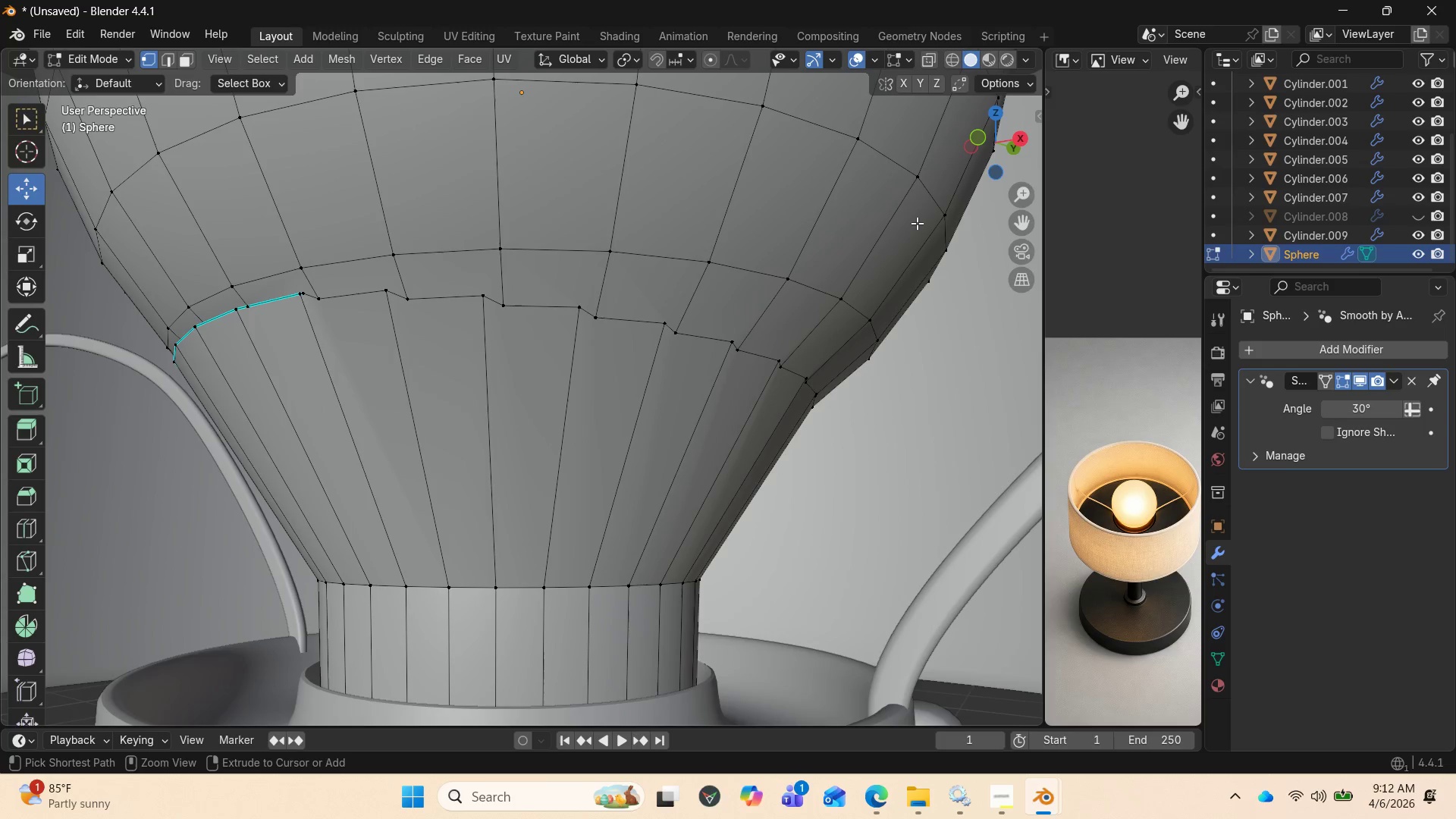 
key(Control+Z)
 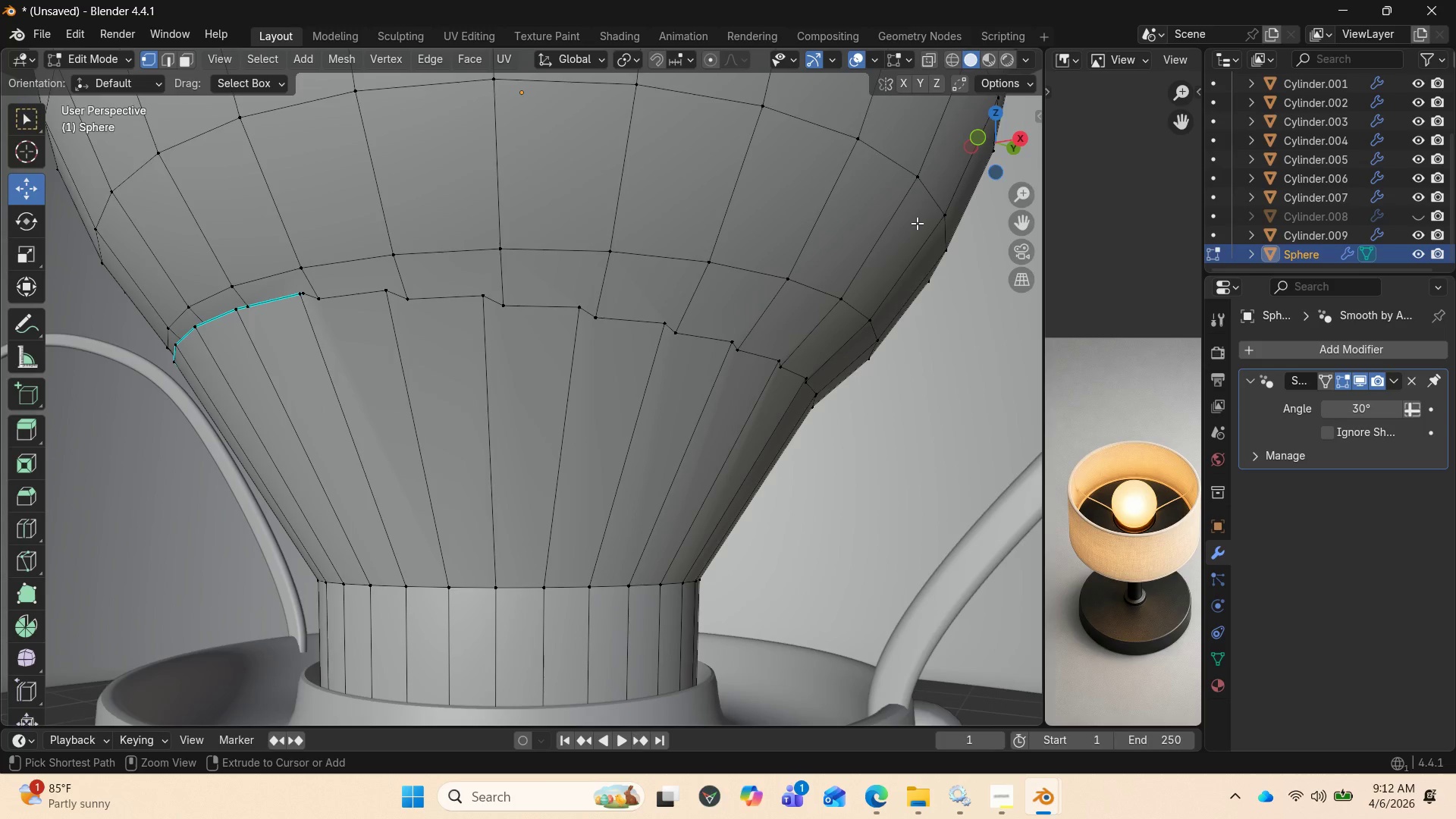 
key(Control+Z)
 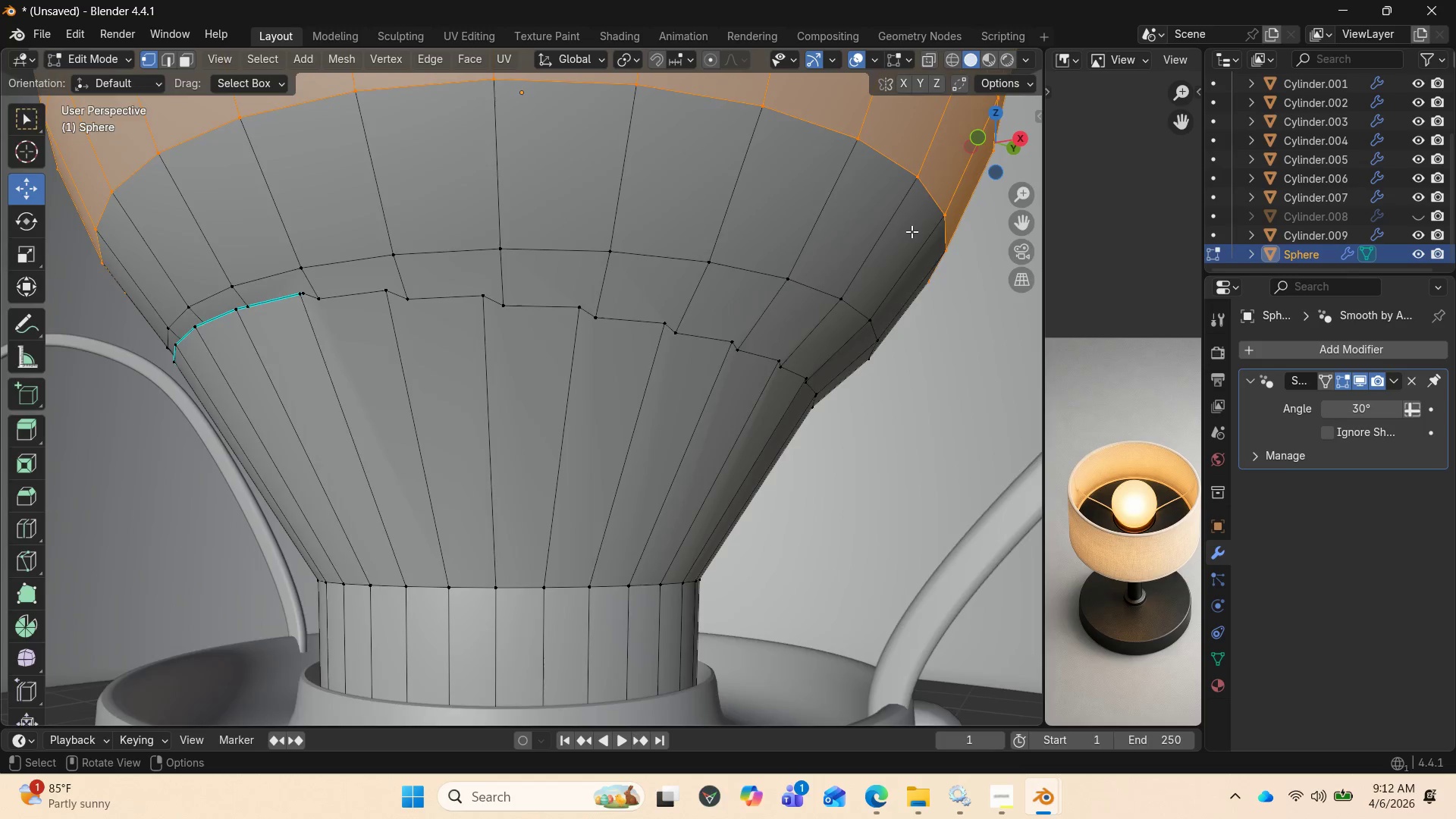 
scroll: coordinate [912, 231], scroll_direction: down, amount: 2.0
 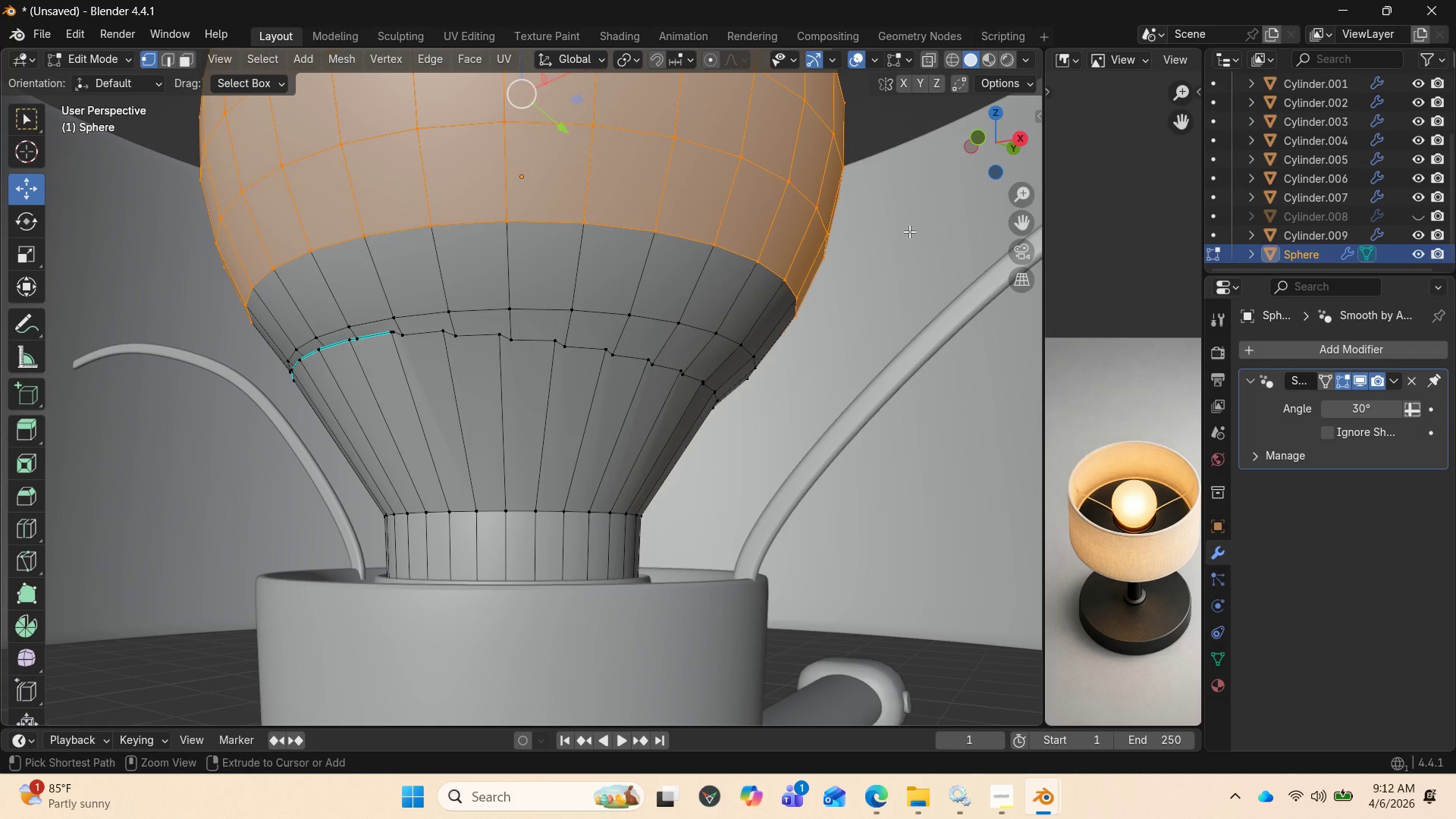 
key(Control+Z)
 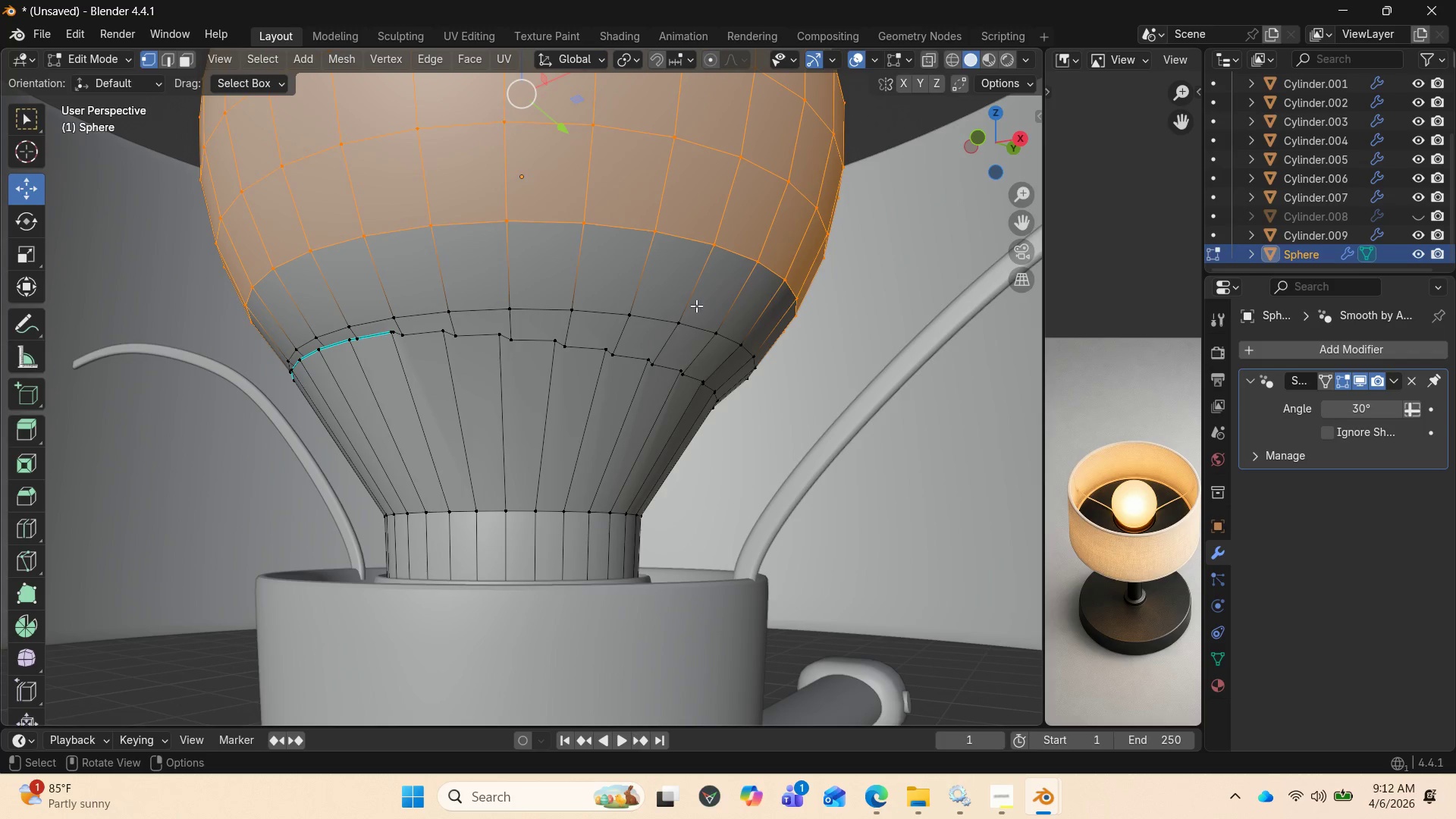 
scroll: coordinate [648, 312], scroll_direction: down, amount: 2.0
 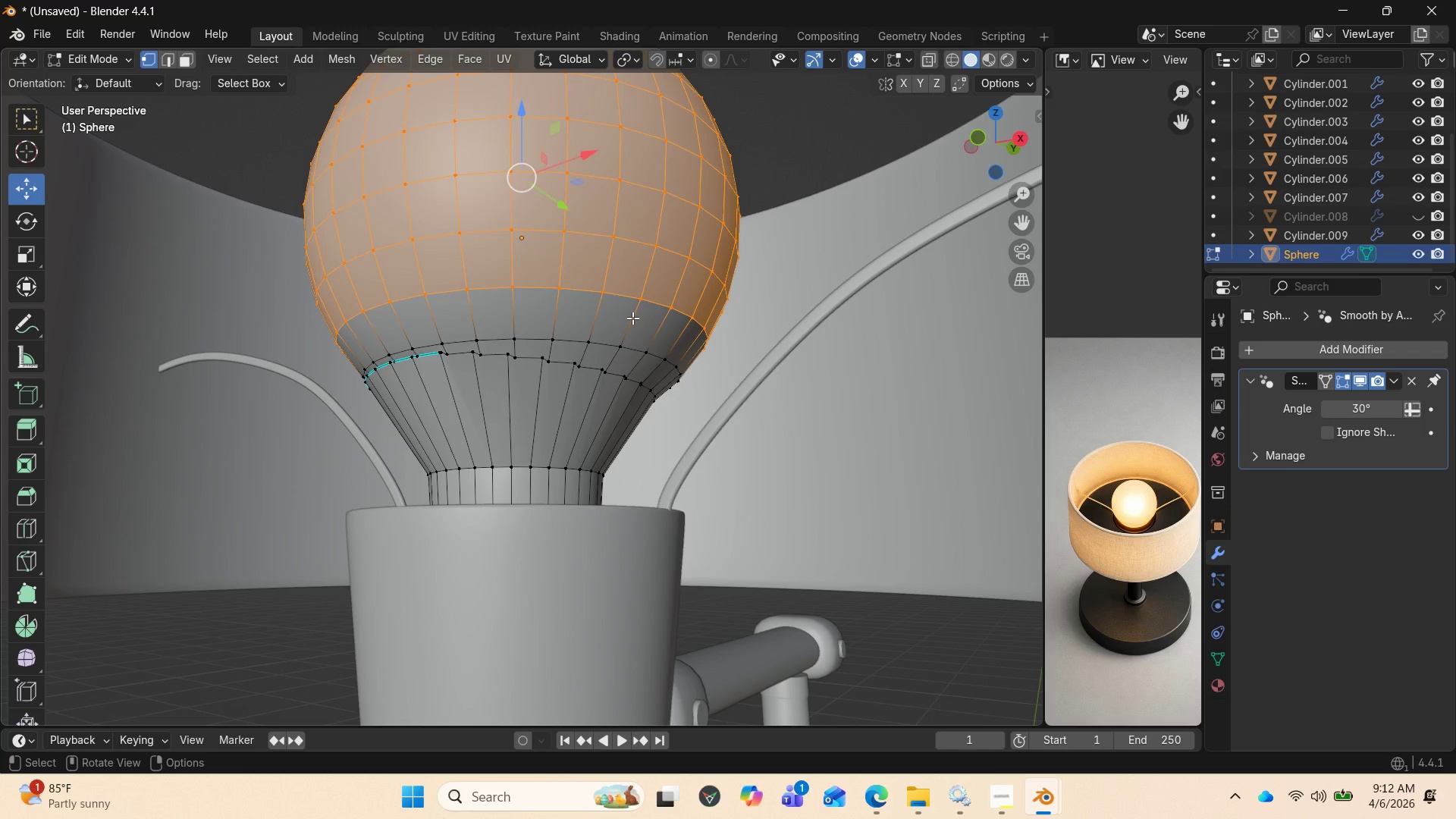 
key(A)
 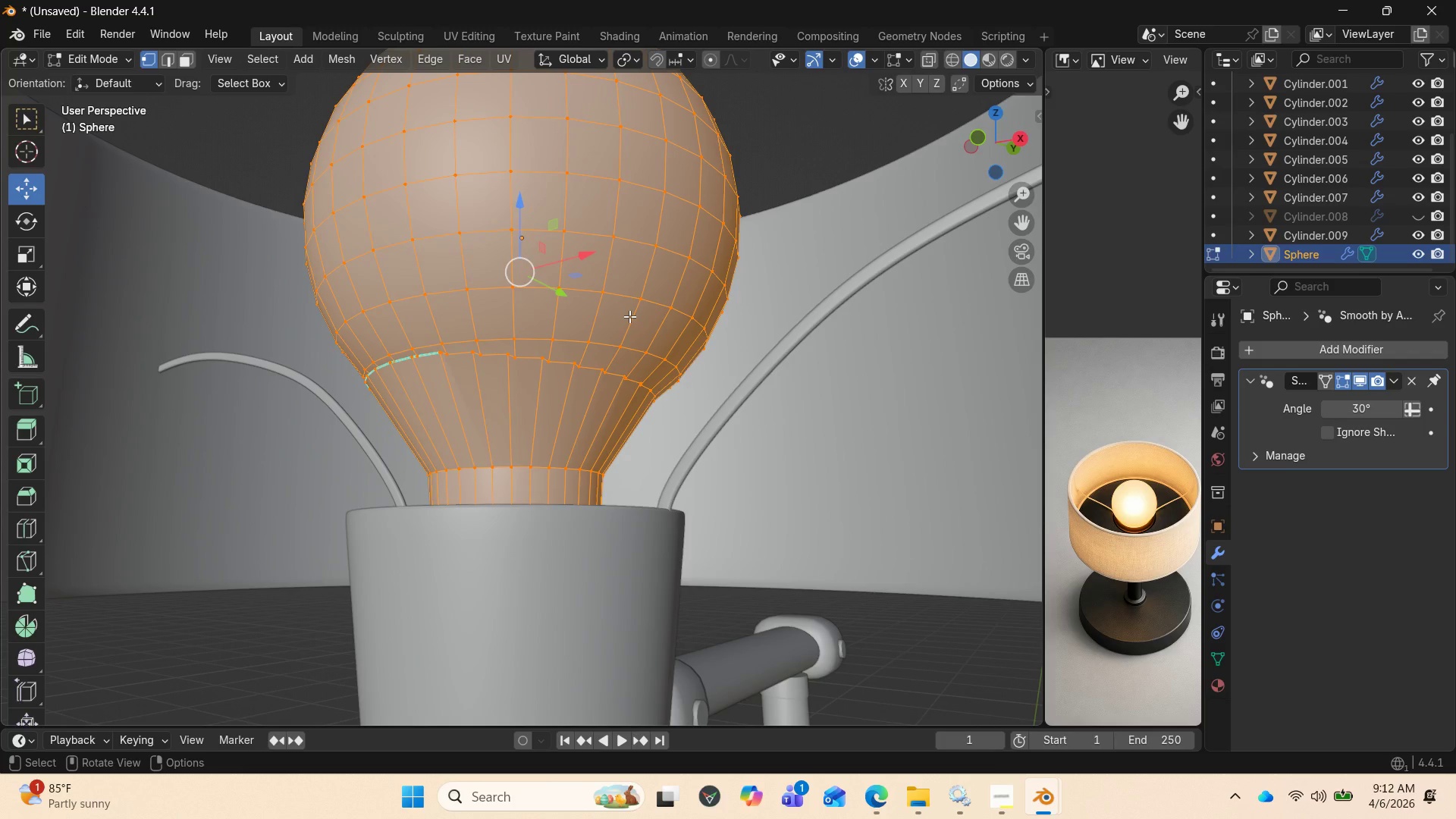 
hold_key(key=ShiftLeft, duration=5.08)
 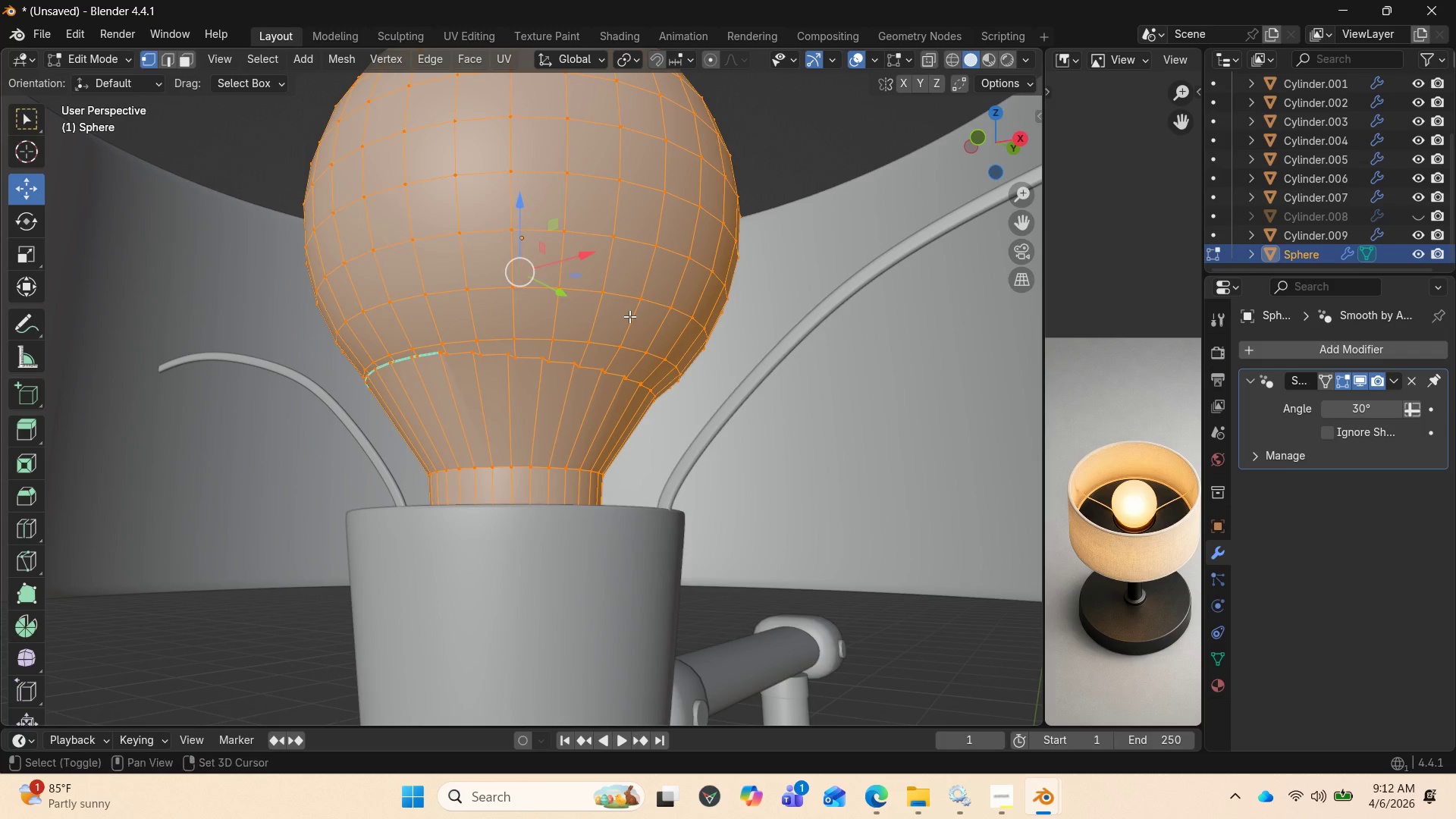 
hold_key(key=ShiftLeft, duration=1.98)
 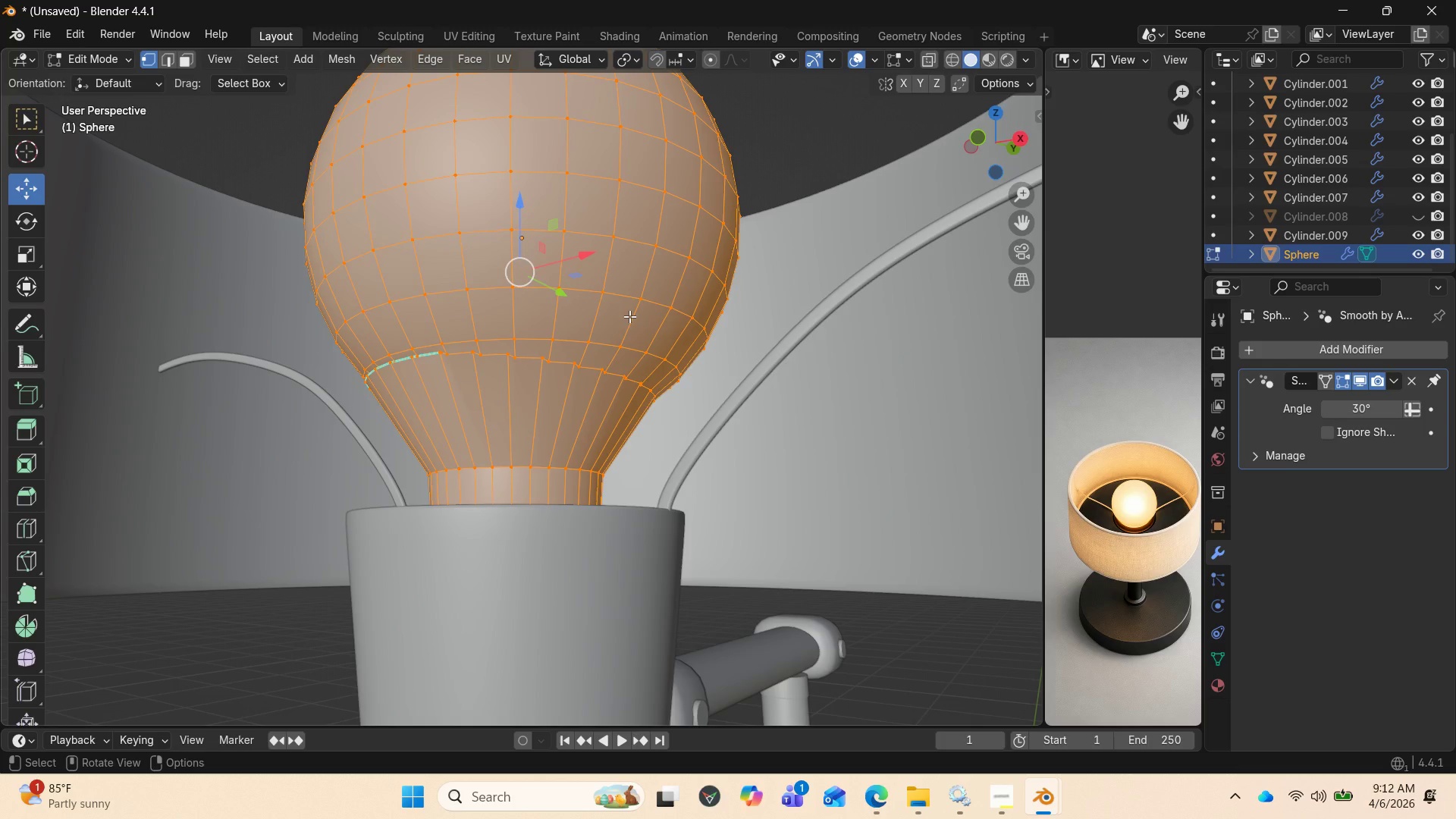 
scroll: coordinate [571, 303], scroll_direction: up, amount: 3.0
 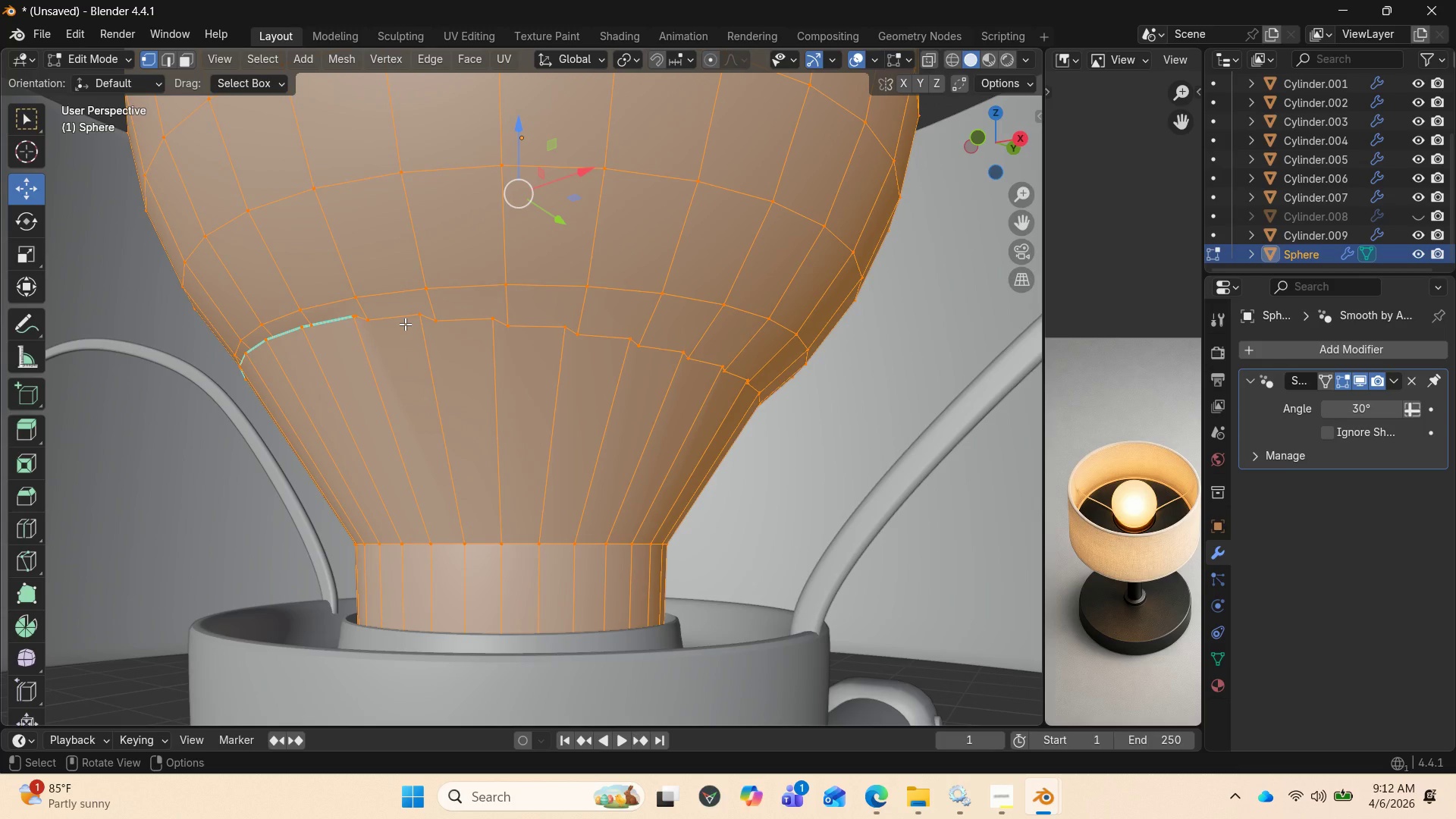 
left_click([405, 323])
 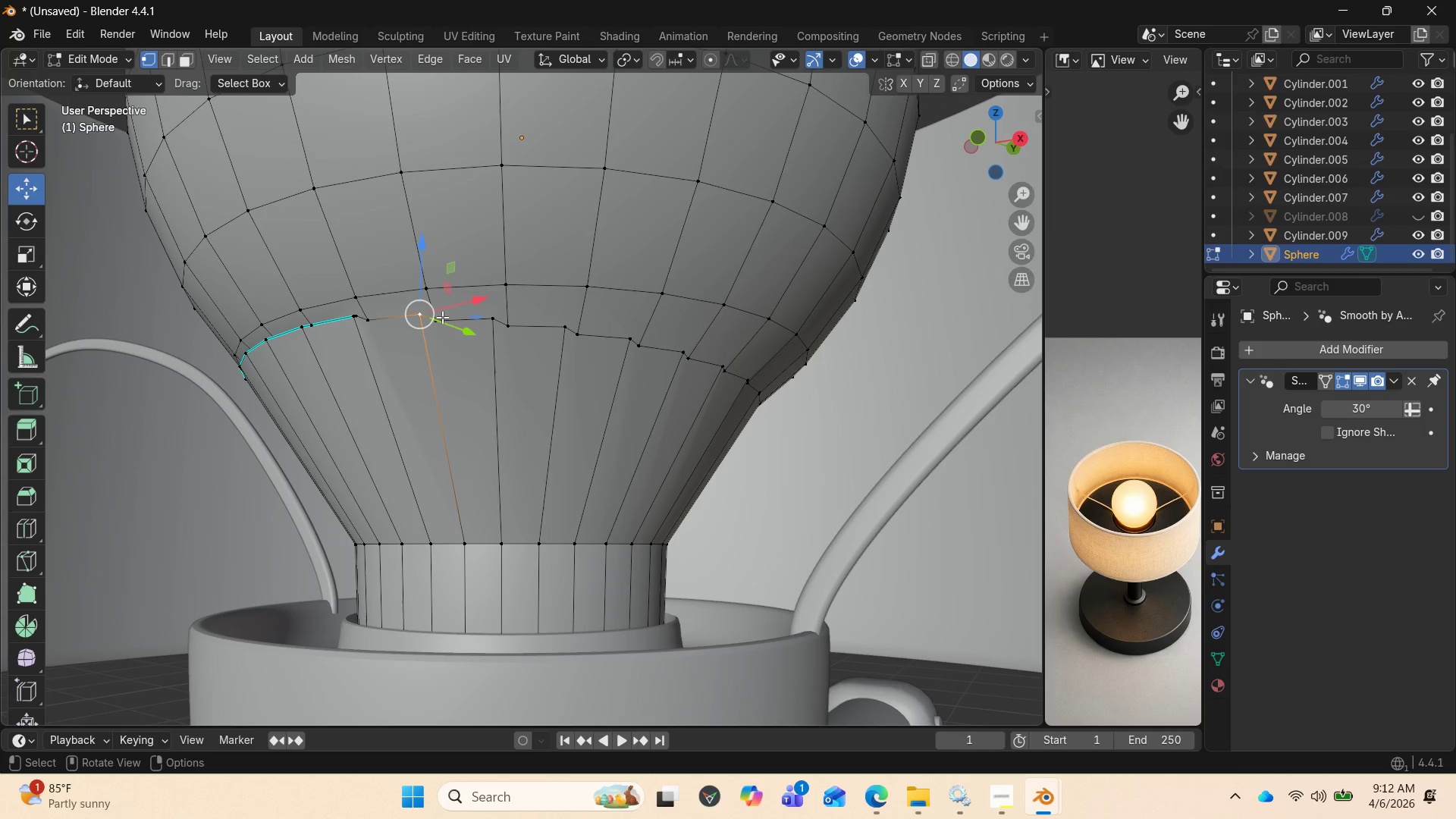 
hold_key(key=CapsLock, duration=0.59)
 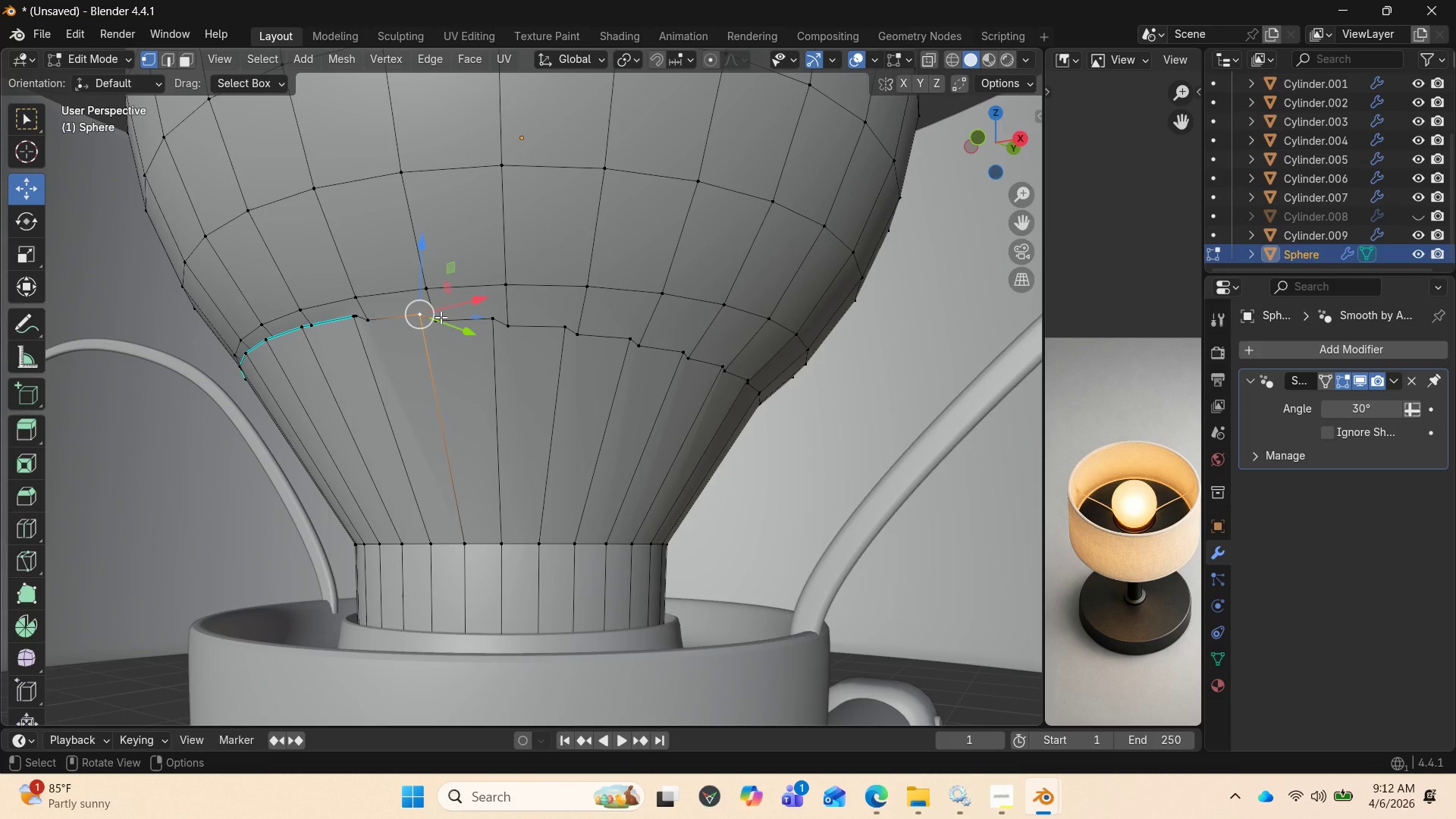 
hold_key(key=ShiftLeft, duration=1.25)
left_click([441, 317])
 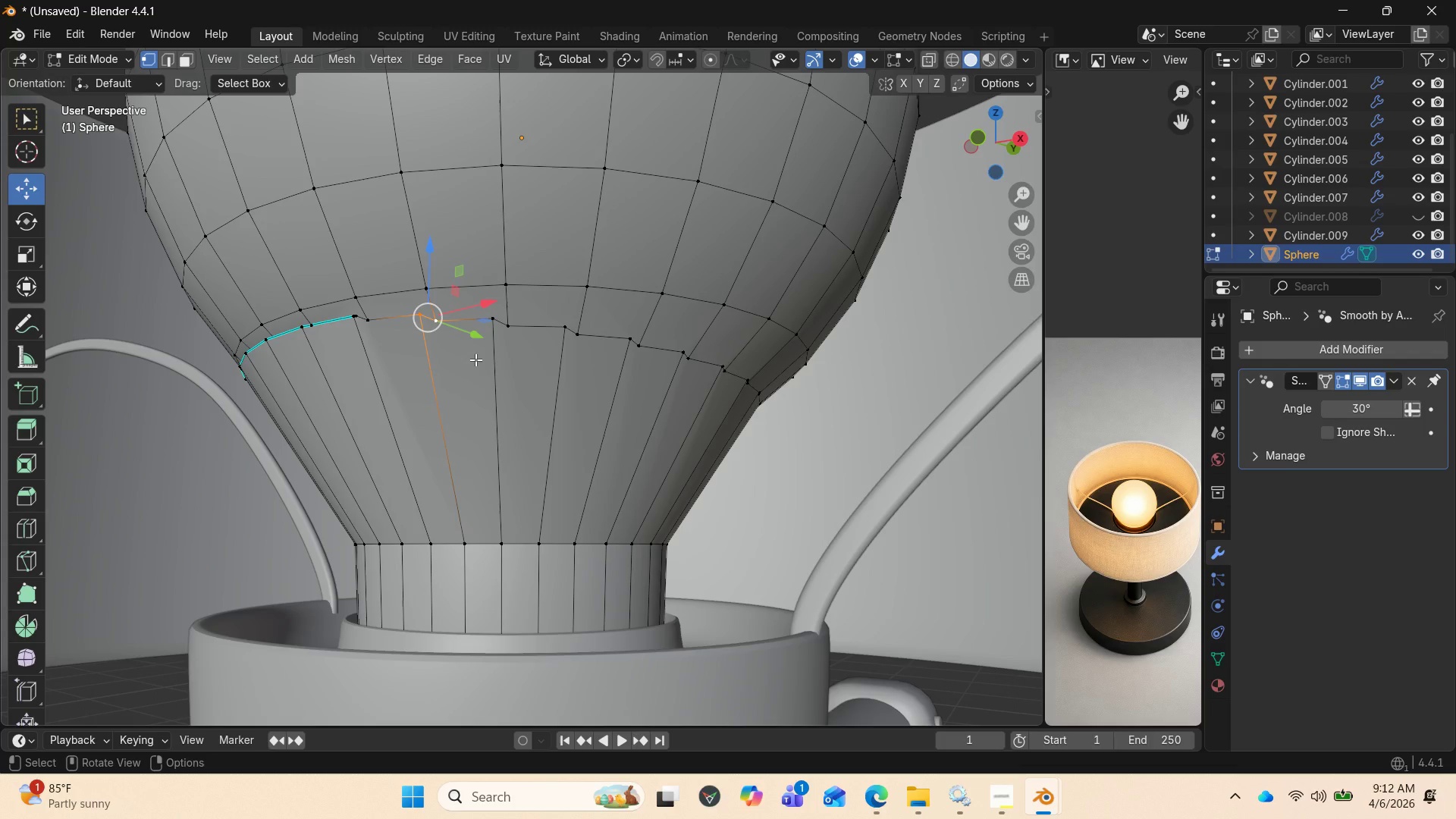 
key(M)
 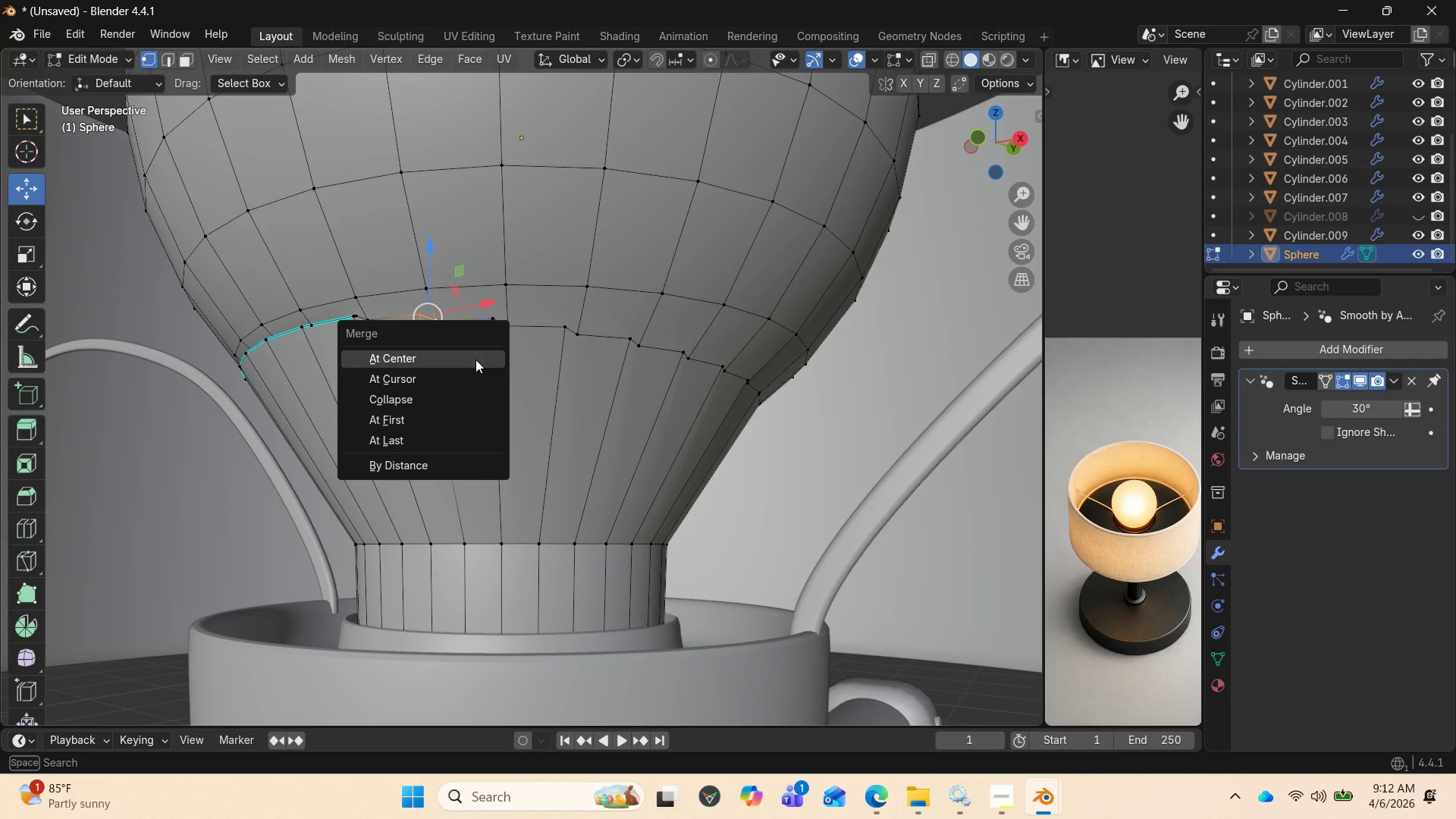 
left_click([475, 359])
 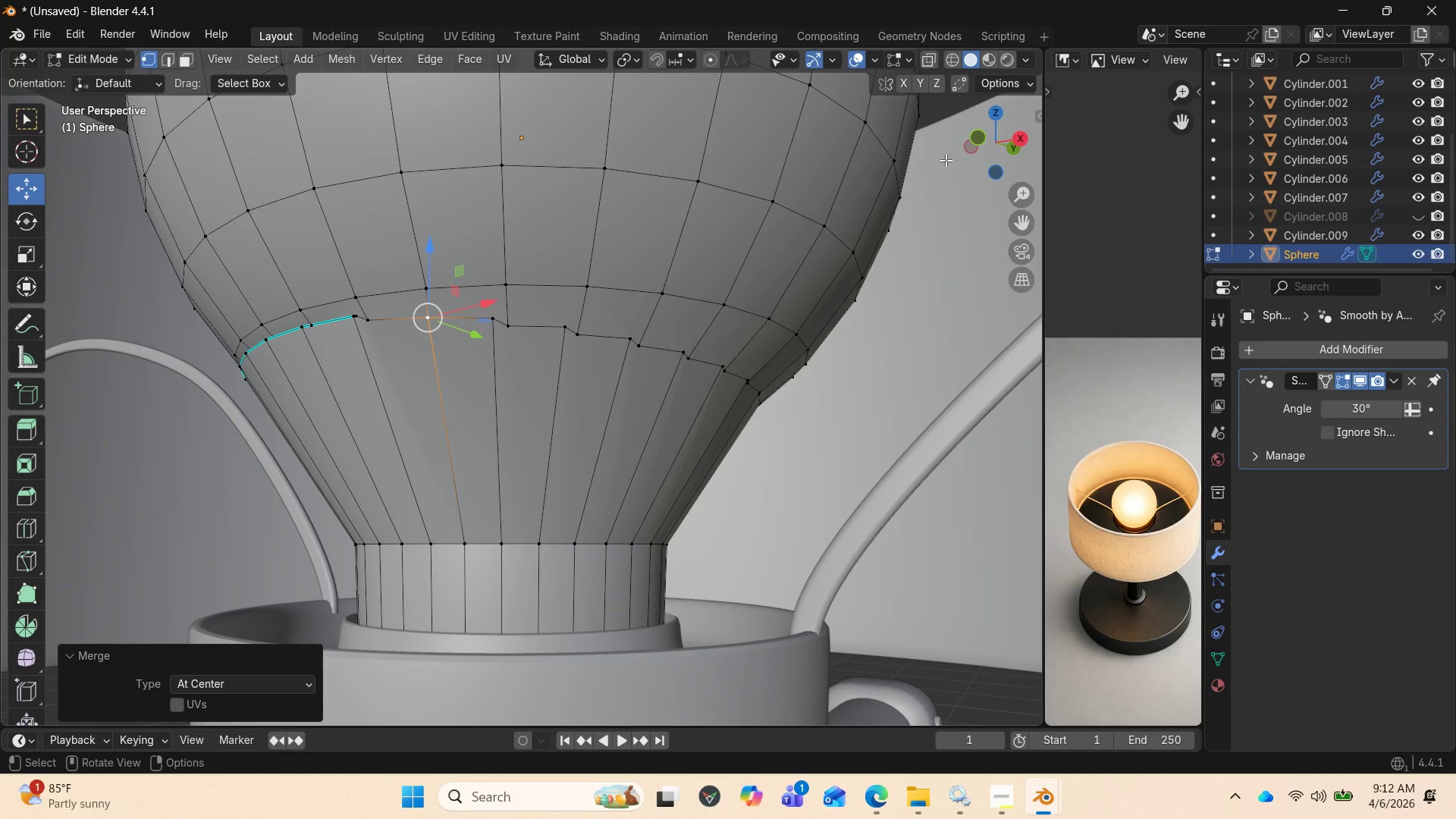 
left_click_drag(start_coordinate=[996, 152], to_coordinate=[981, 146])
 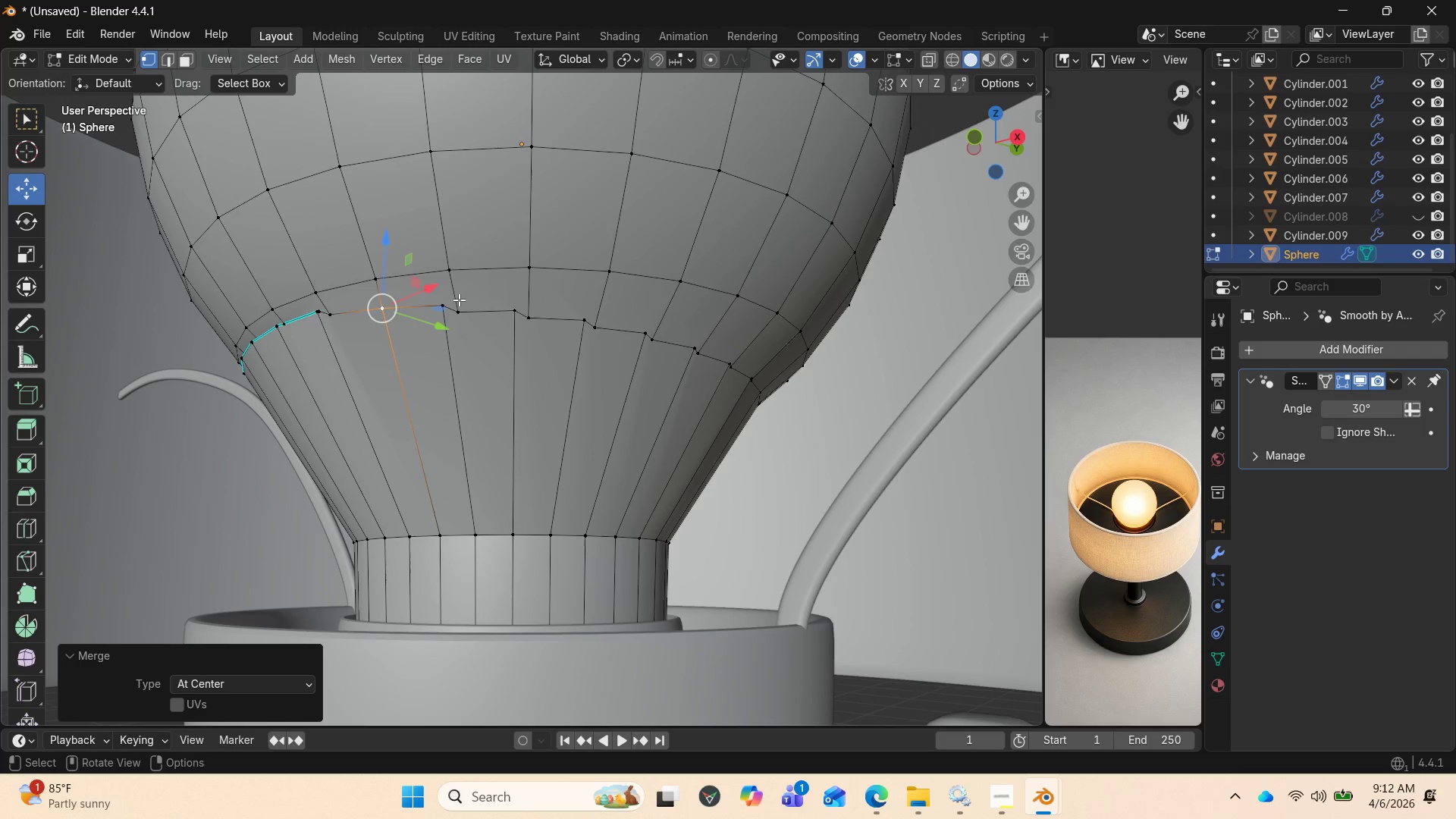 
left_click([452, 304])
 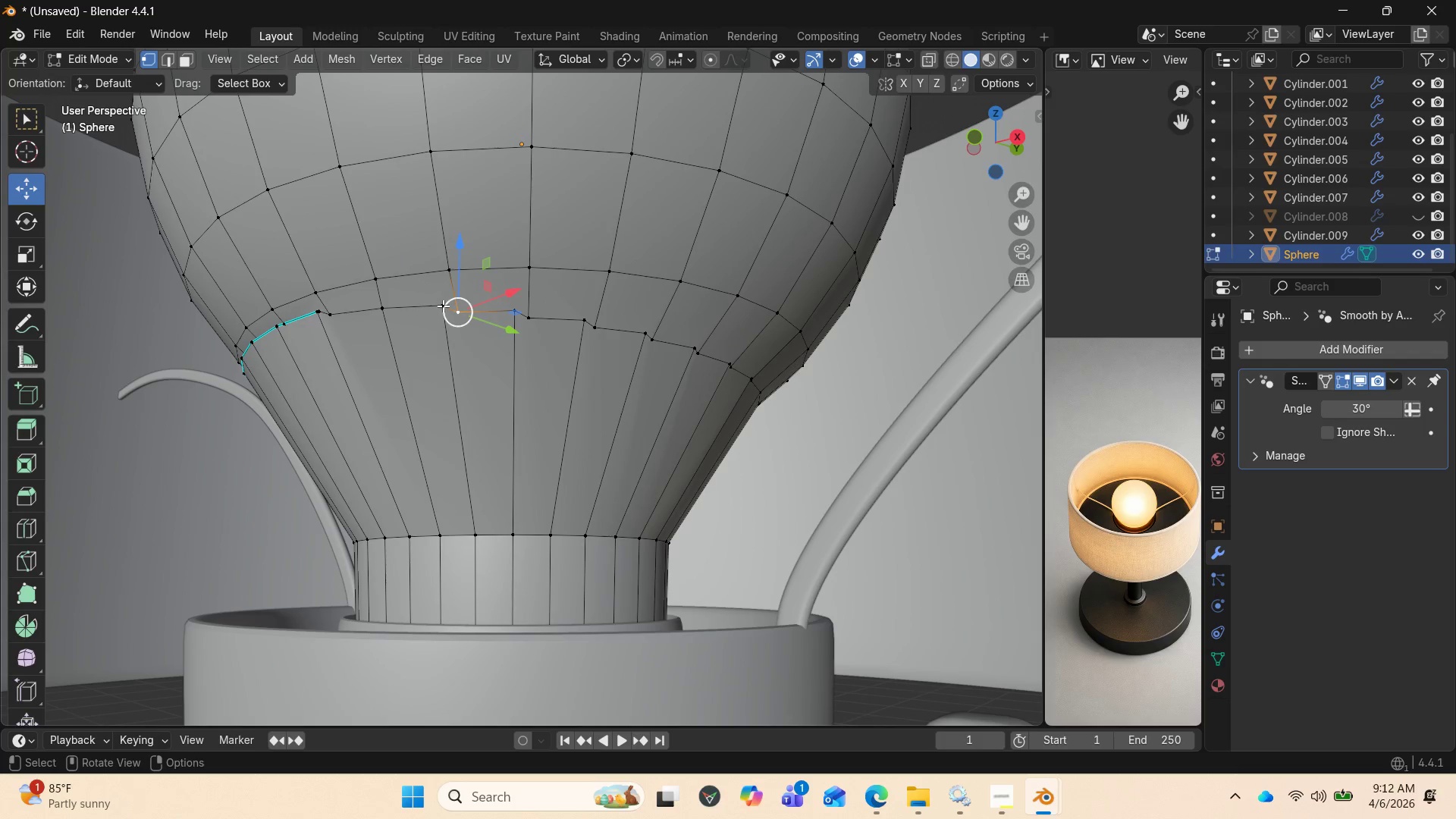 
hold_key(key=ShiftLeft, duration=0.8)
left_click([440, 305])
 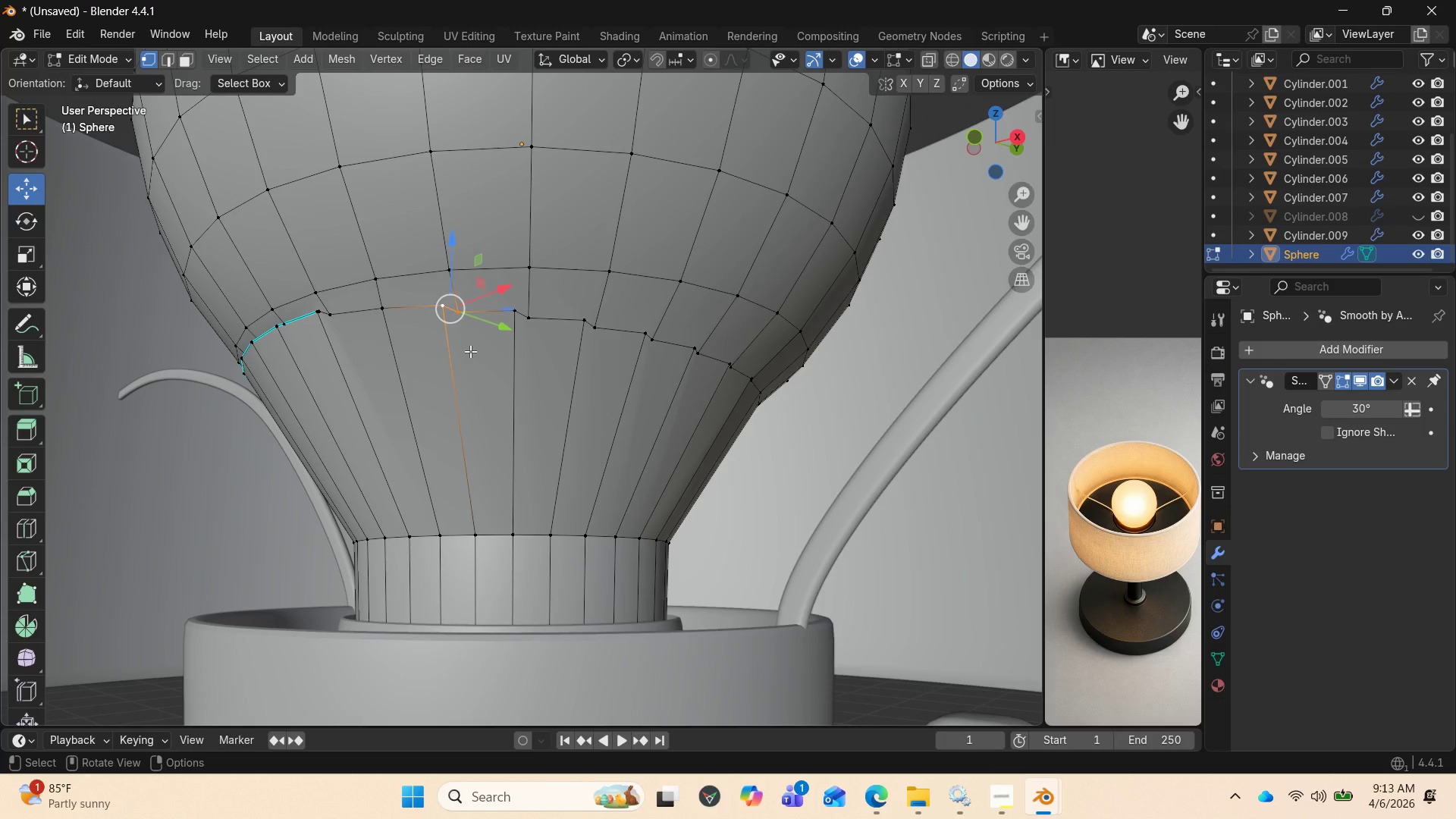 
key(M)
 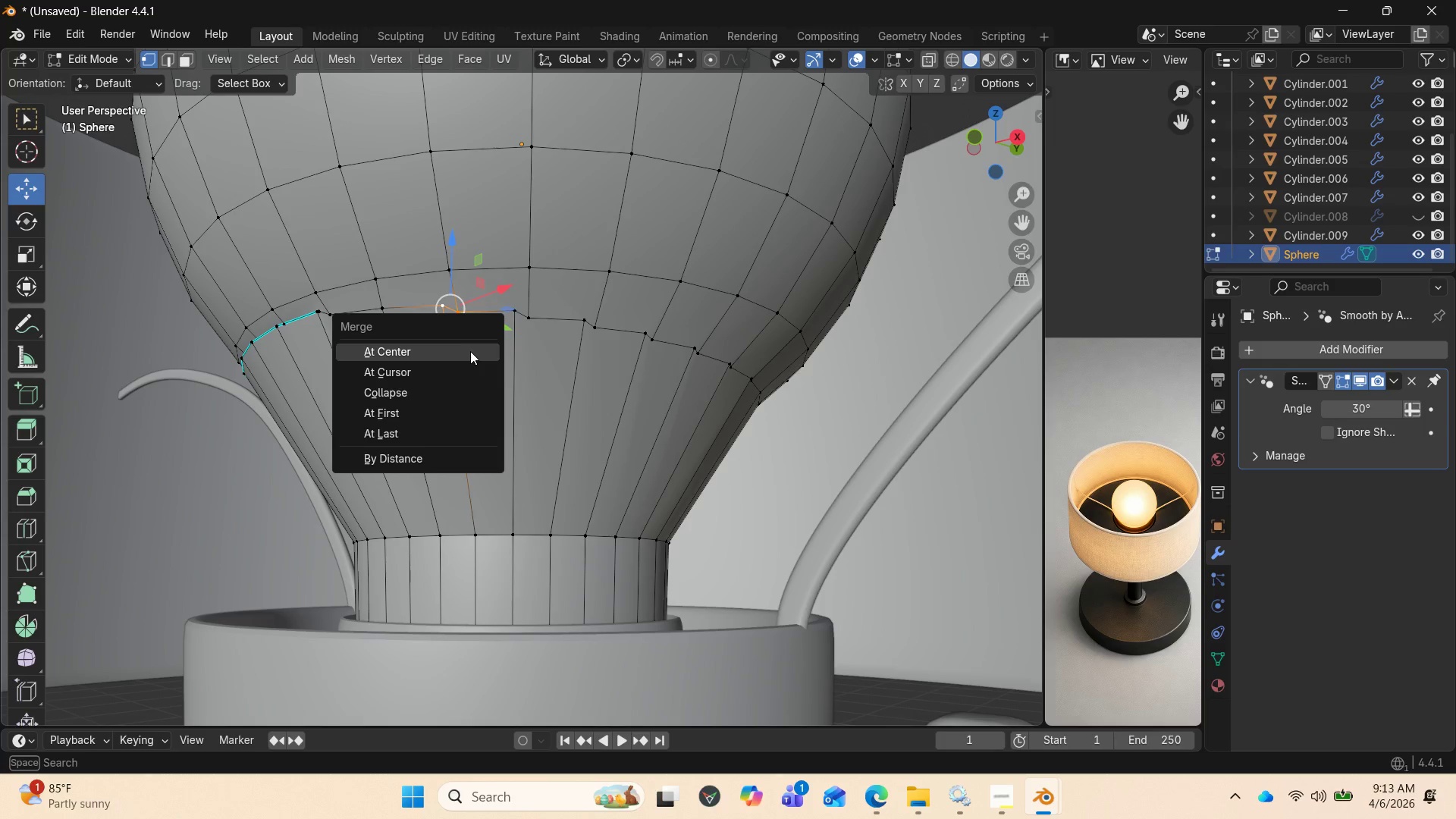 
left_click([470, 351])
 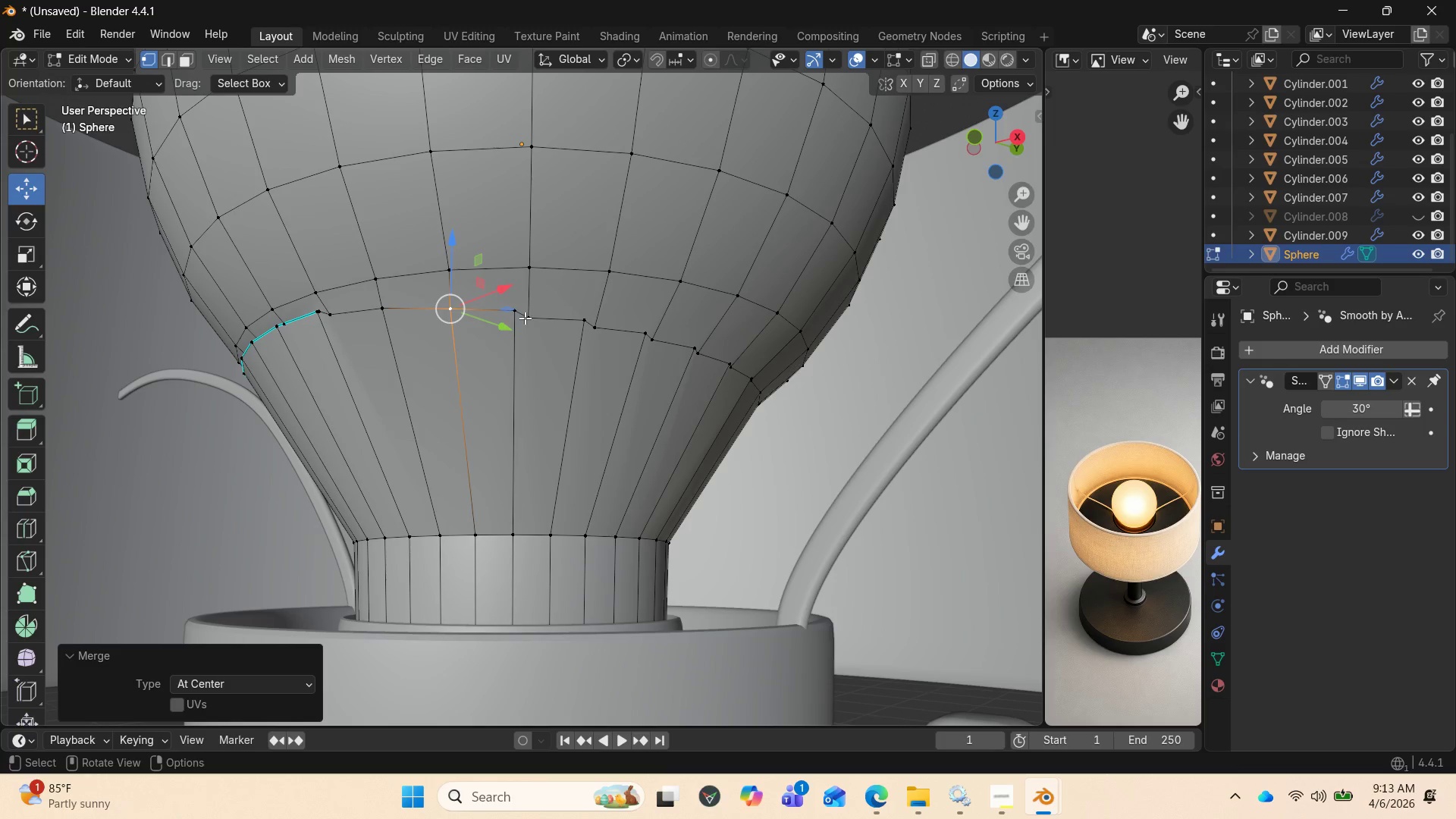 
left_click([525, 317])
 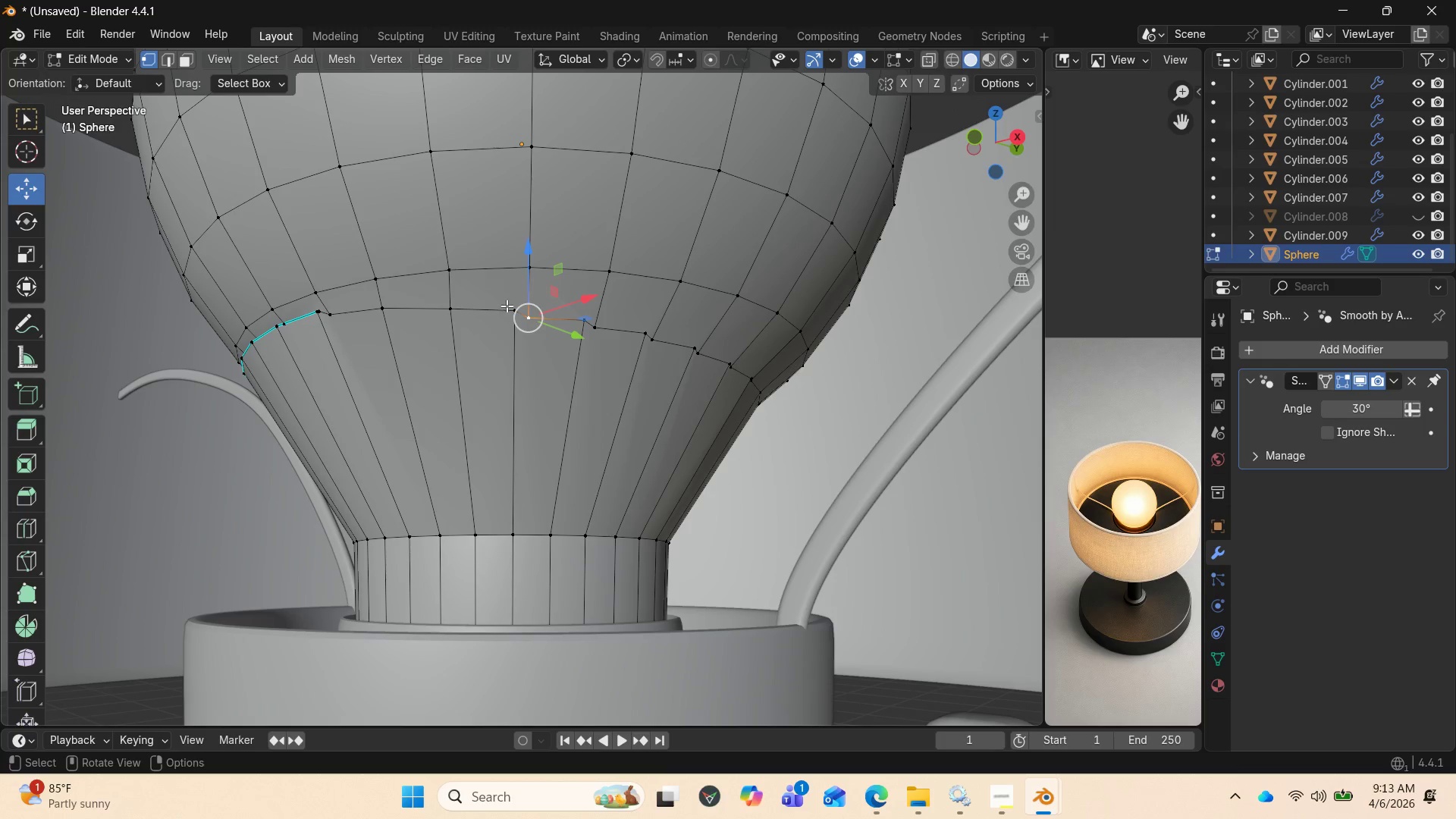 
hold_key(key=ShiftLeft, duration=0.81)
 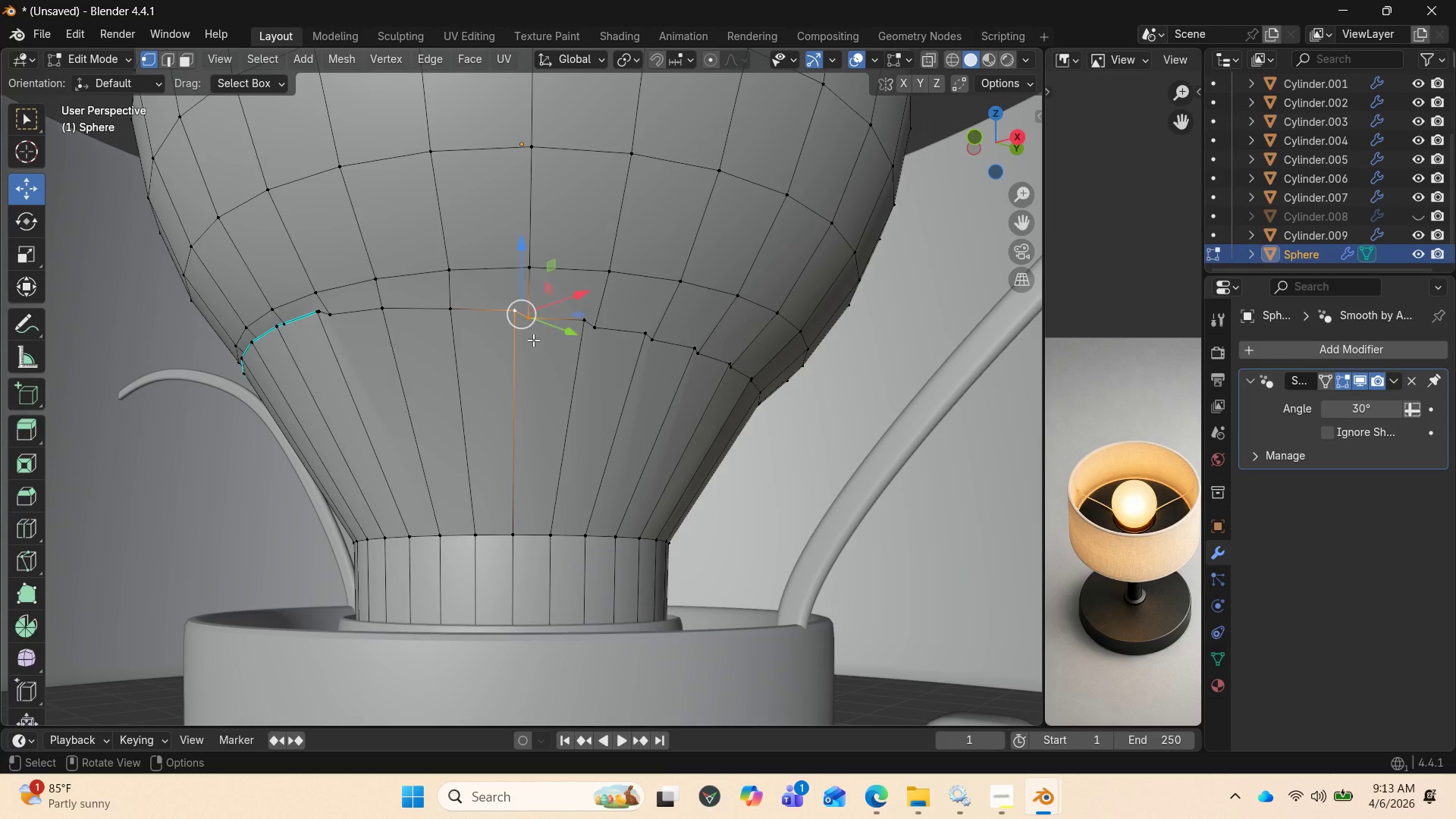 
type(NM)
 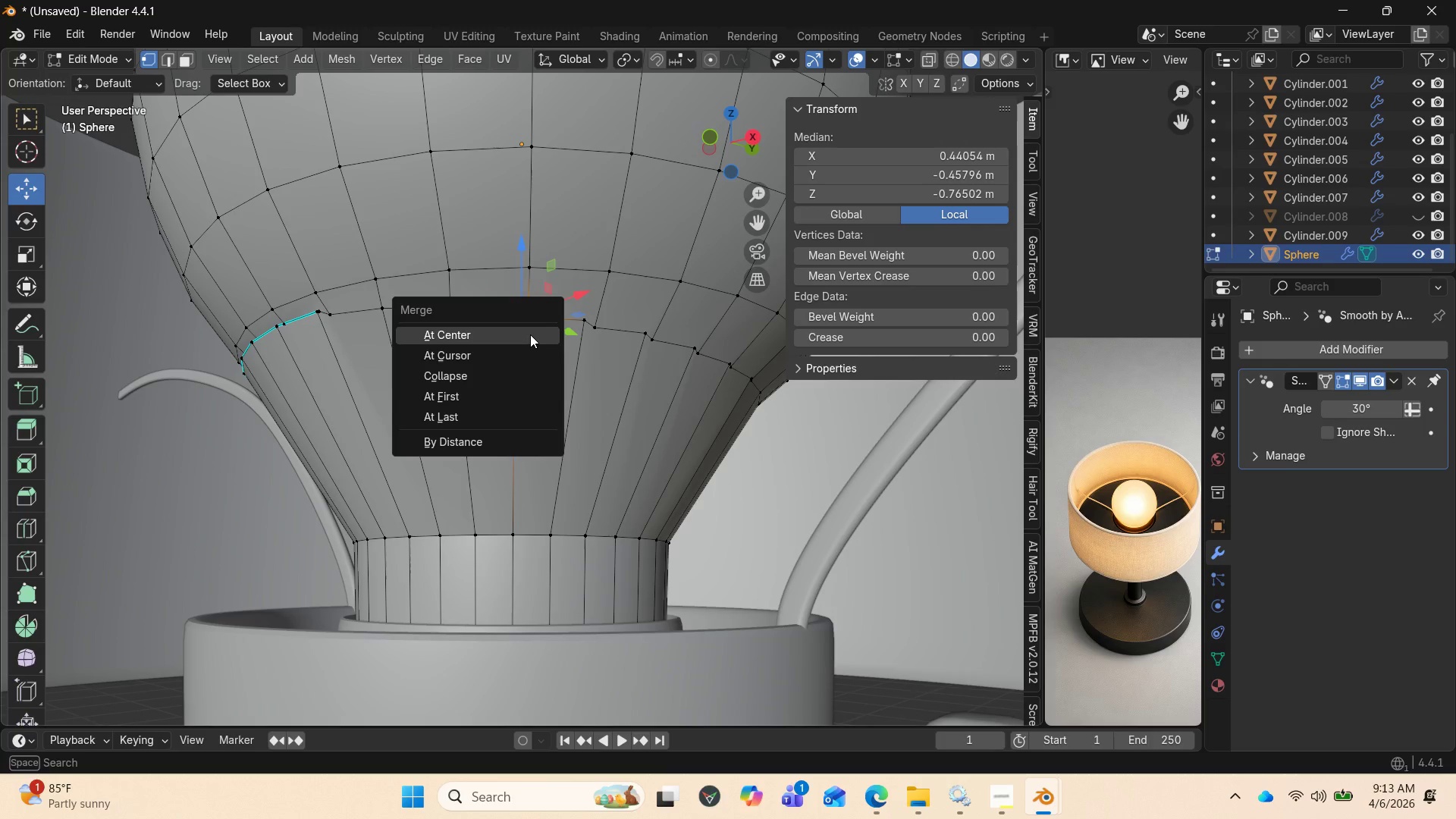 
left_click([530, 334])
 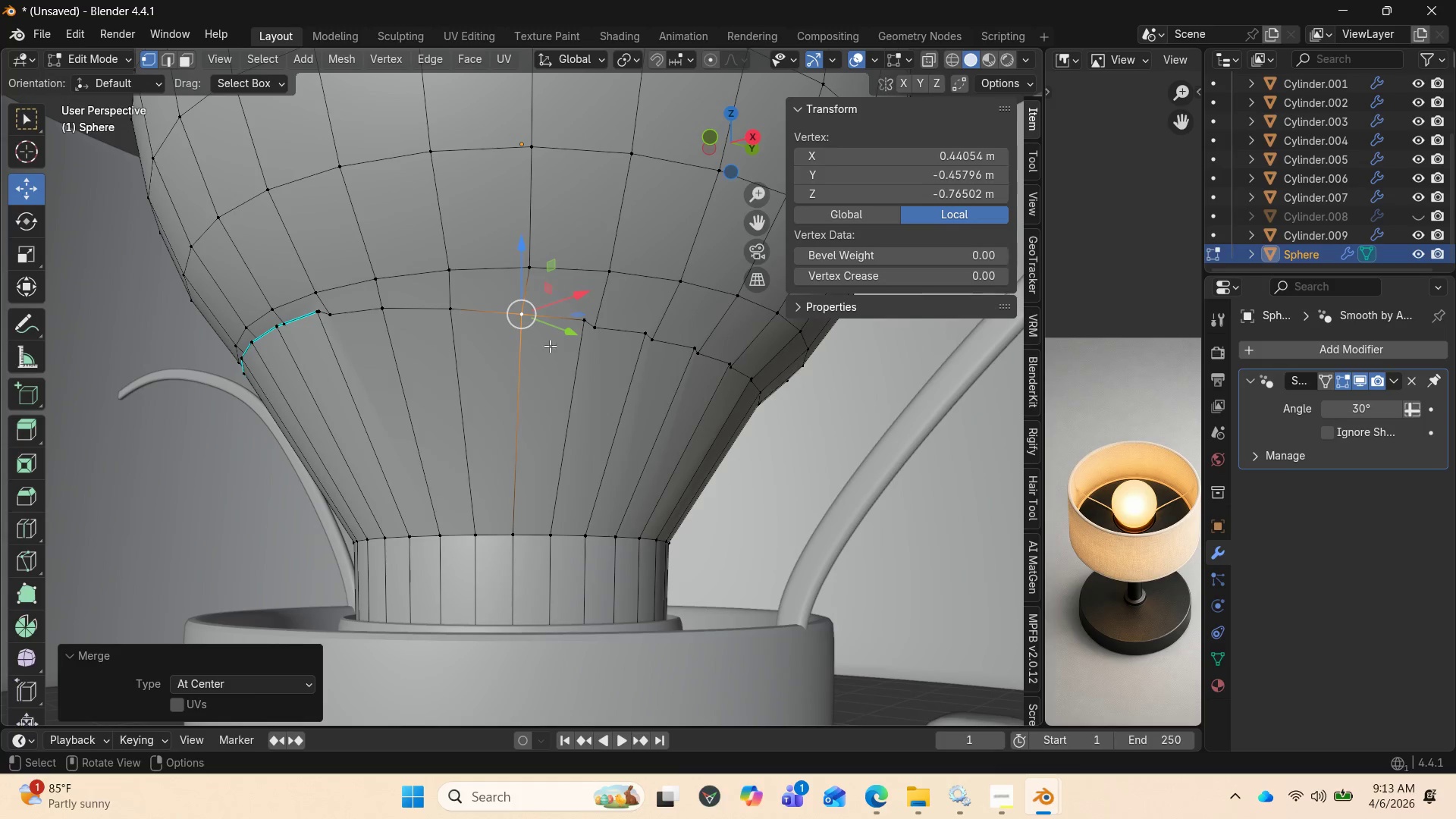 
key(Tab)
 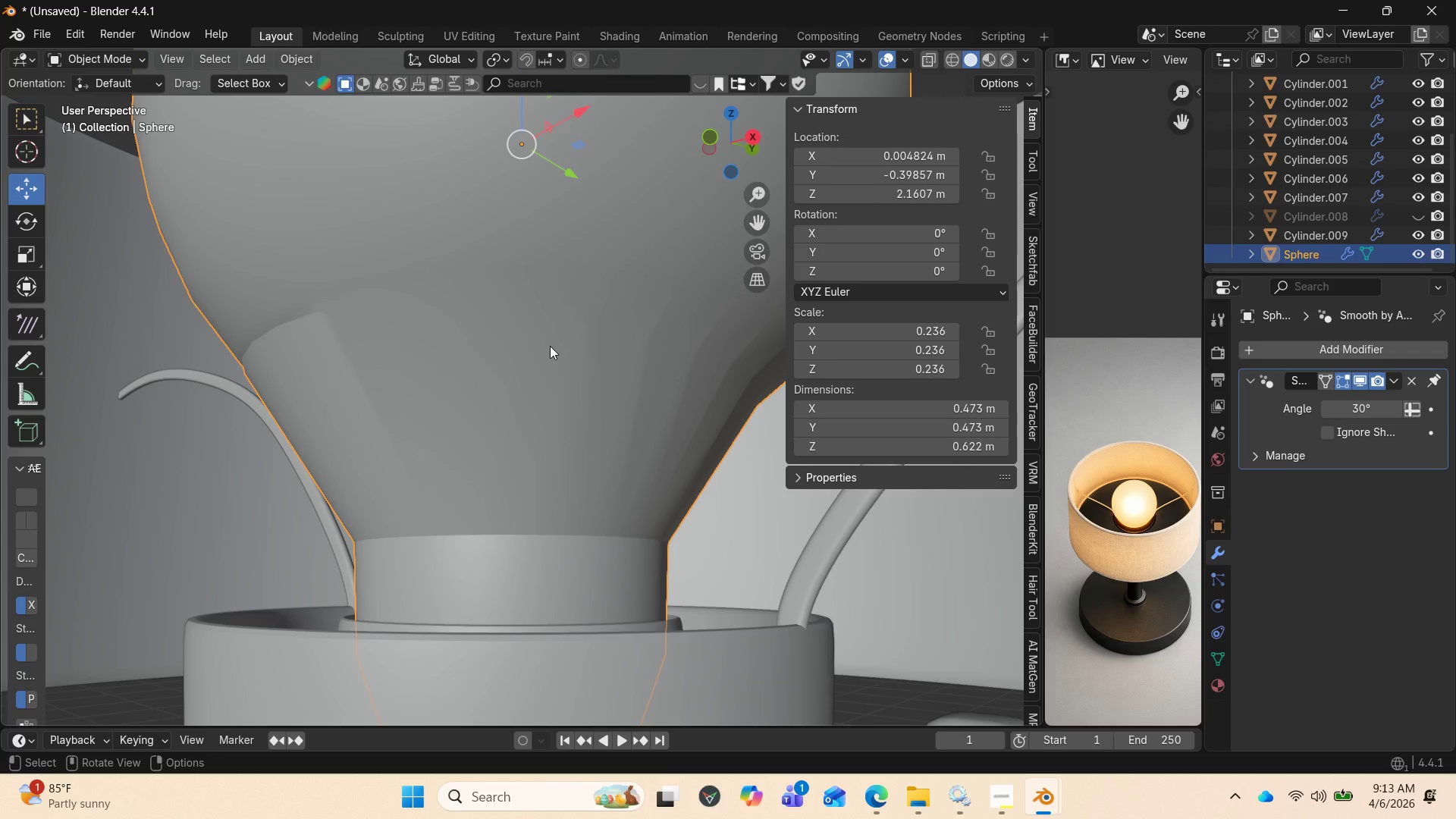 
scroll: coordinate [550, 348], scroll_direction: down, amount: 1.0
 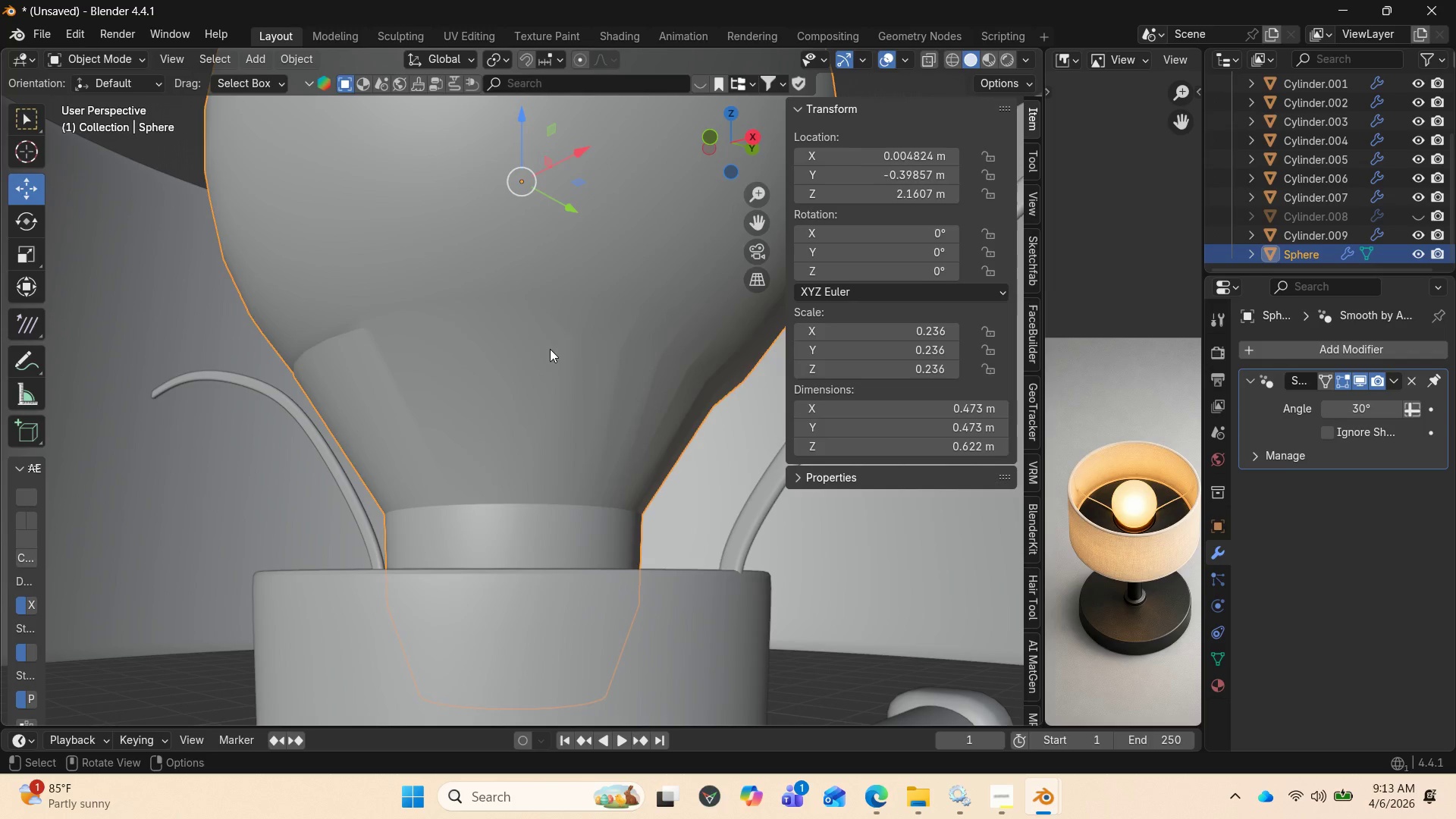 
key(Tab)
 